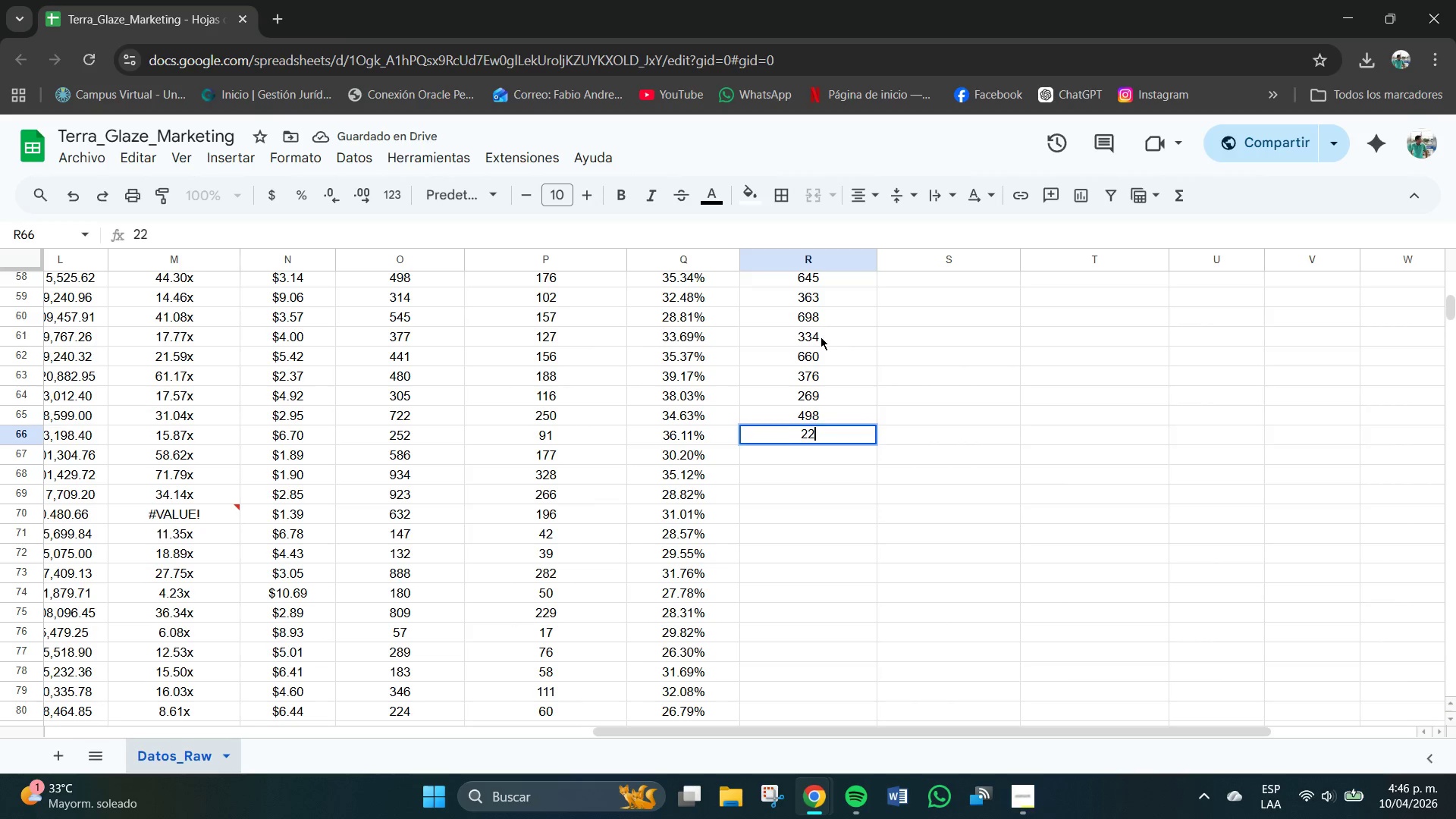 
key(Numpad0)
 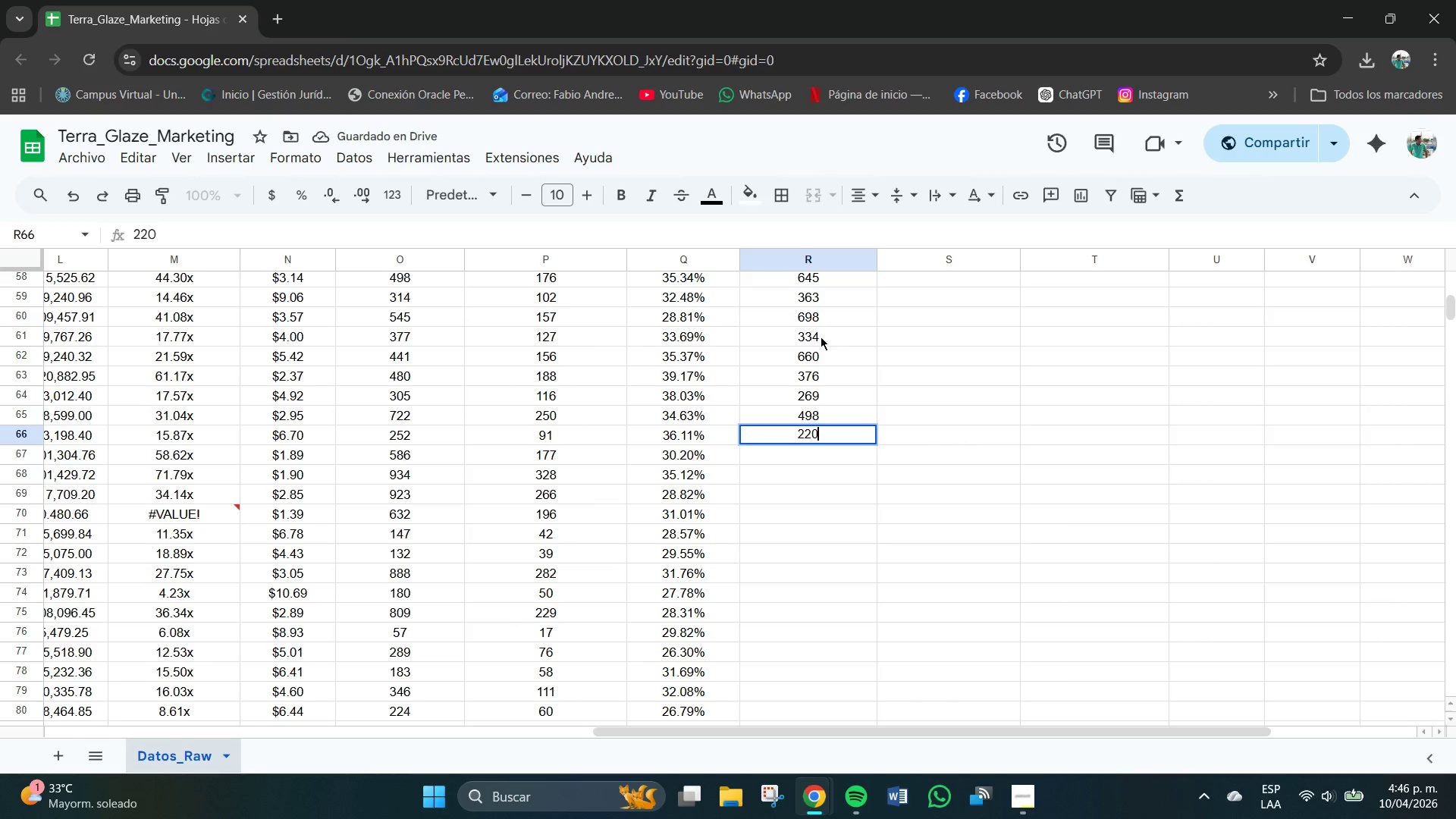 
key(NumpadEnter)
 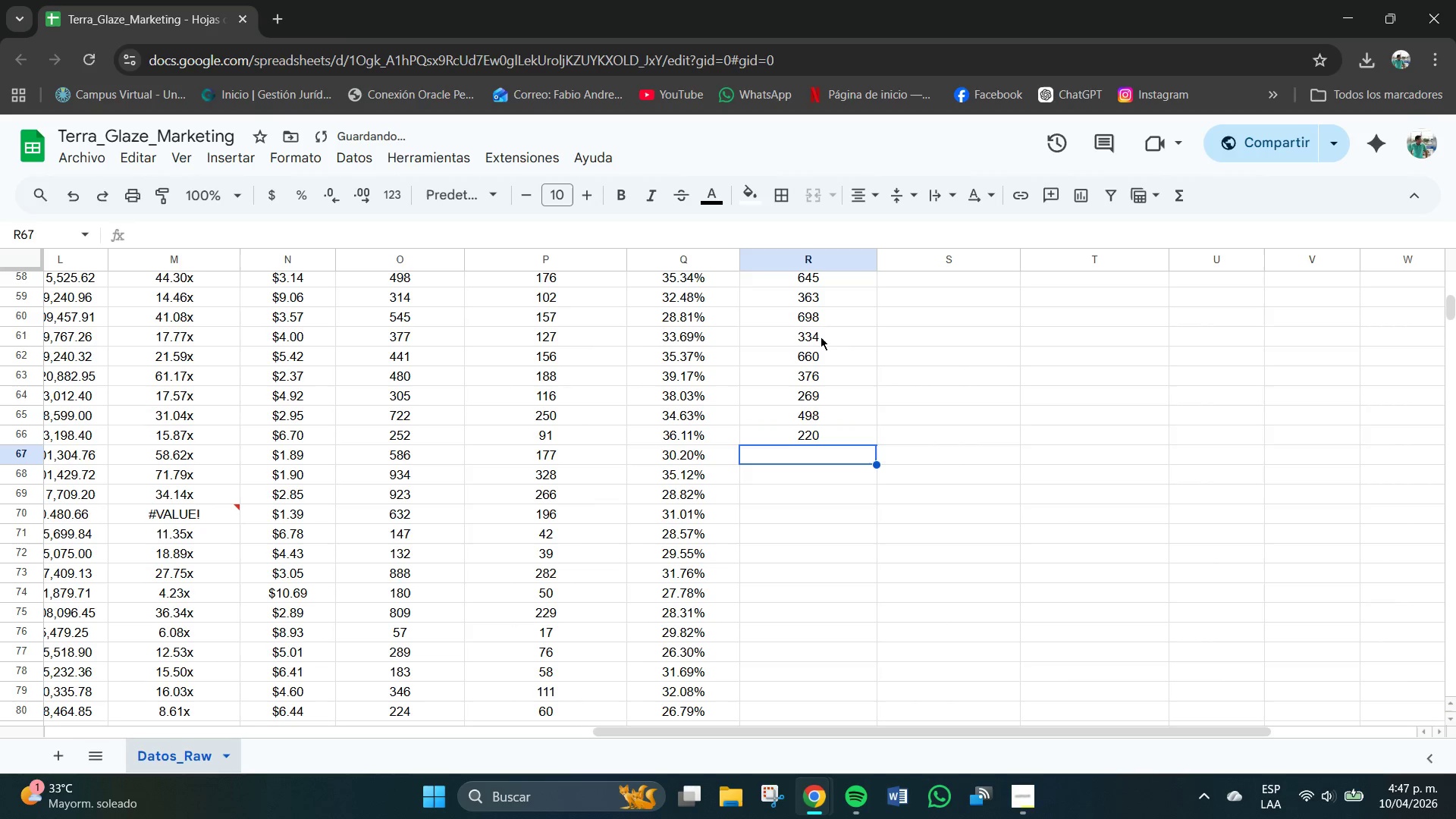 
key(Numpad6)
 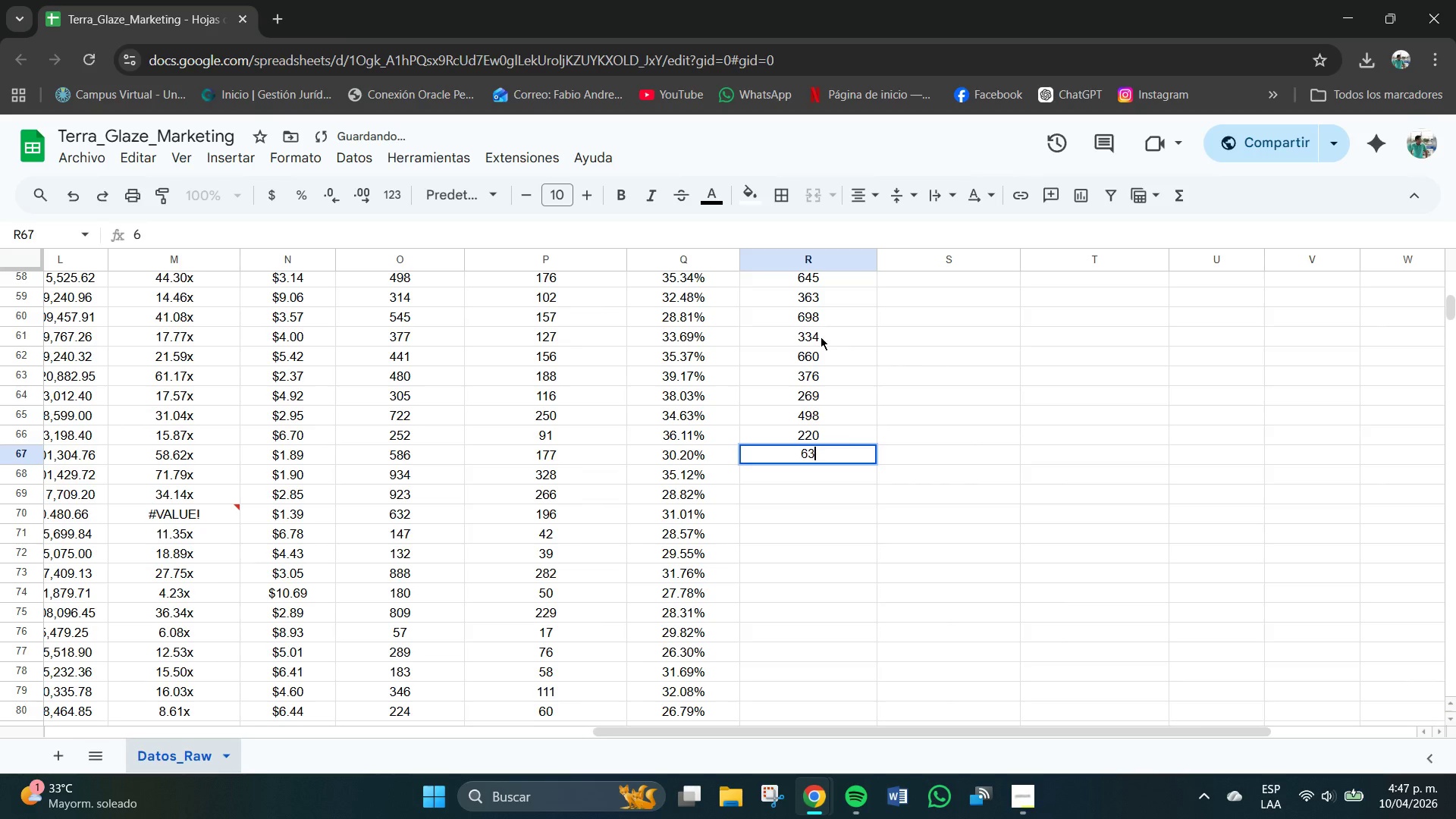 
key(Numpad3)
 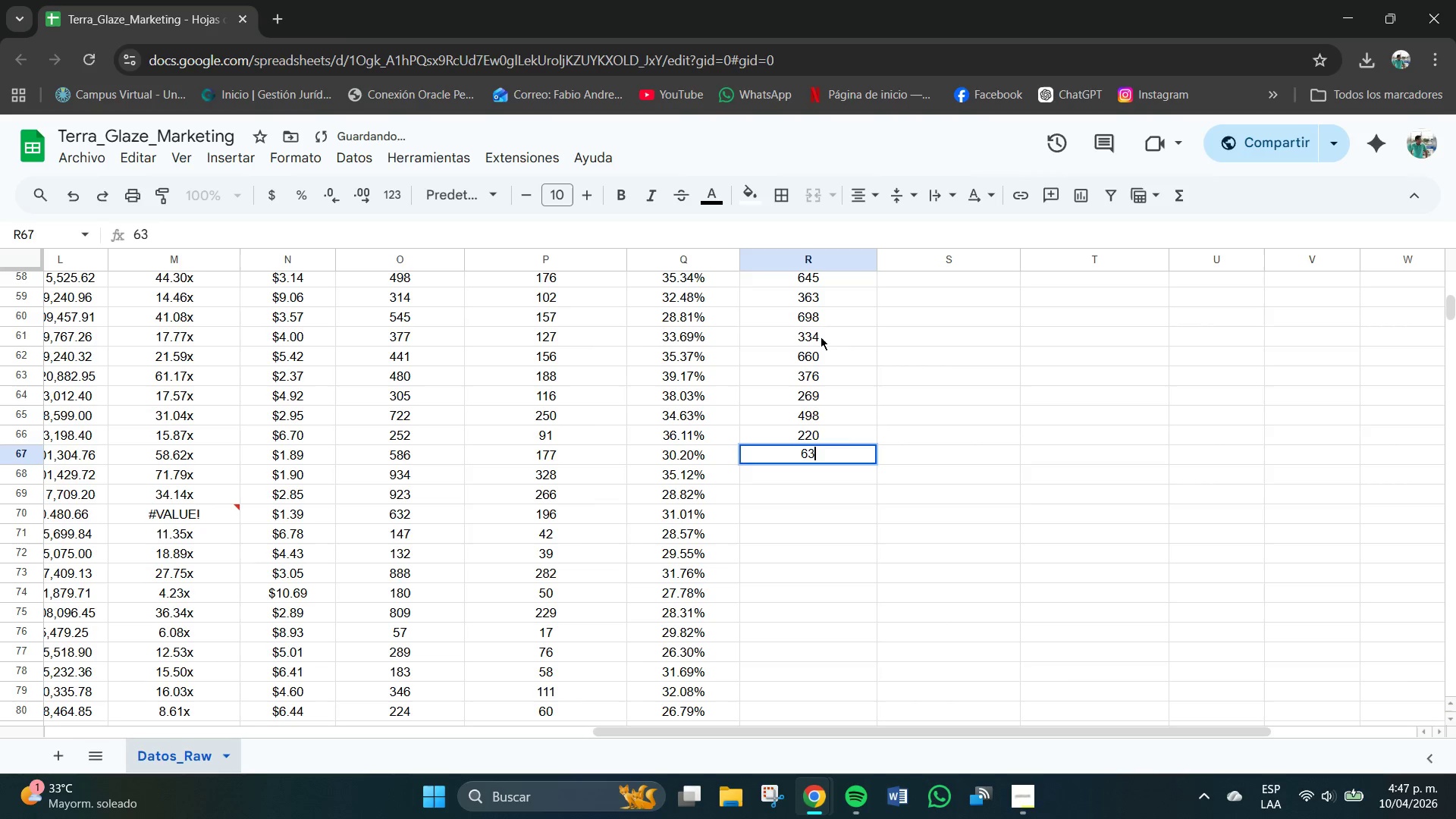 
key(Numpad3)
 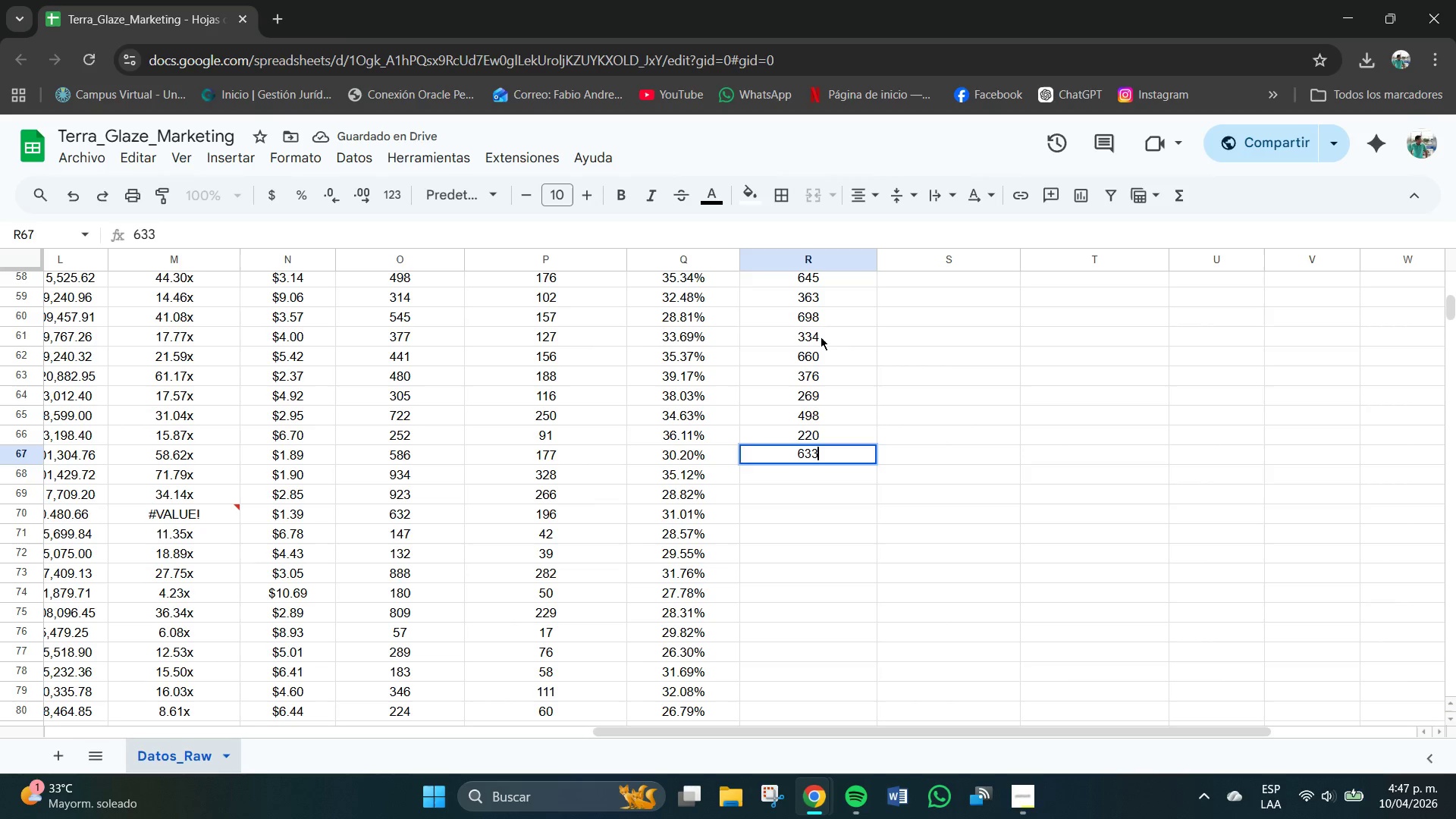 
key(NumpadEnter)
 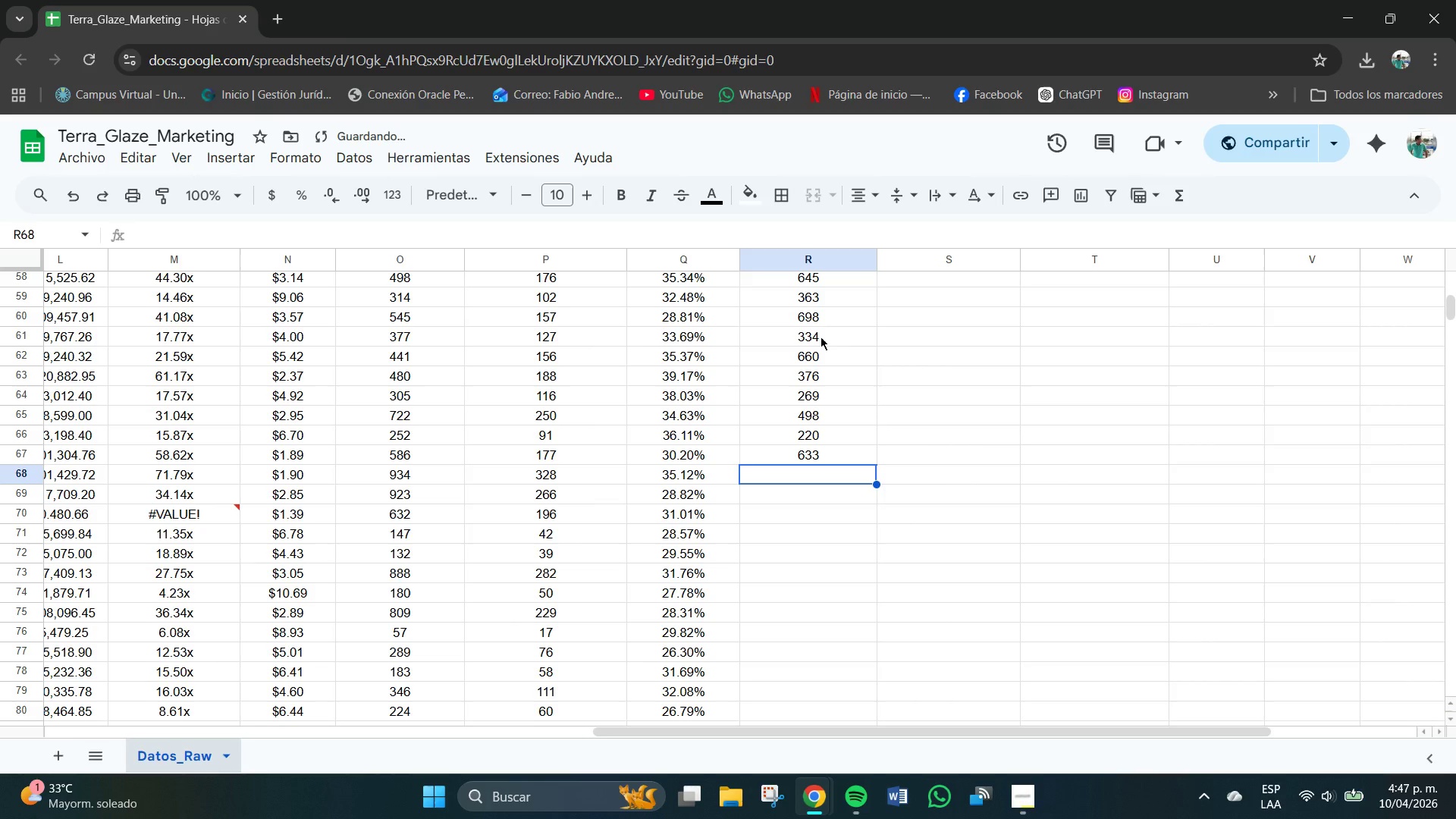 
key(Numpad1)
 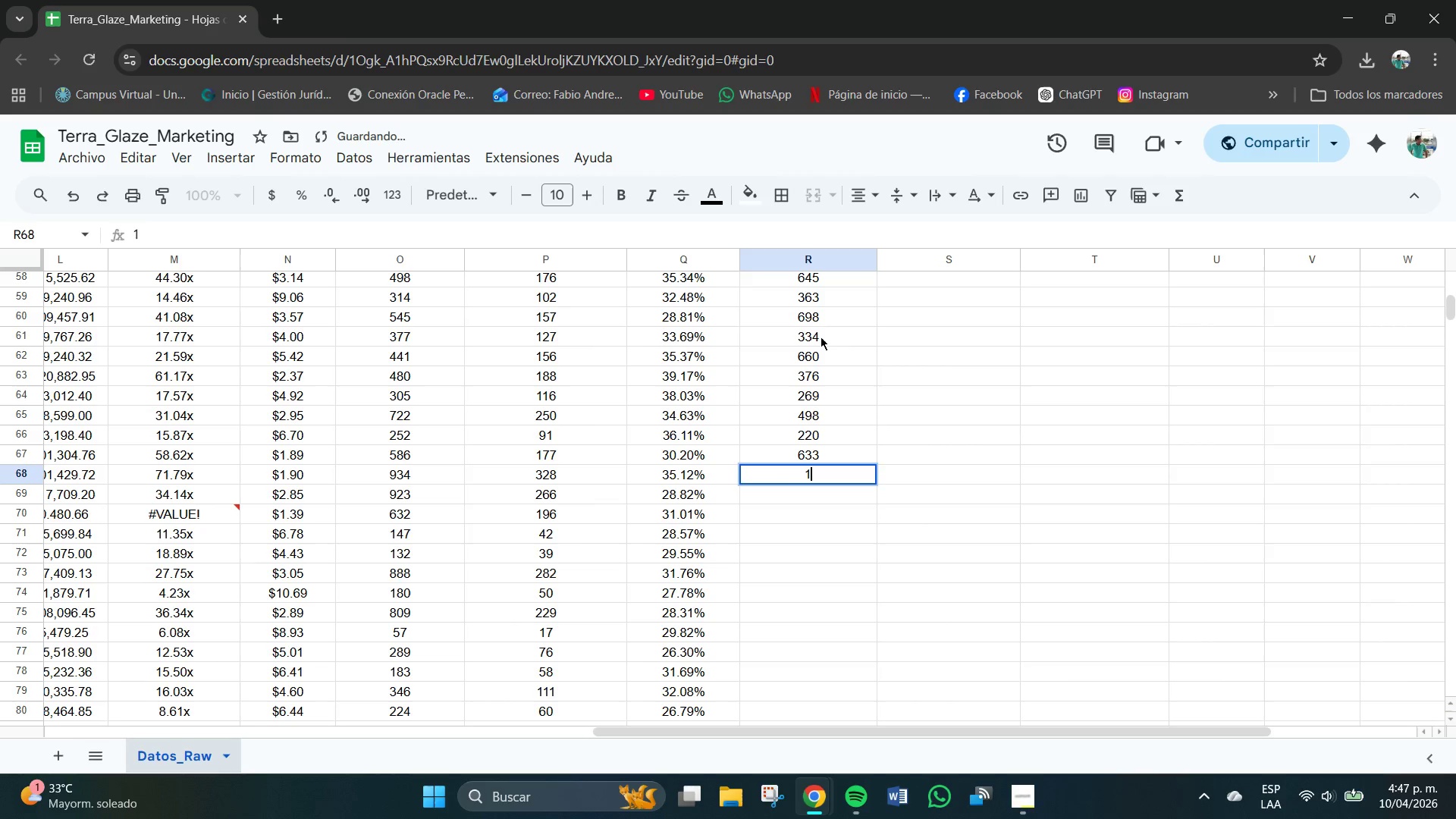 
key(Numpad2)
 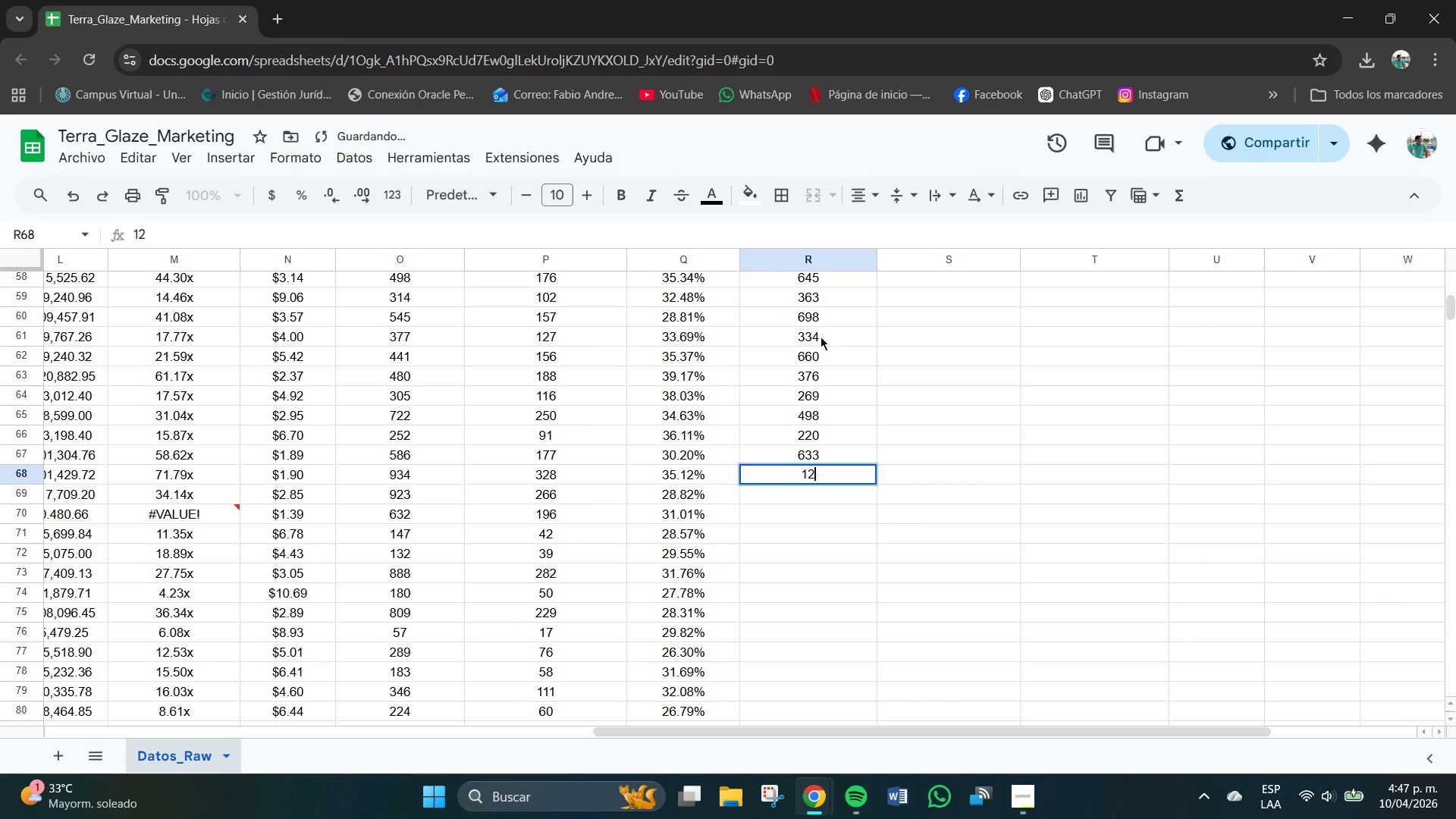 
key(Numpad1)
 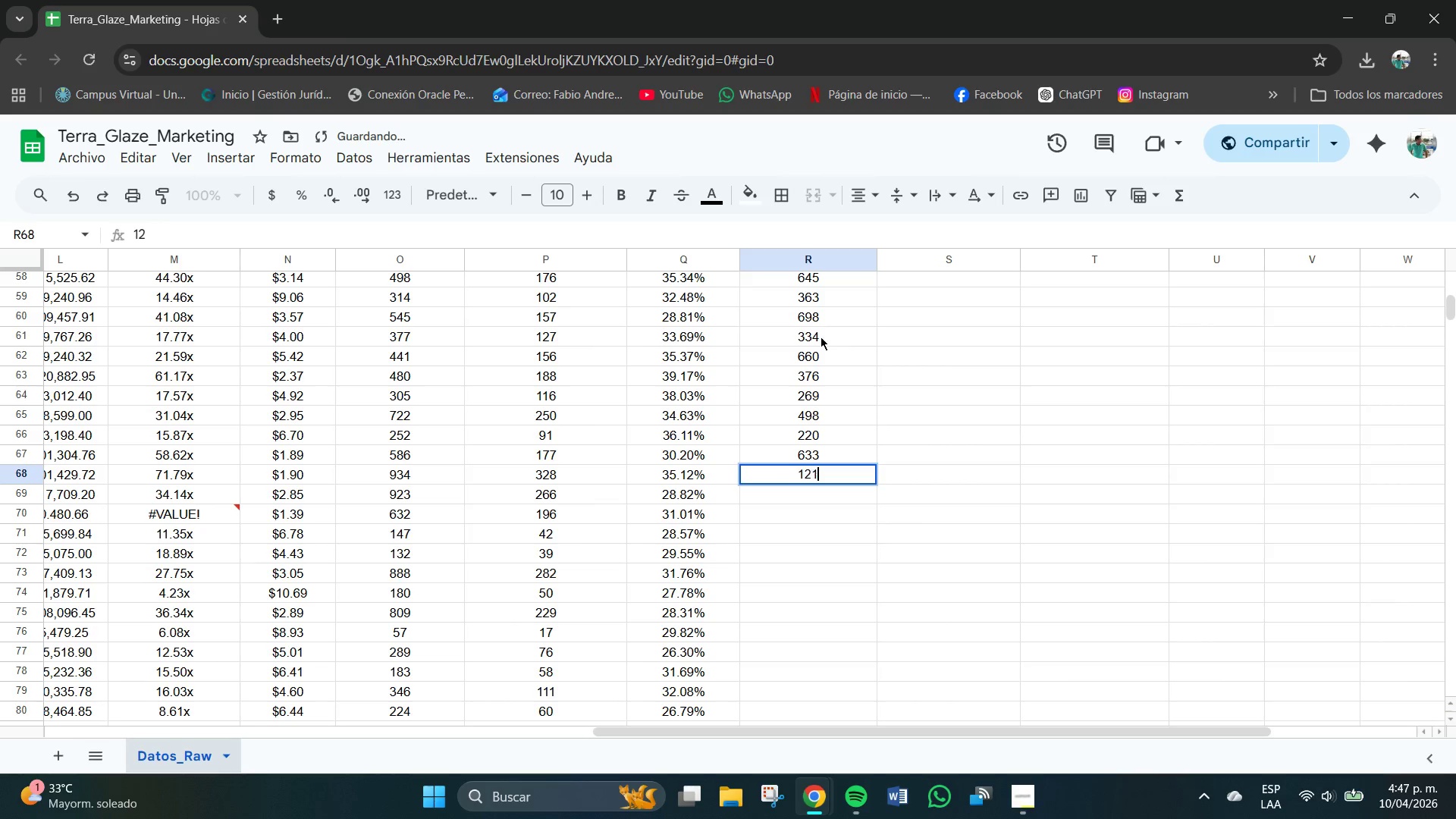 
key(Numpad6)
 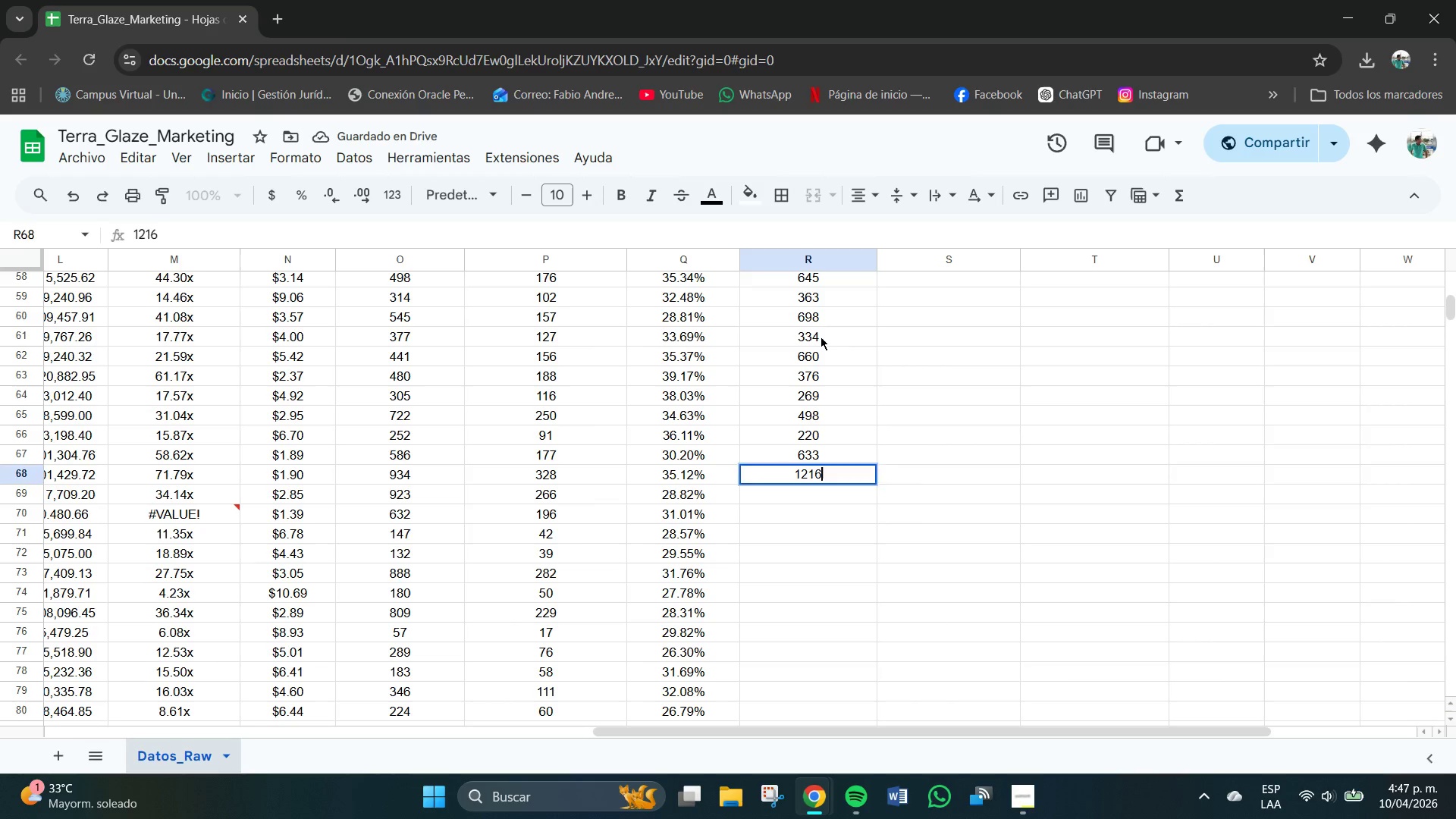 
key(NumpadEnter)
 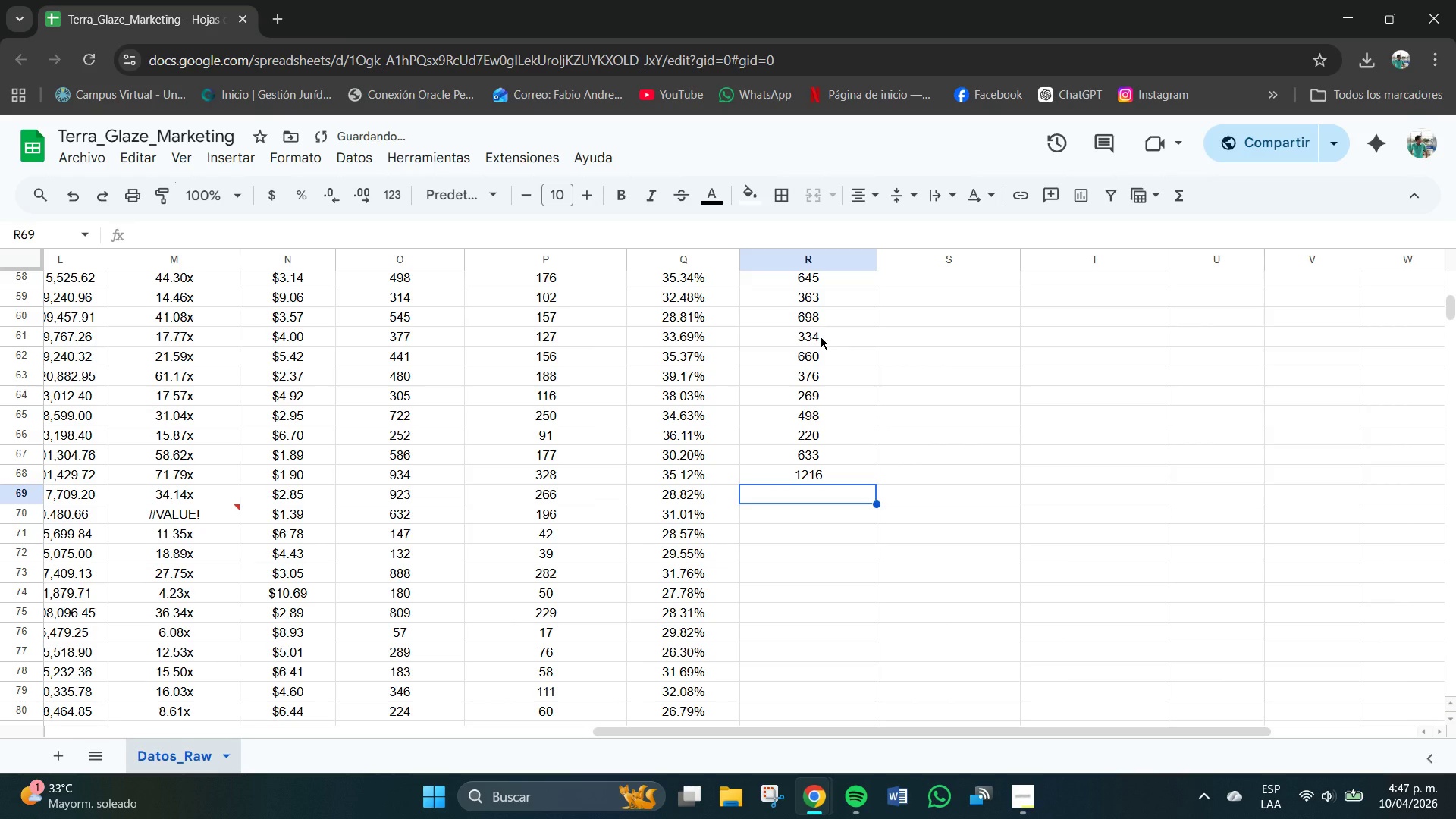 
key(Numpad3)
 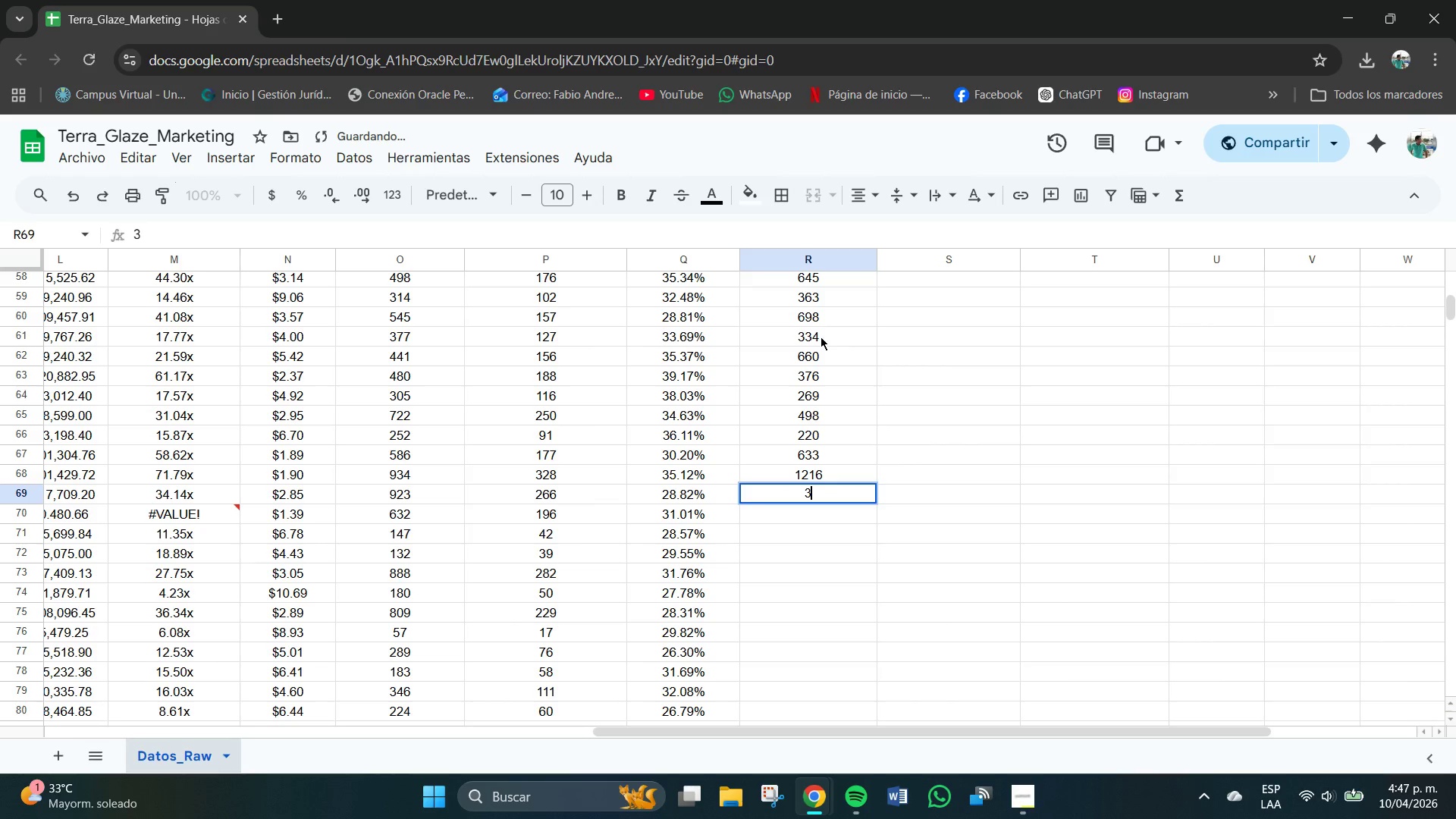 
key(Numpad5)
 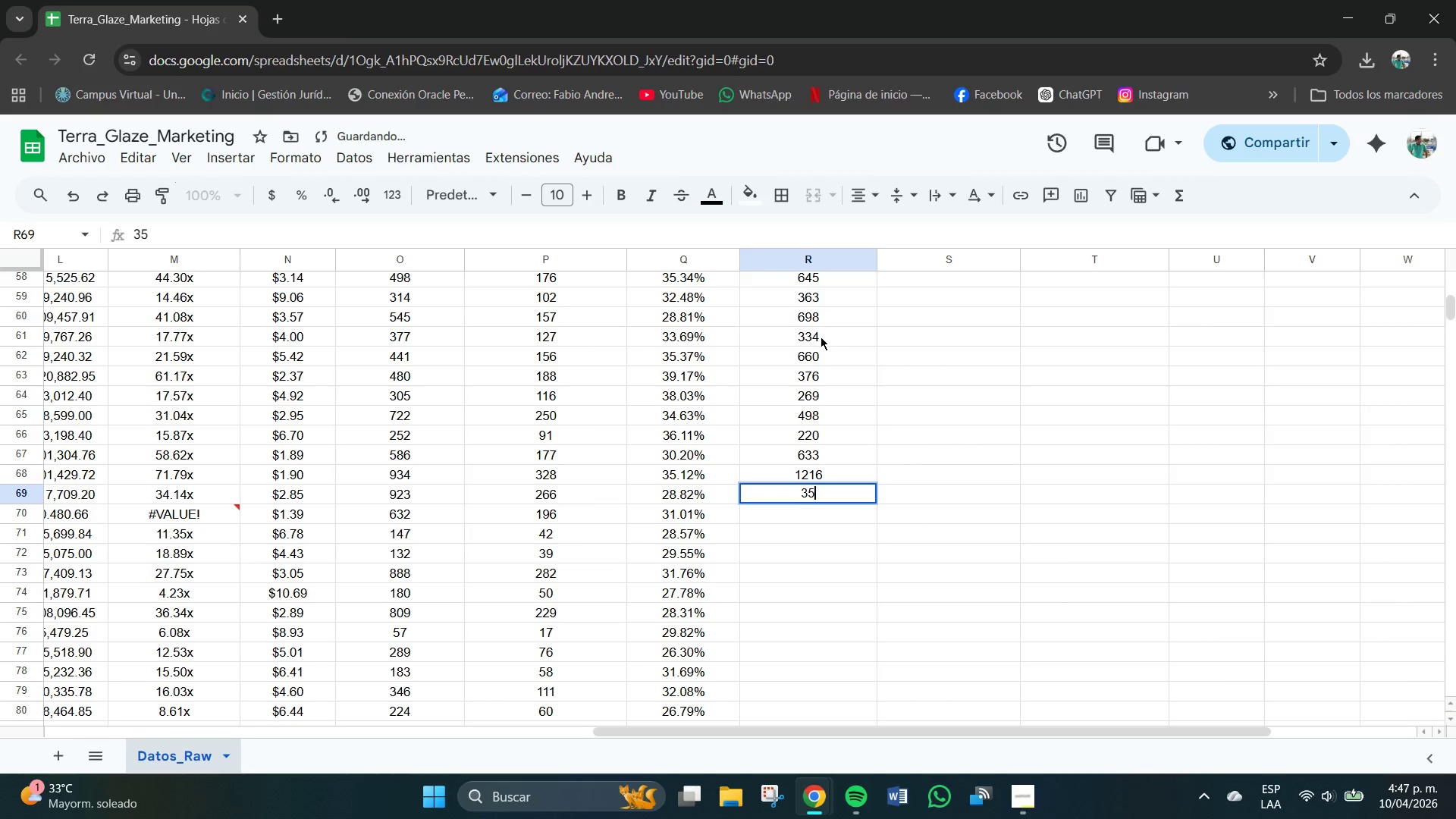 
key(Numpad9)
 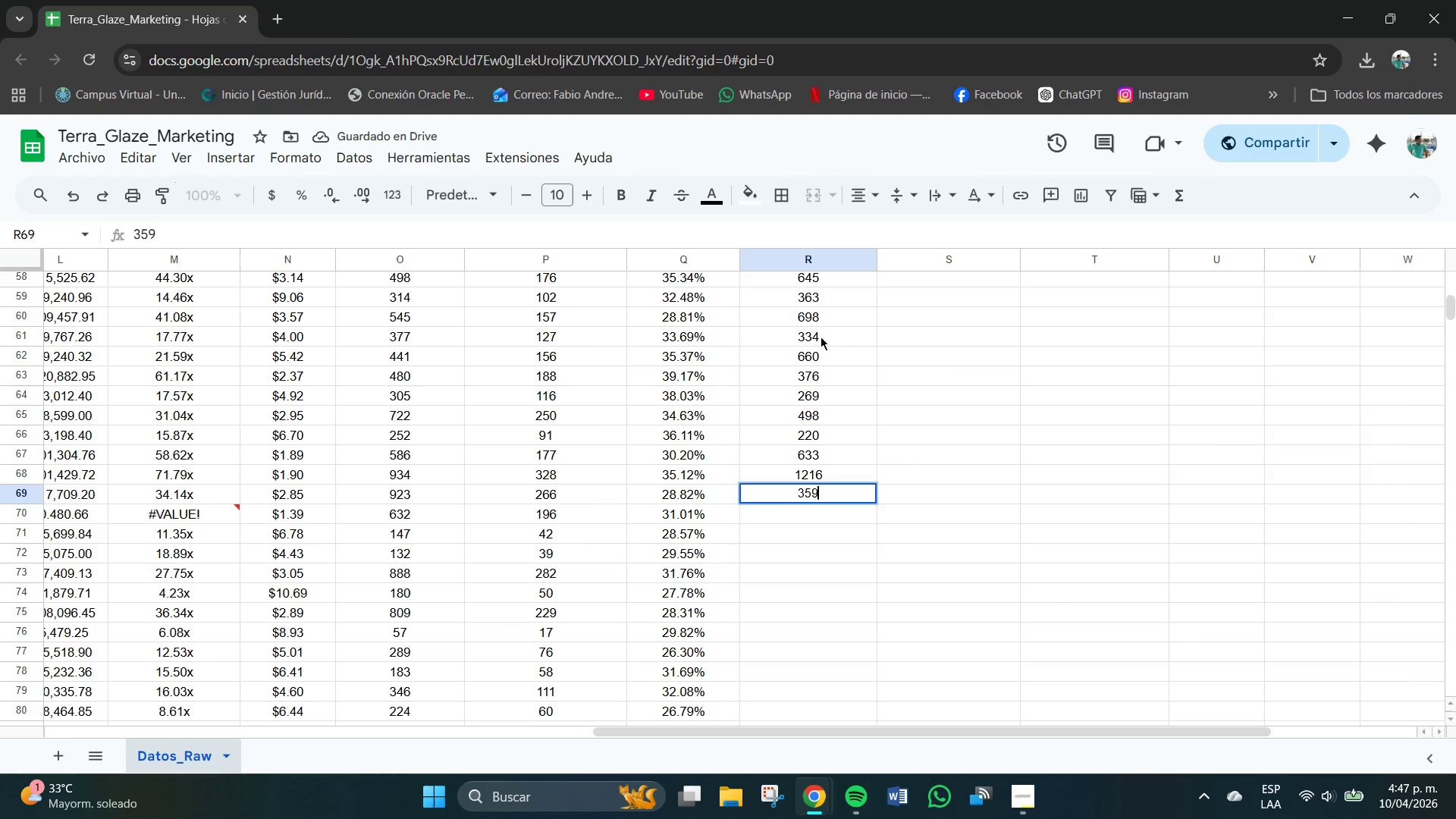 
key(NumpadEnter)
 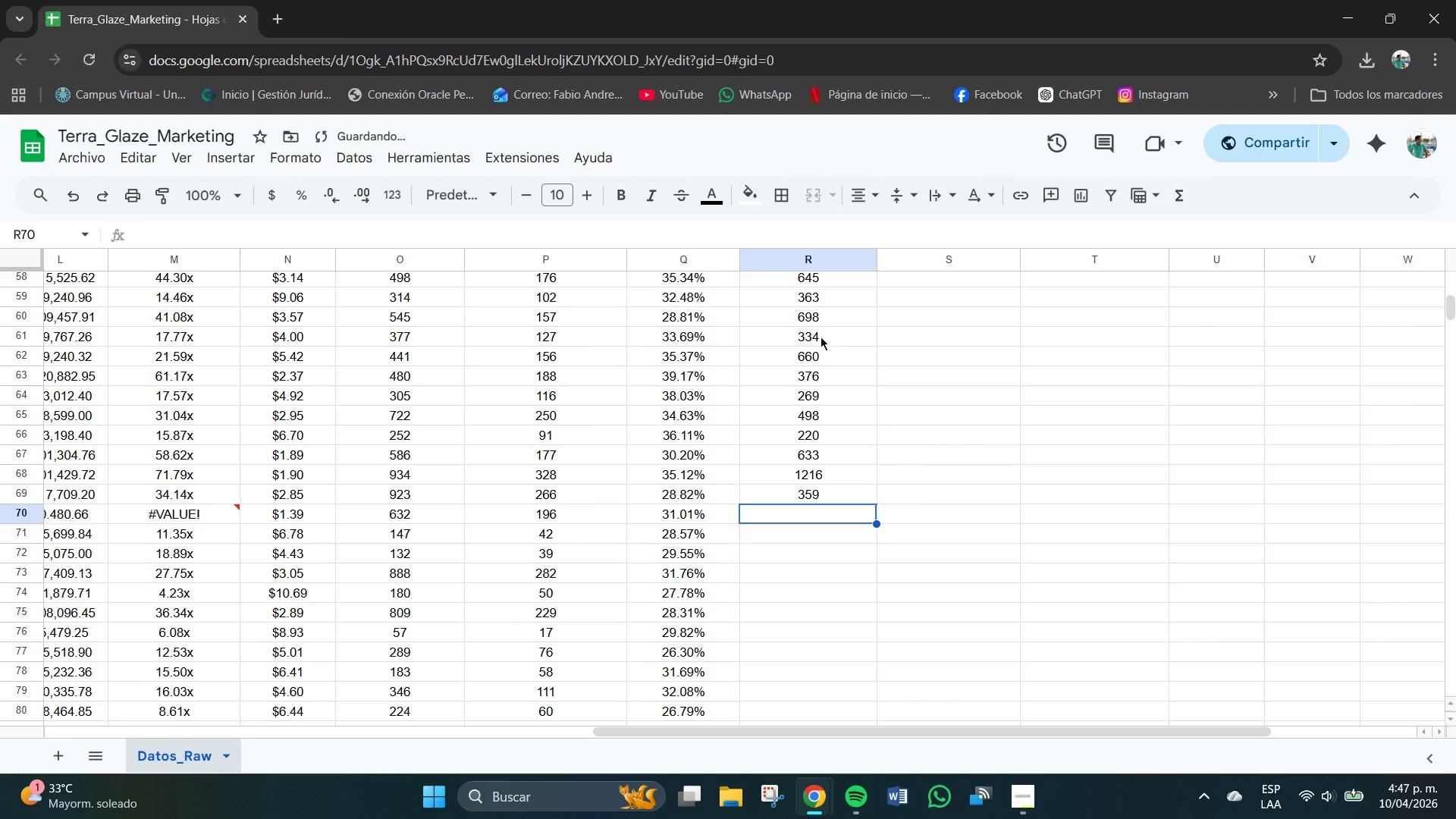 
key(Numpad4)
 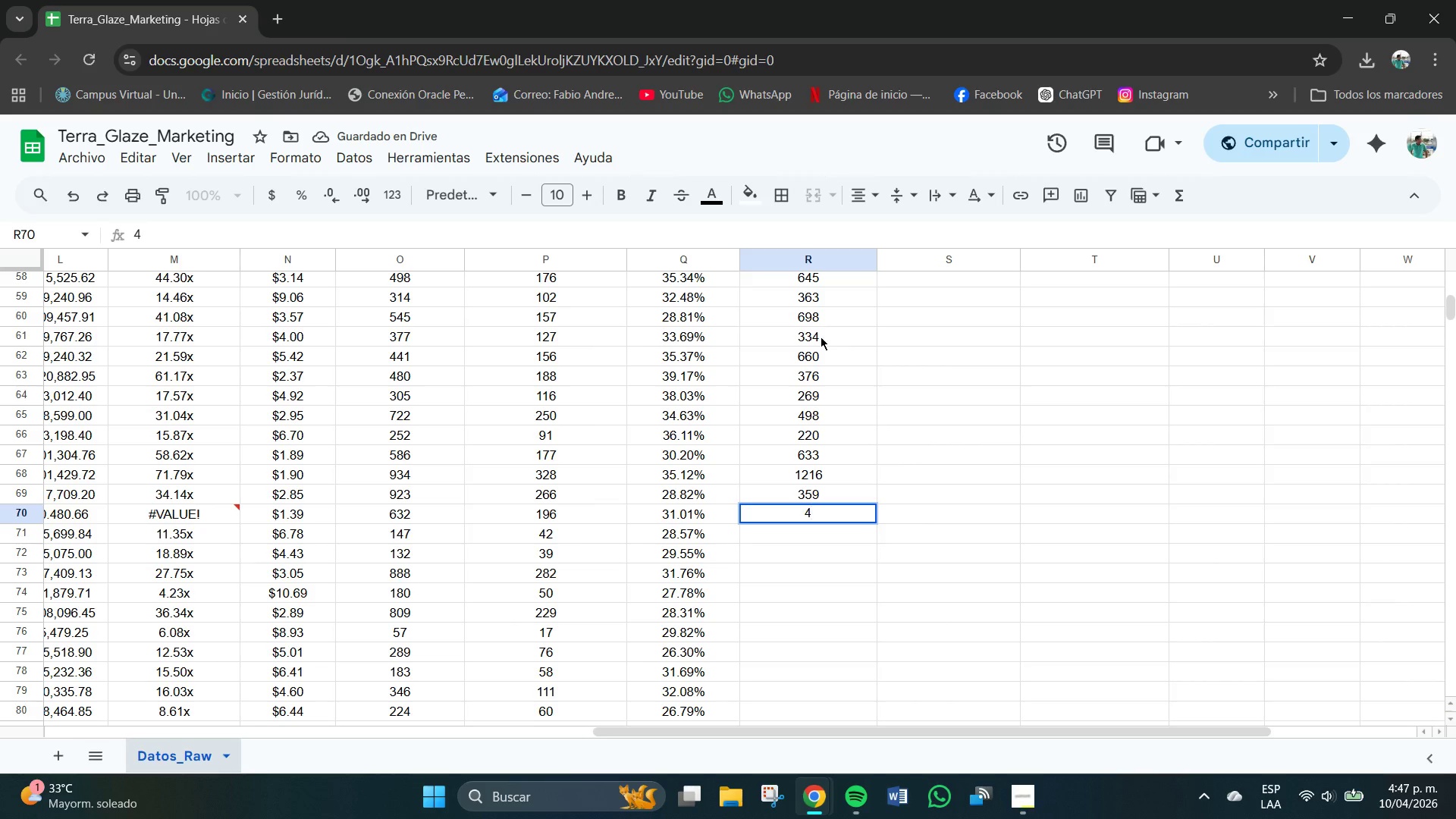 
key(Backspace)
 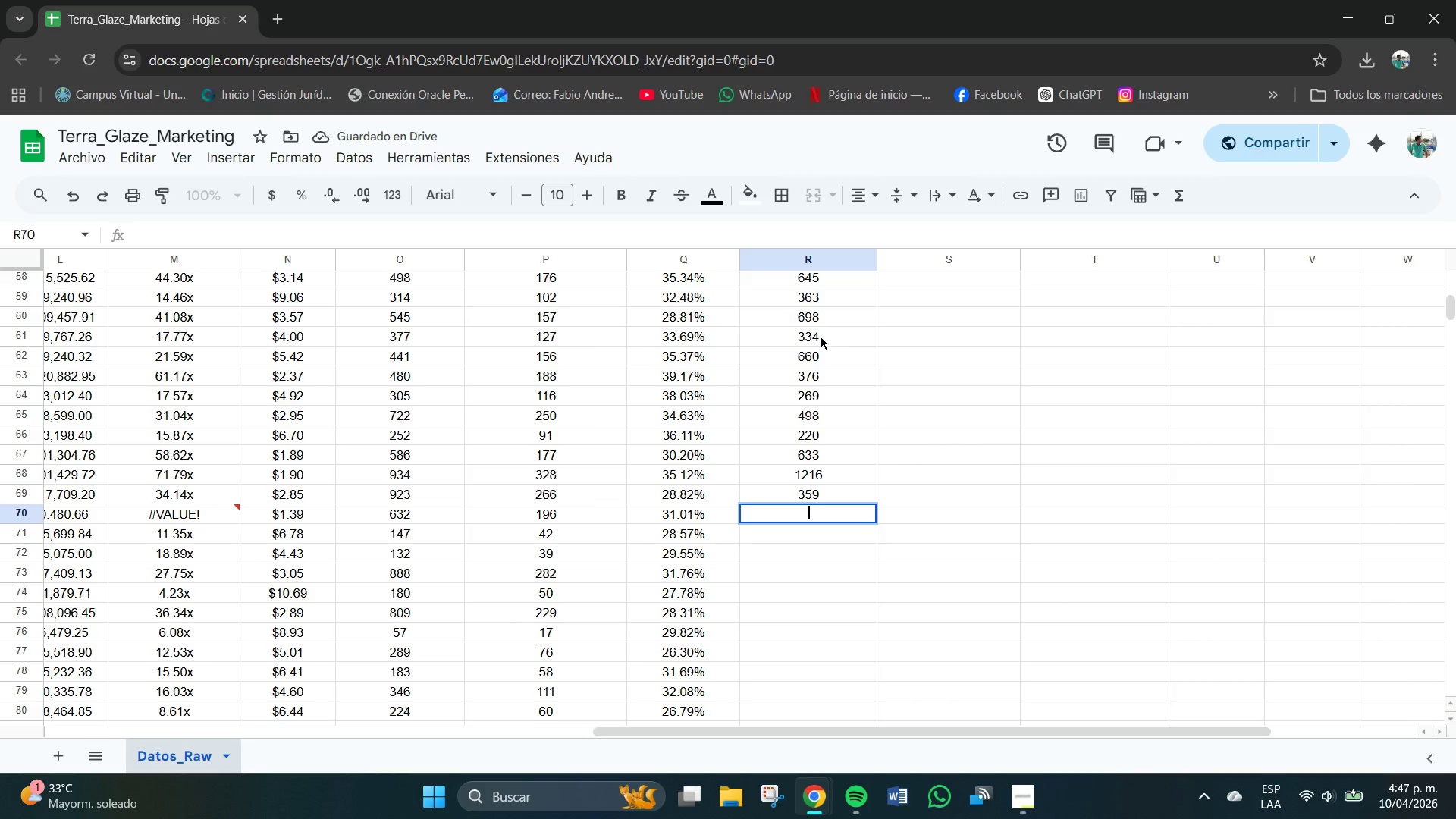 
key(Numpad5)
 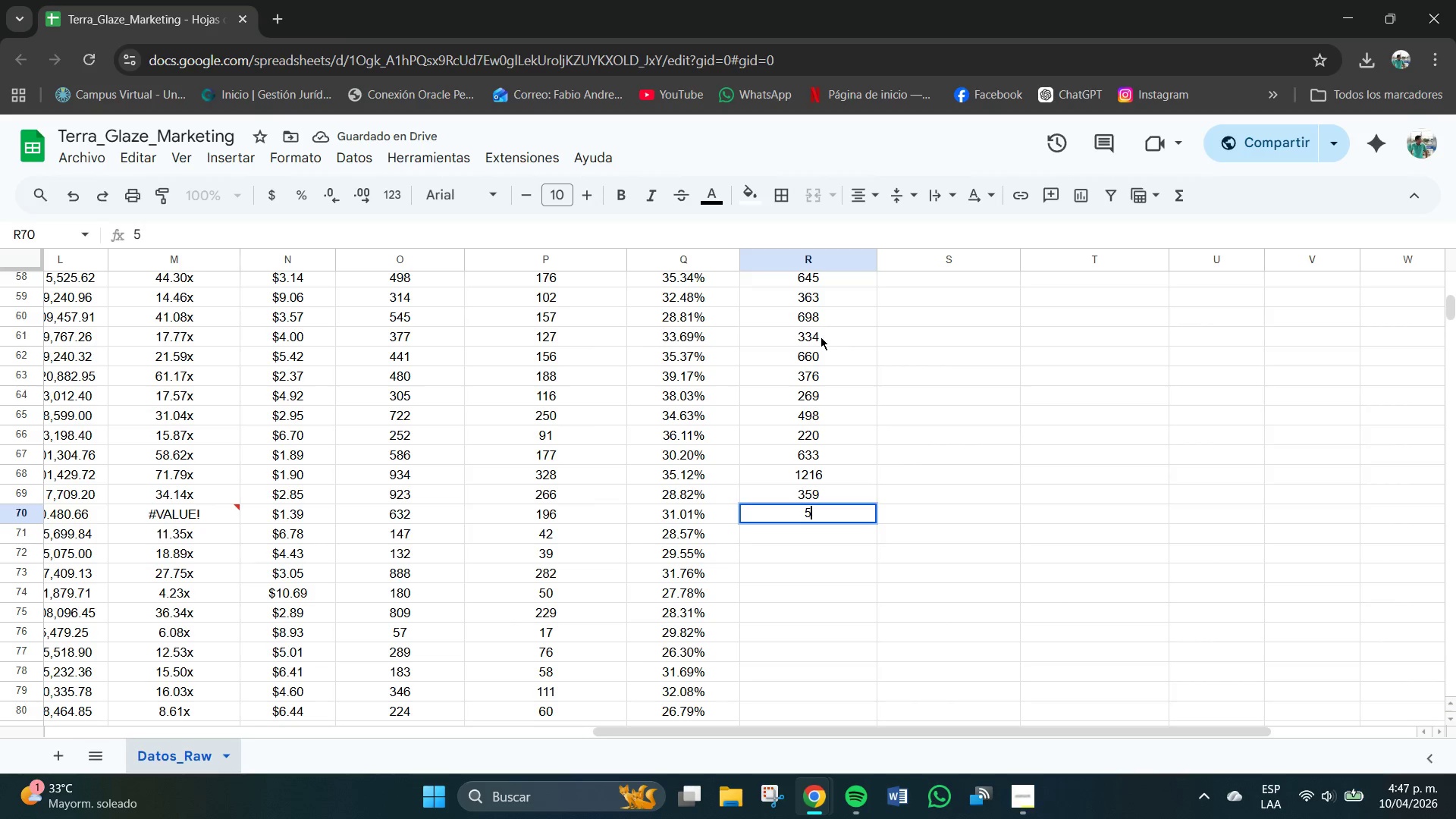 
key(Numpad4)
 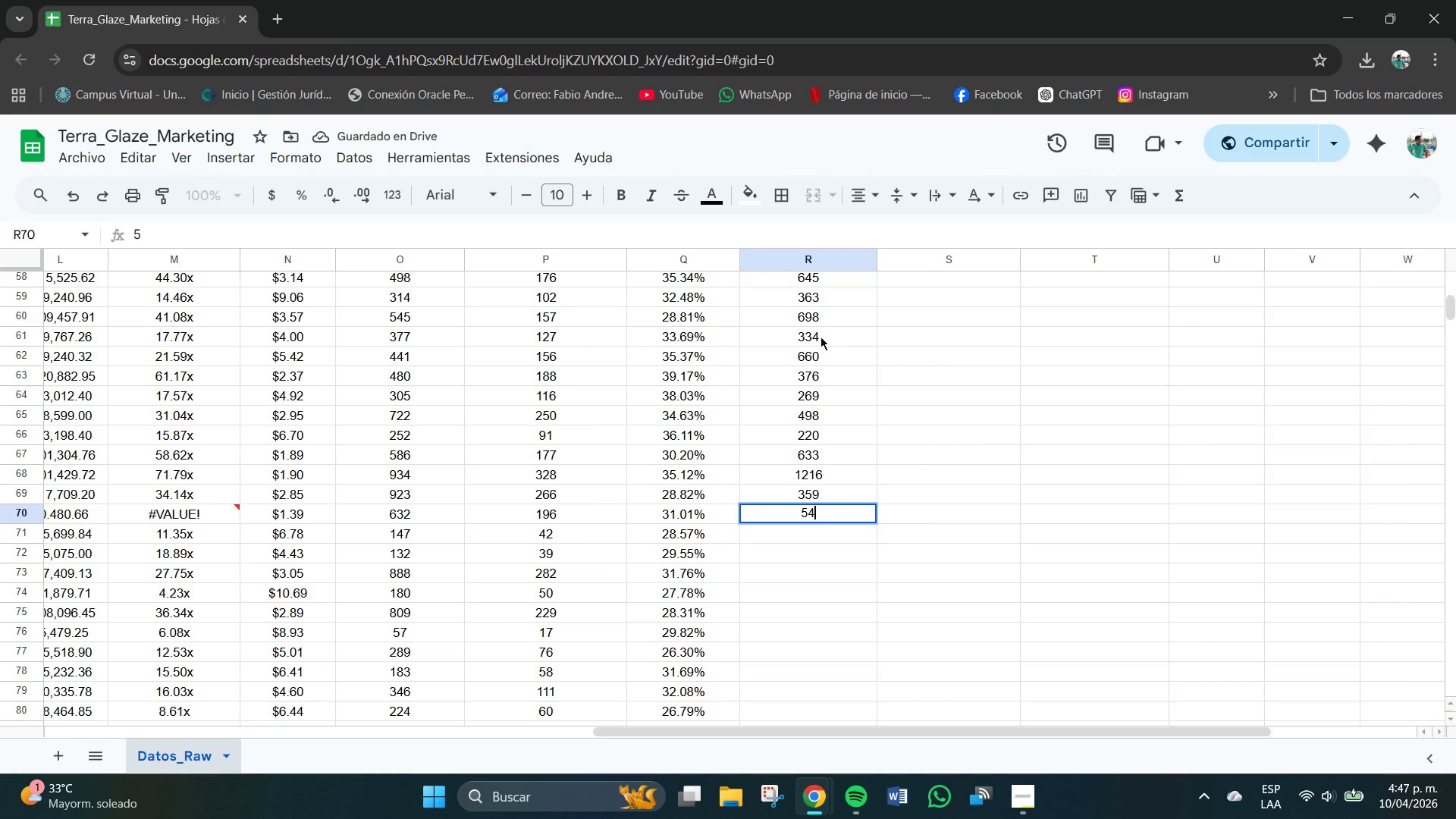 
key(Numpad4)
 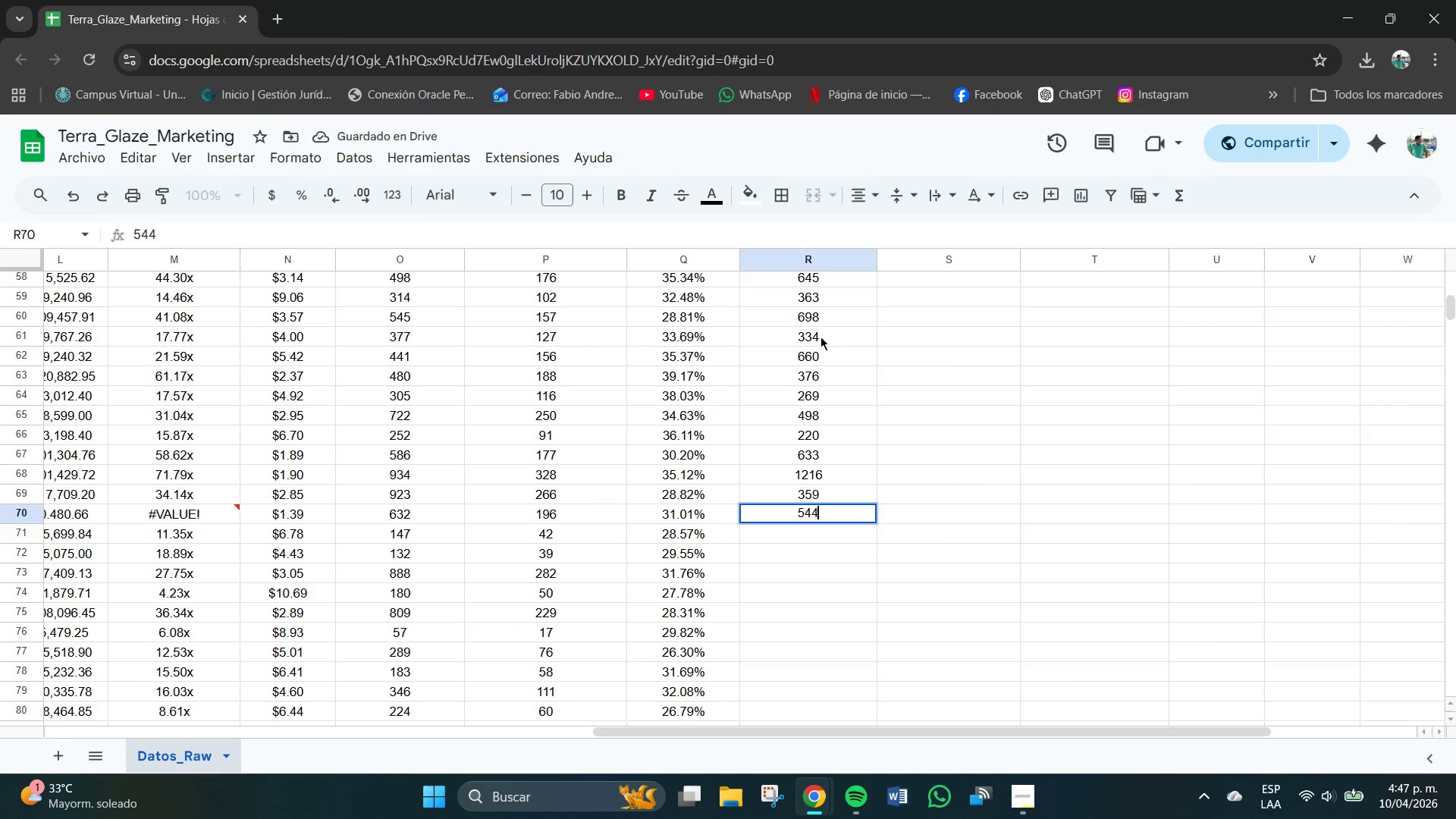 
key(NumpadEnter)
 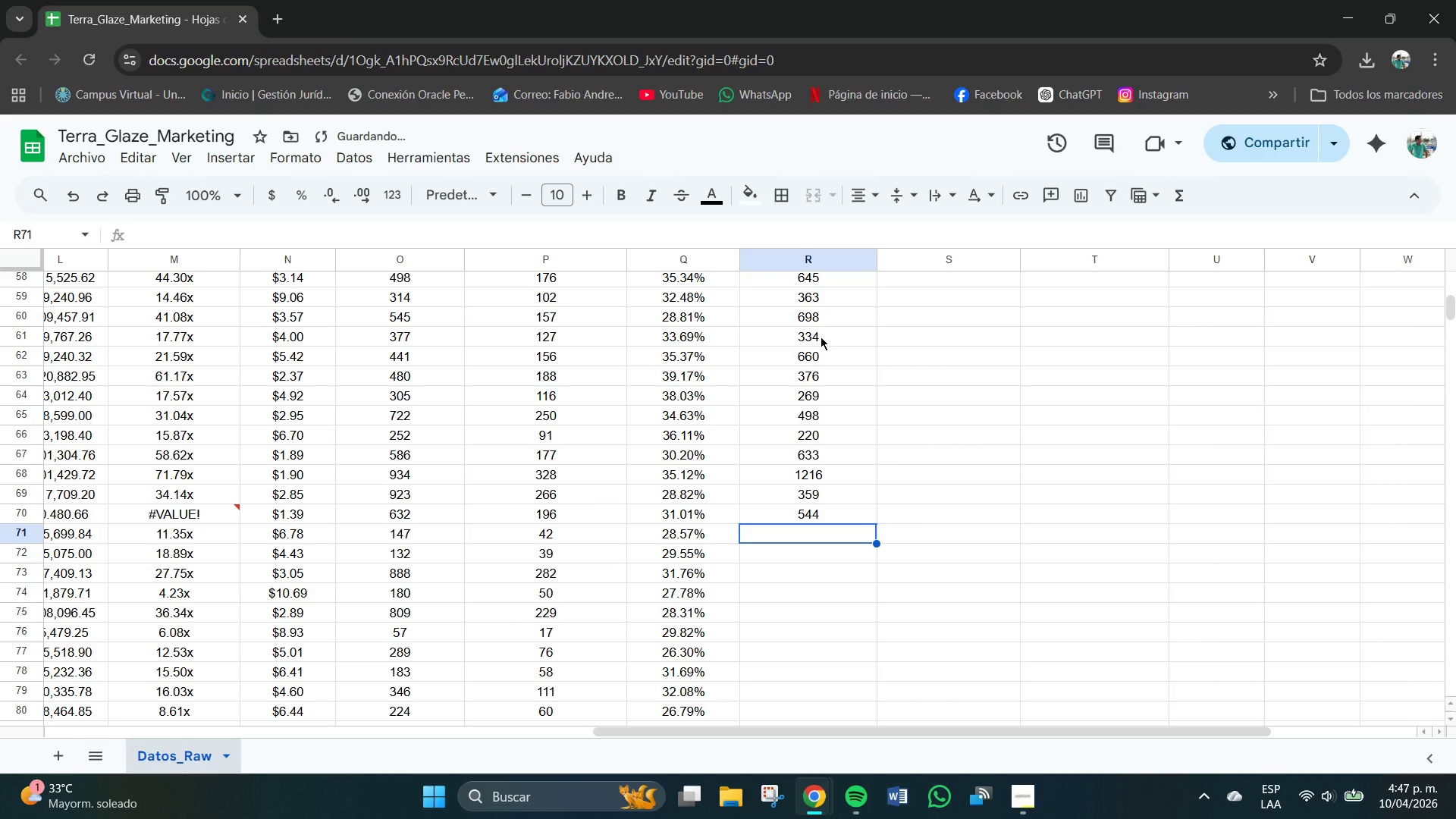 
key(Numpad7)
 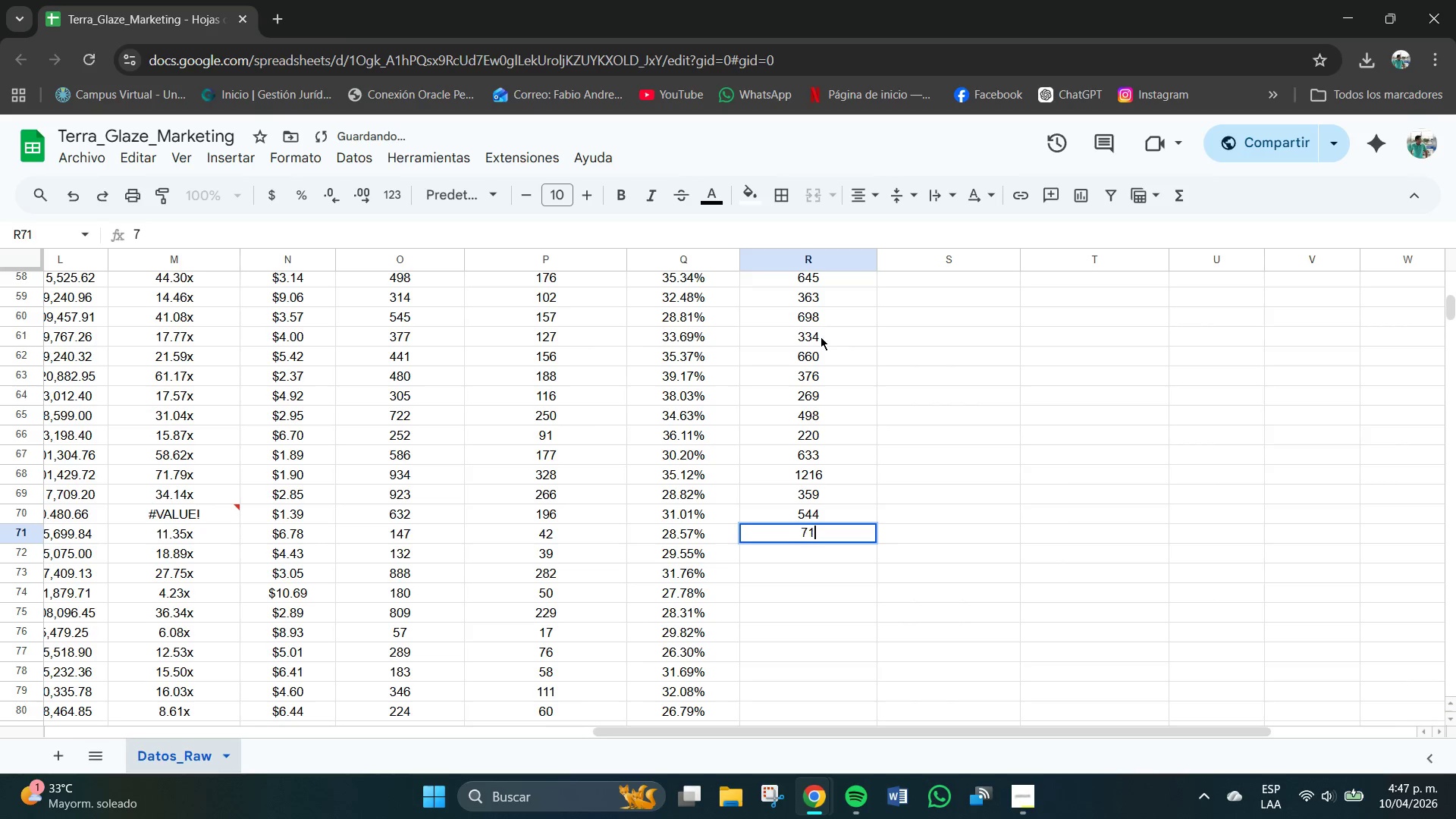 
key(Numpad1)
 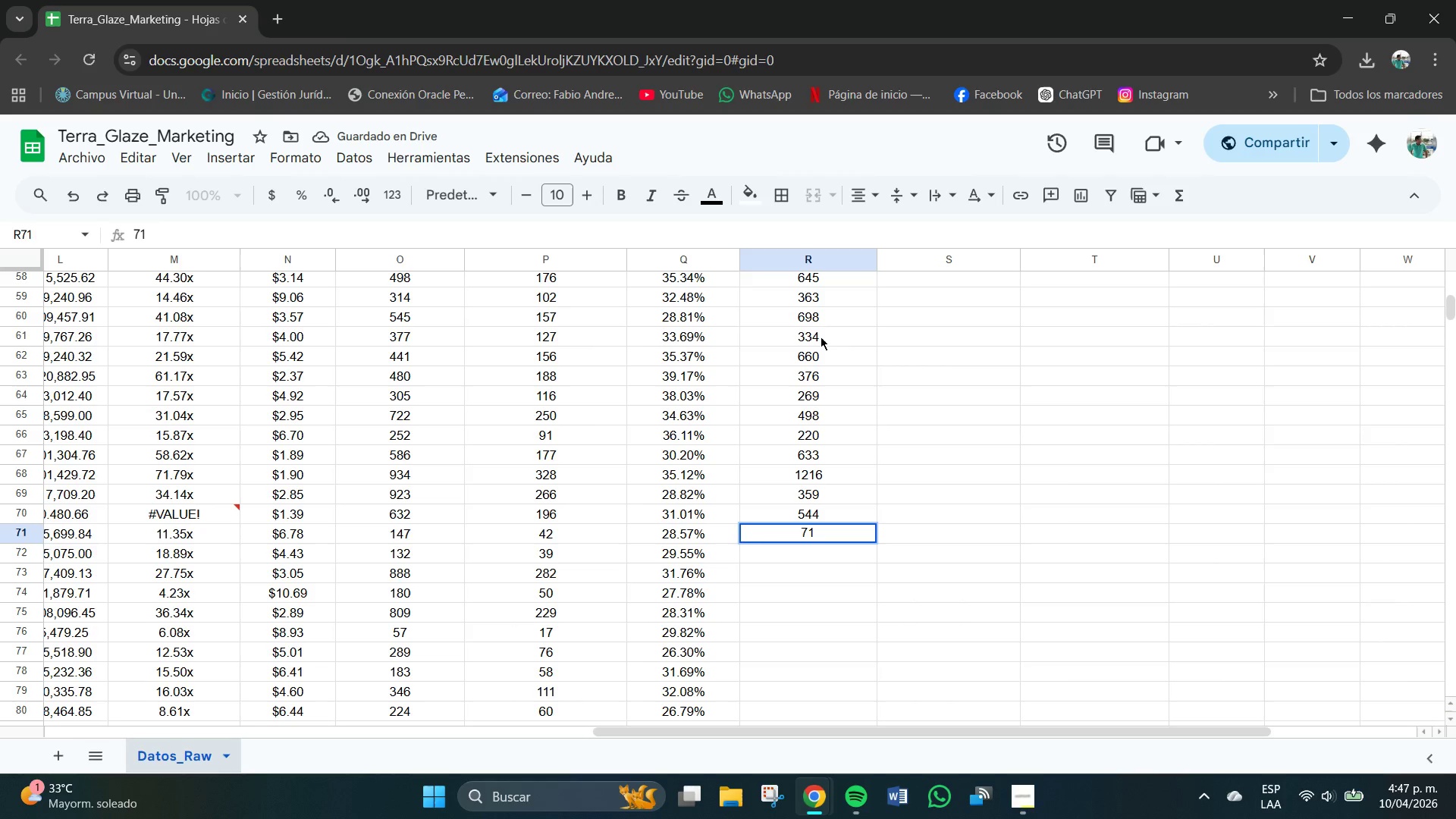 
key(NumpadEnter)
 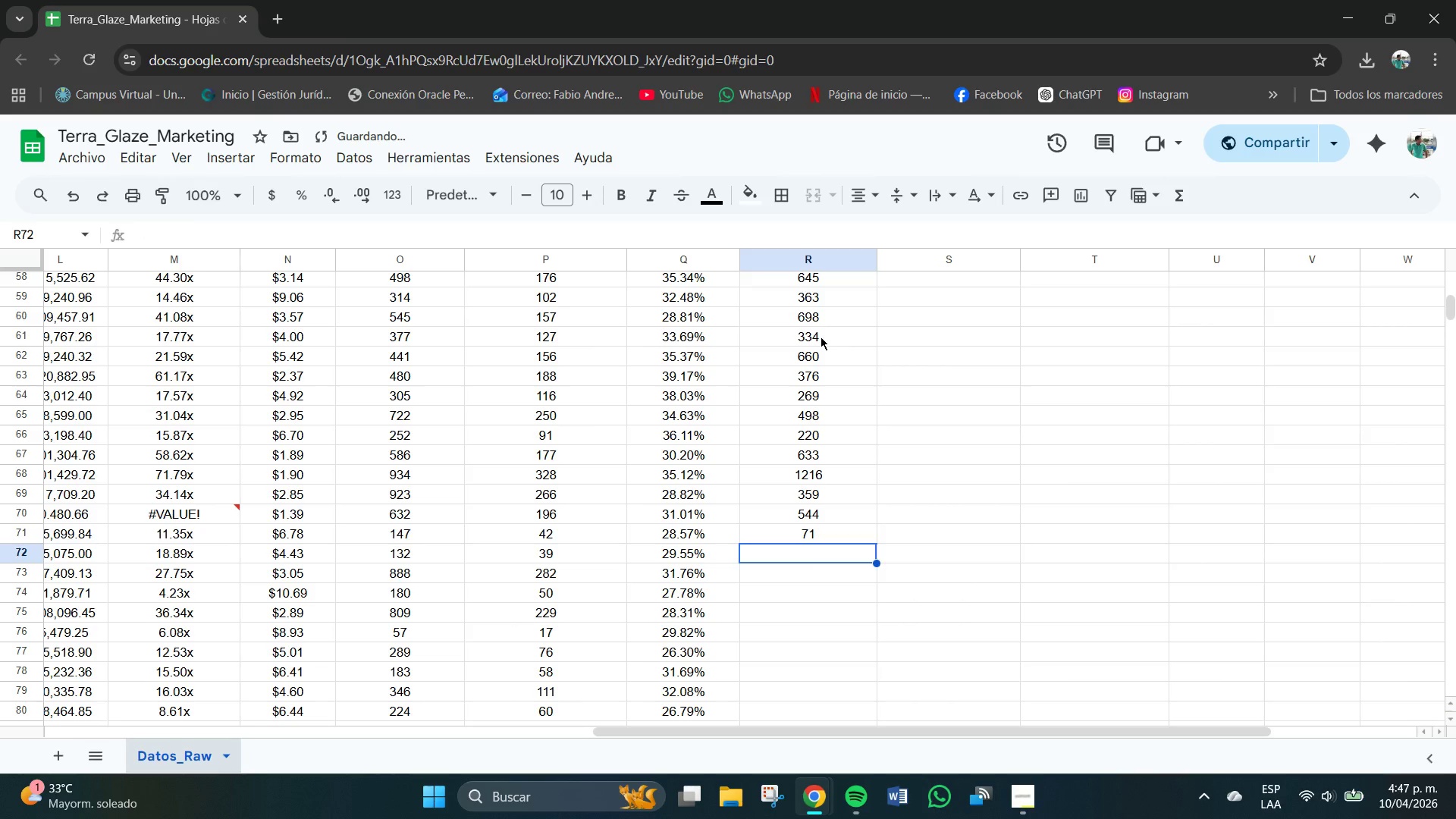 
key(Numpad9)
 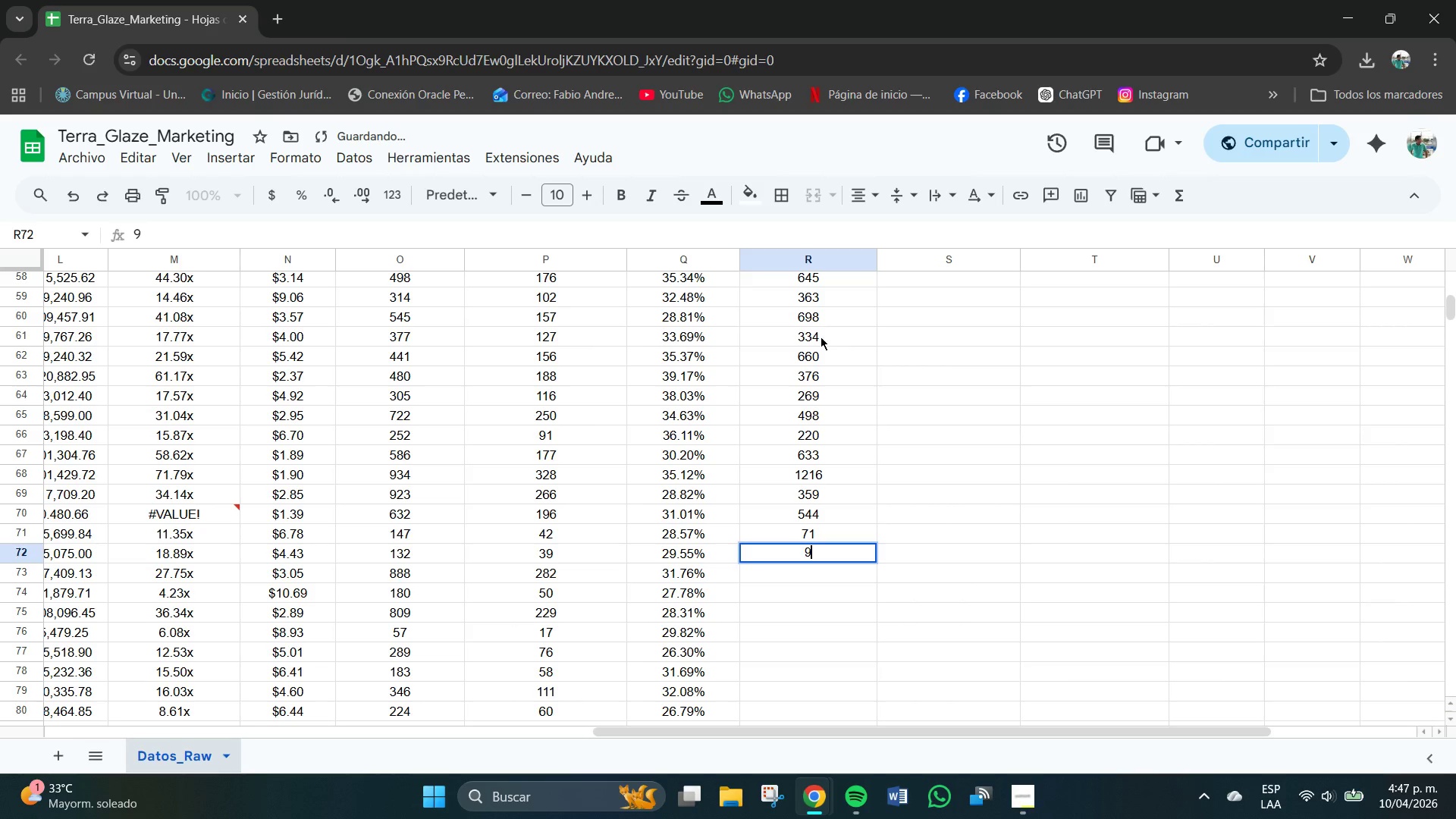 
key(Numpad5)
 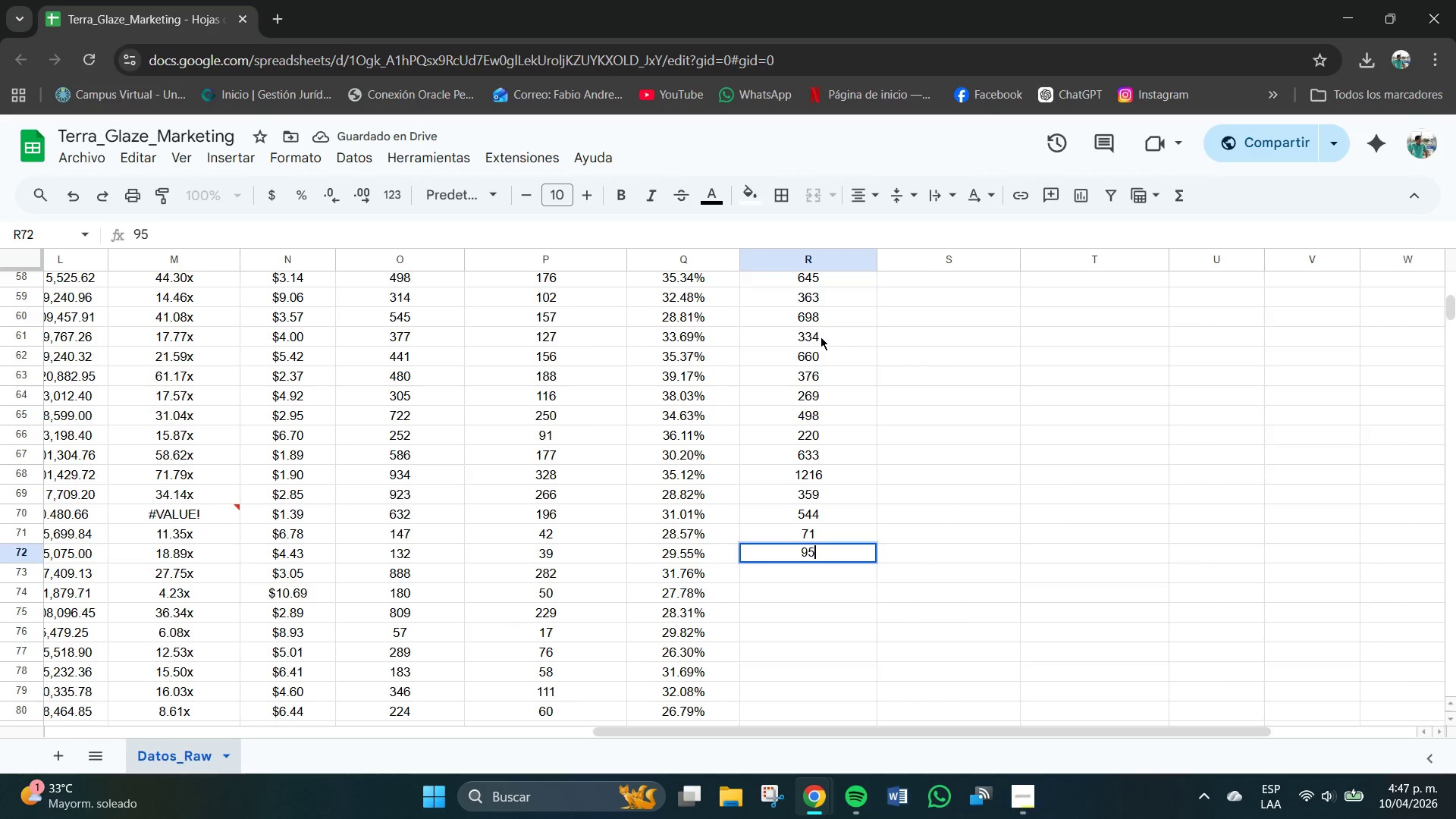 
key(NumpadEnter)
 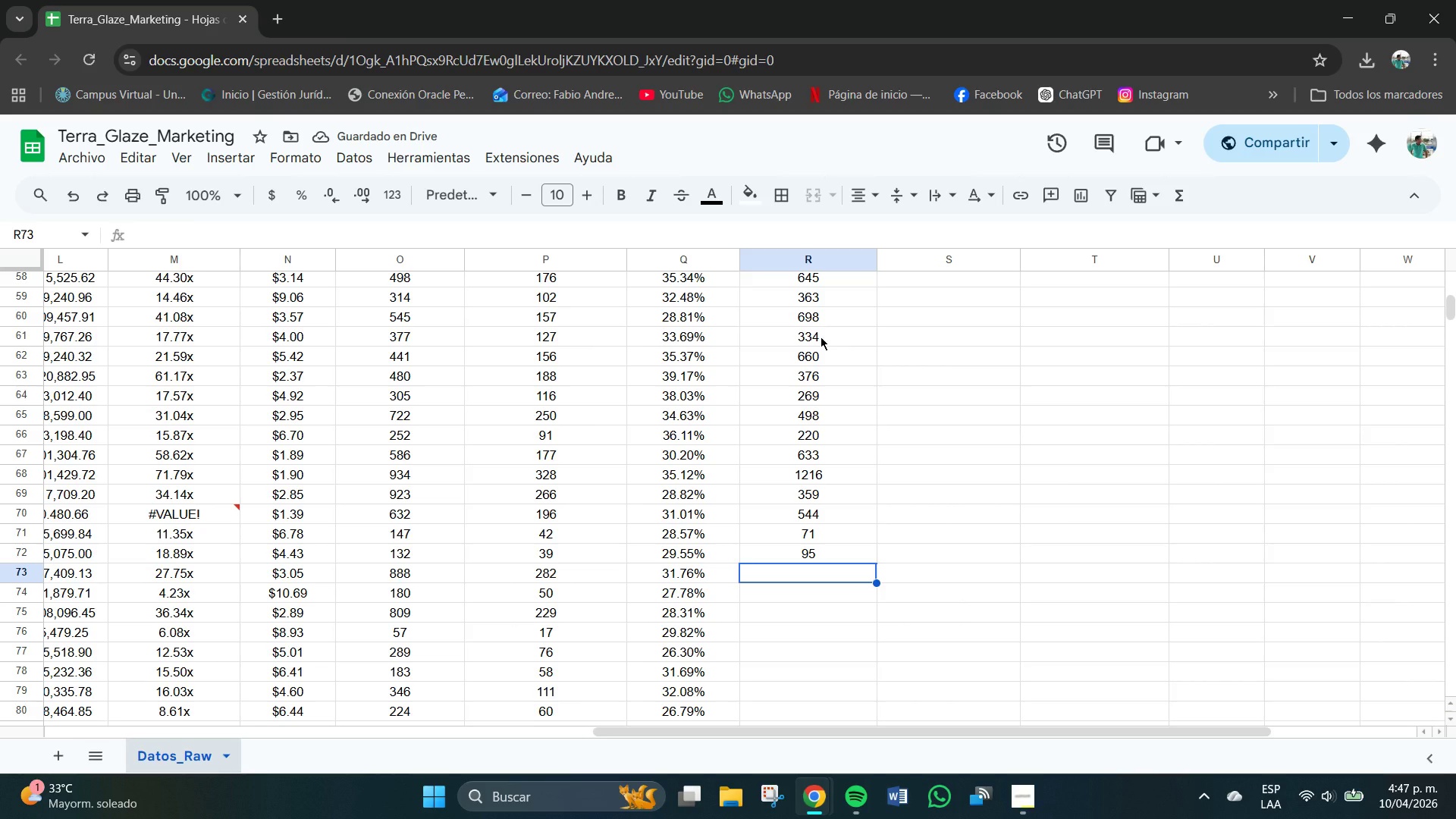 
key(Numpad5)
 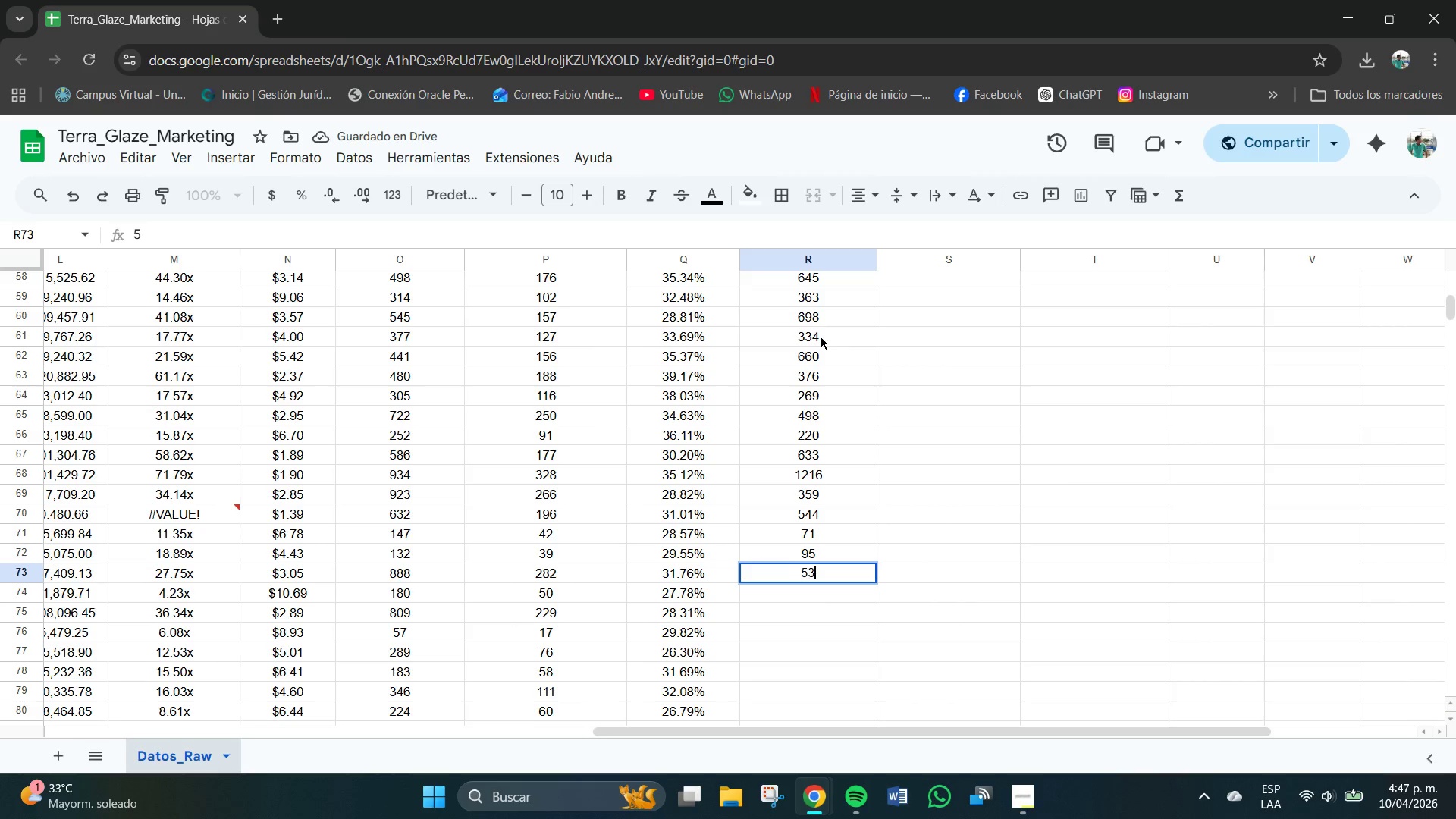 
key(Numpad3)
 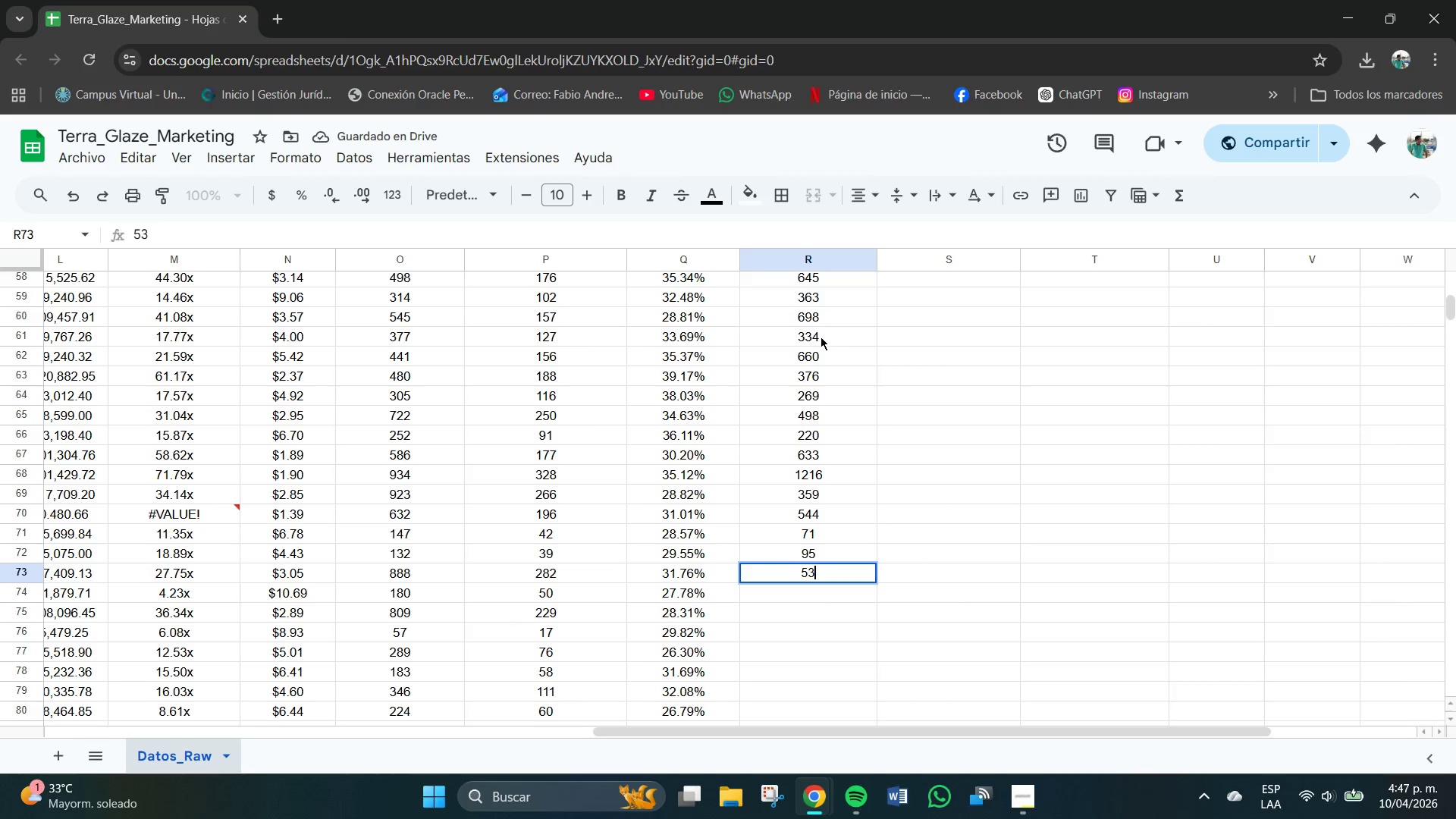 
key(Numpad1)
 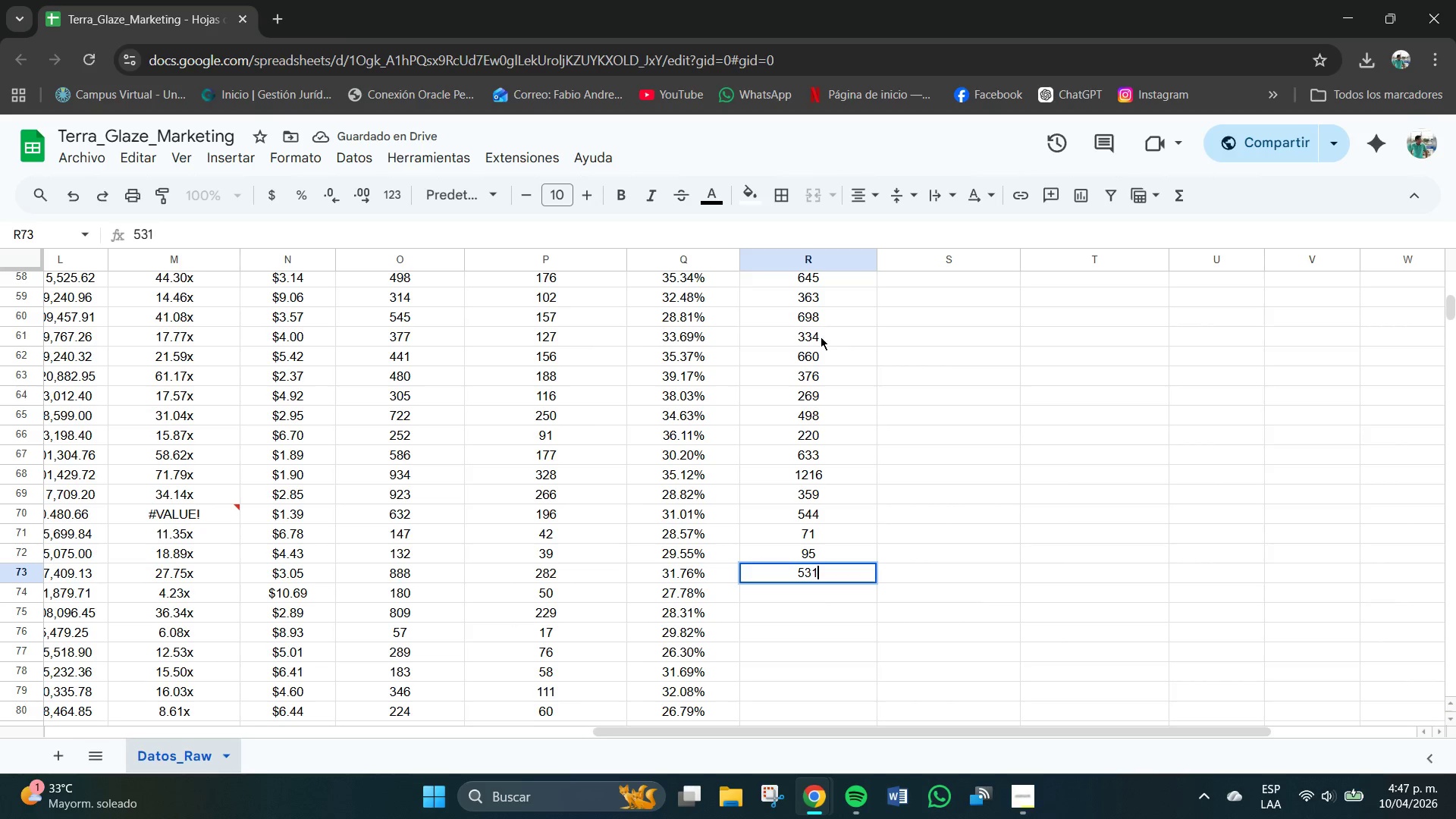 
key(NumpadEnter)
 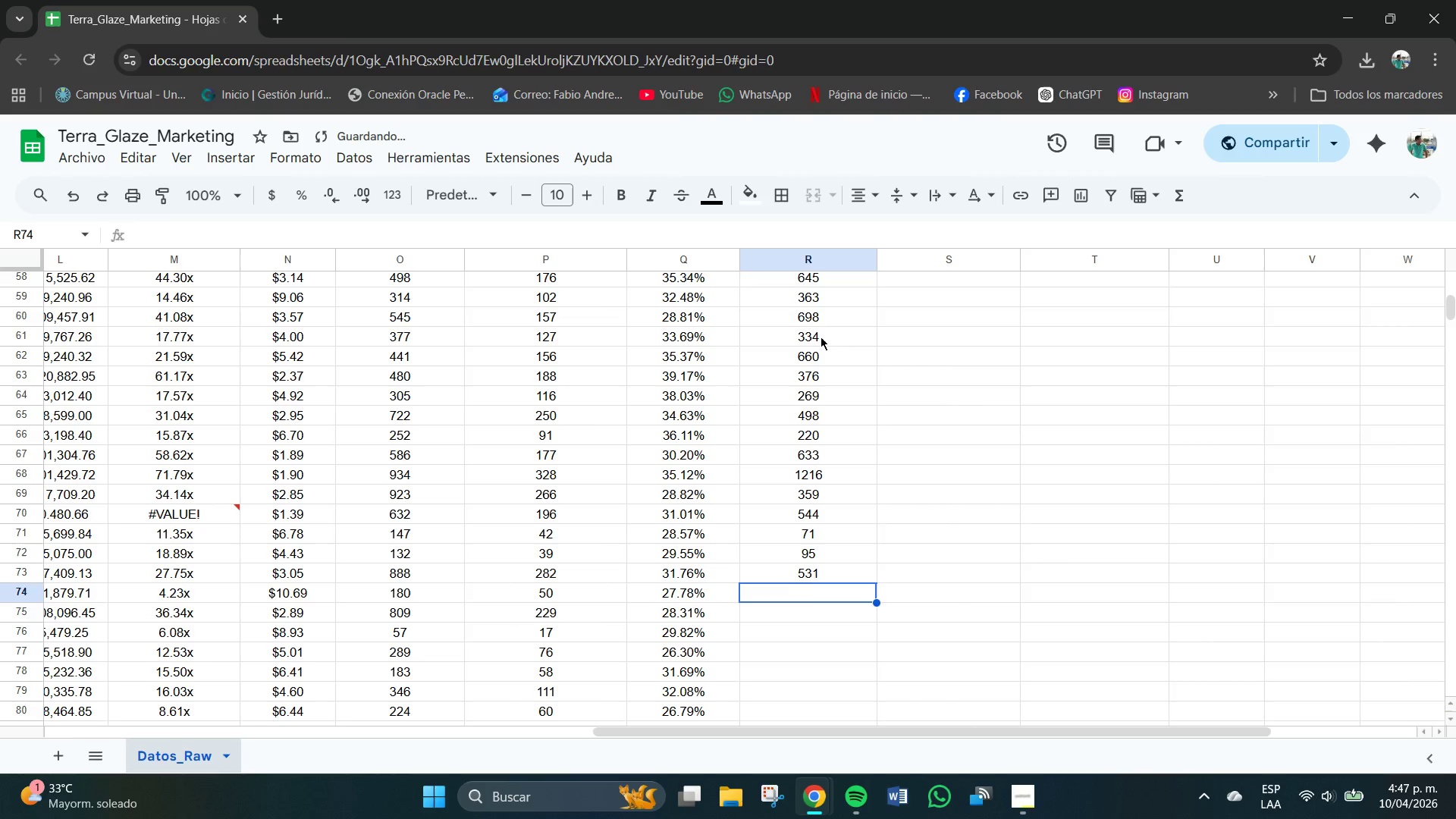 
key(Numpad1)
 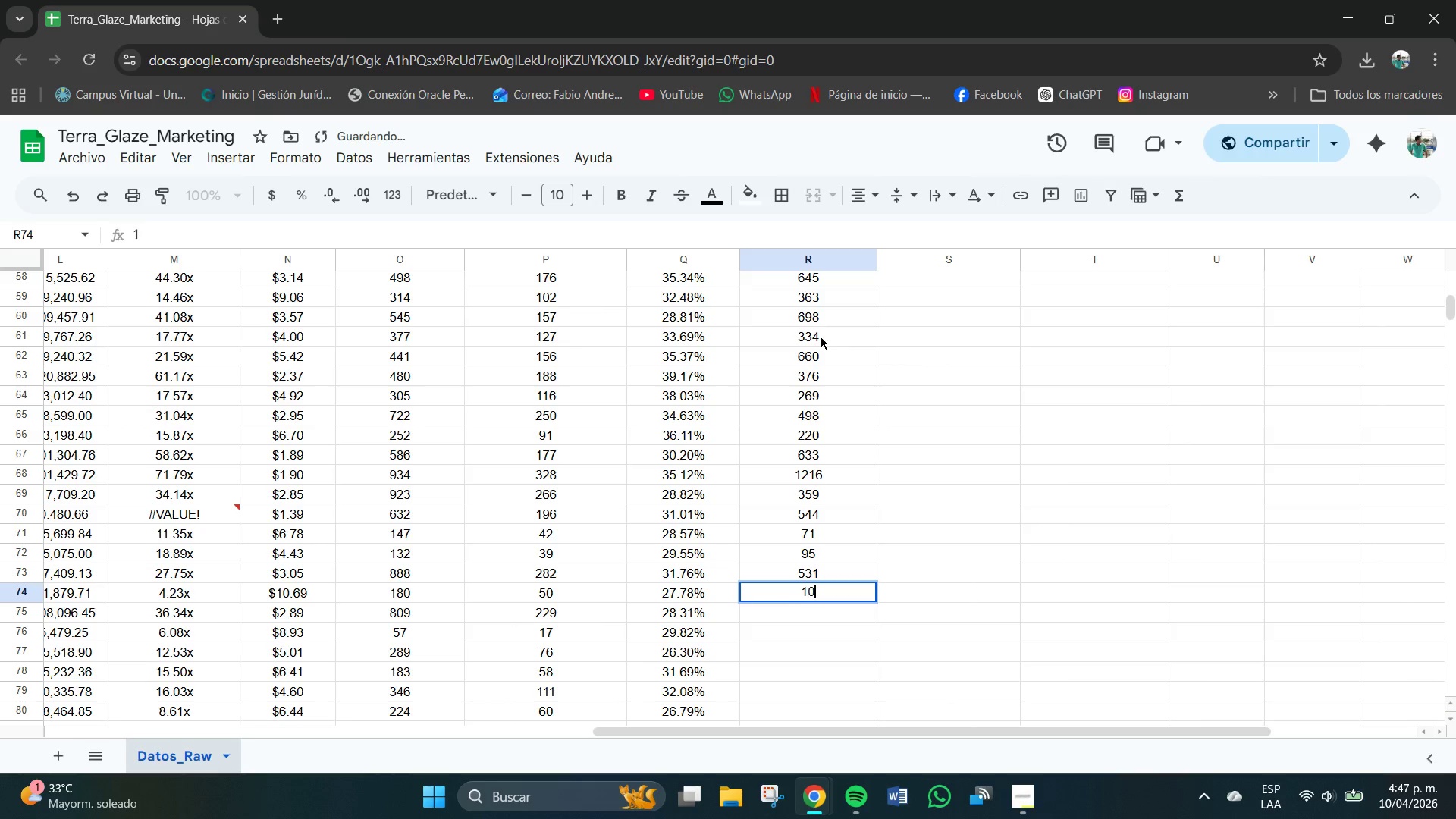 
key(Numpad0)
 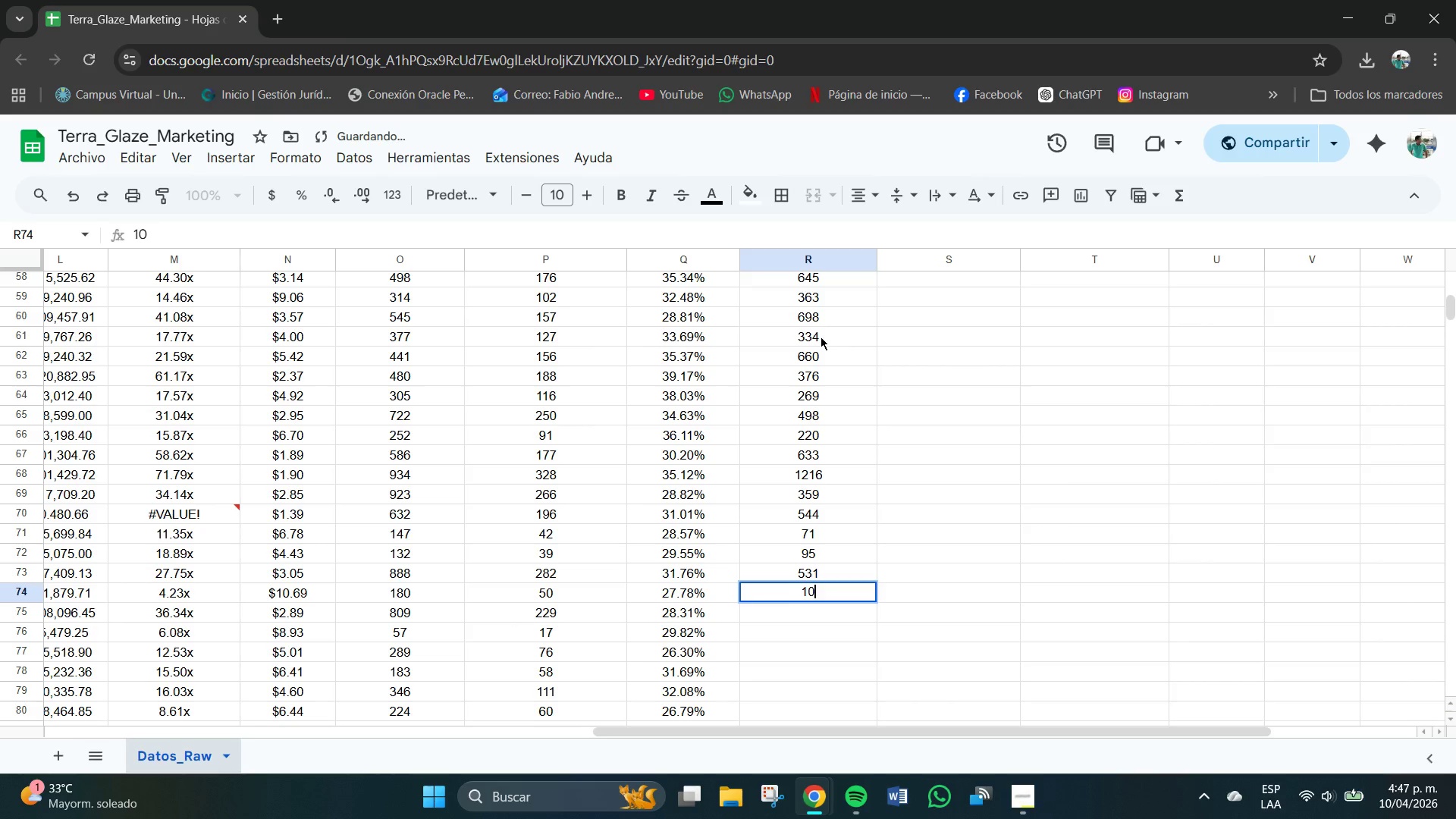 
key(Numpad8)
 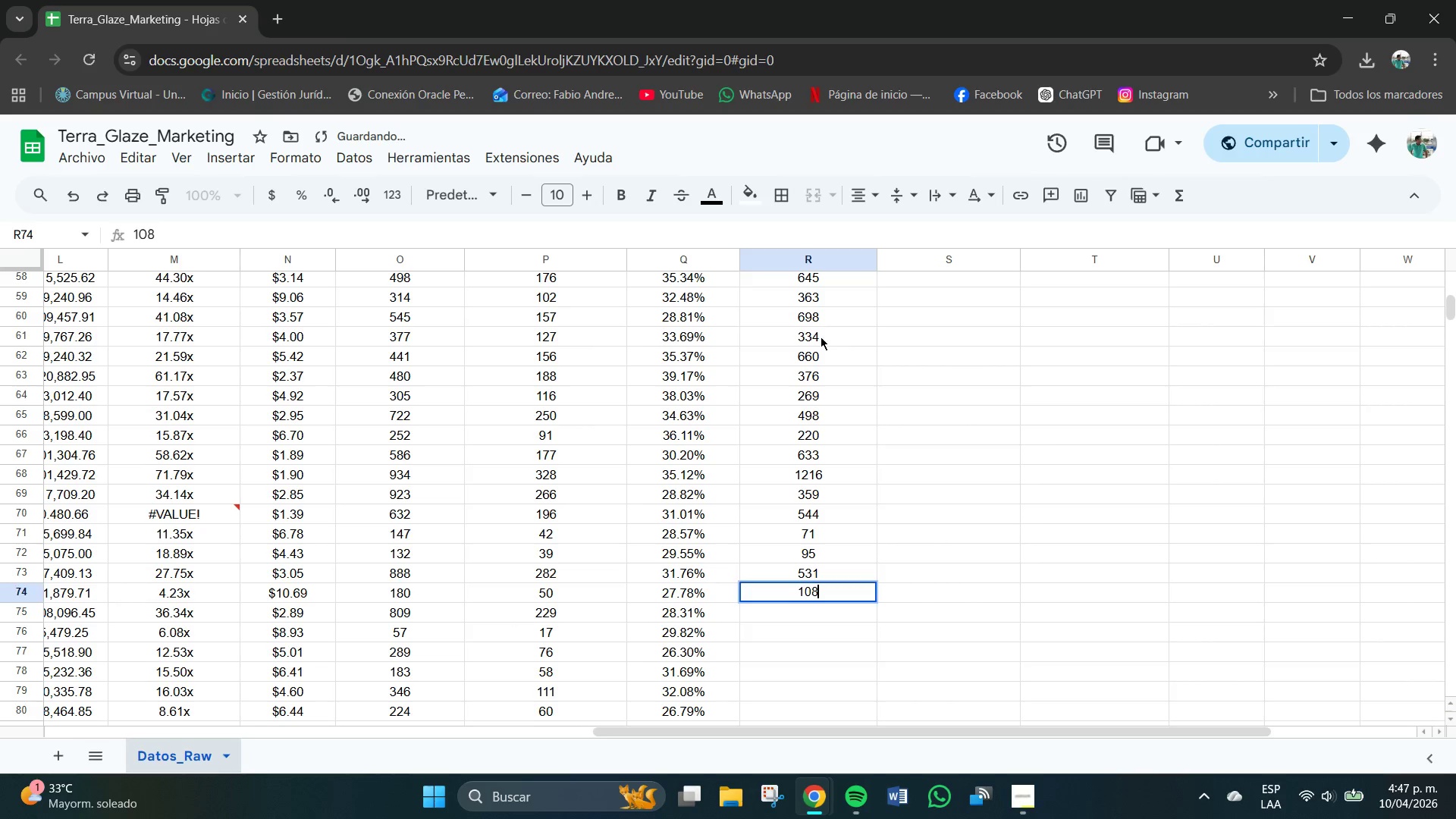 
key(NumpadEnter)
 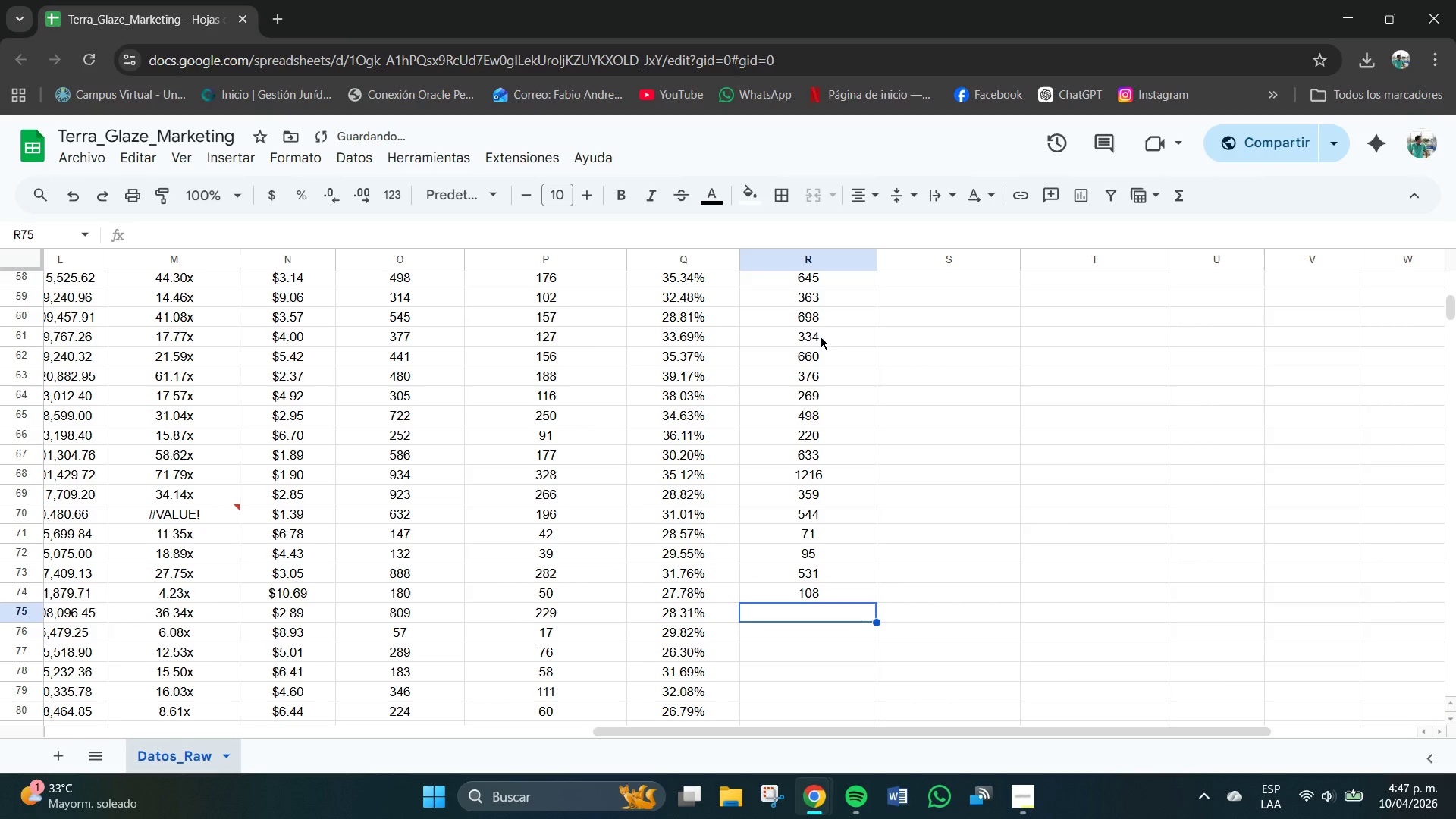 
key(Numpad7)
 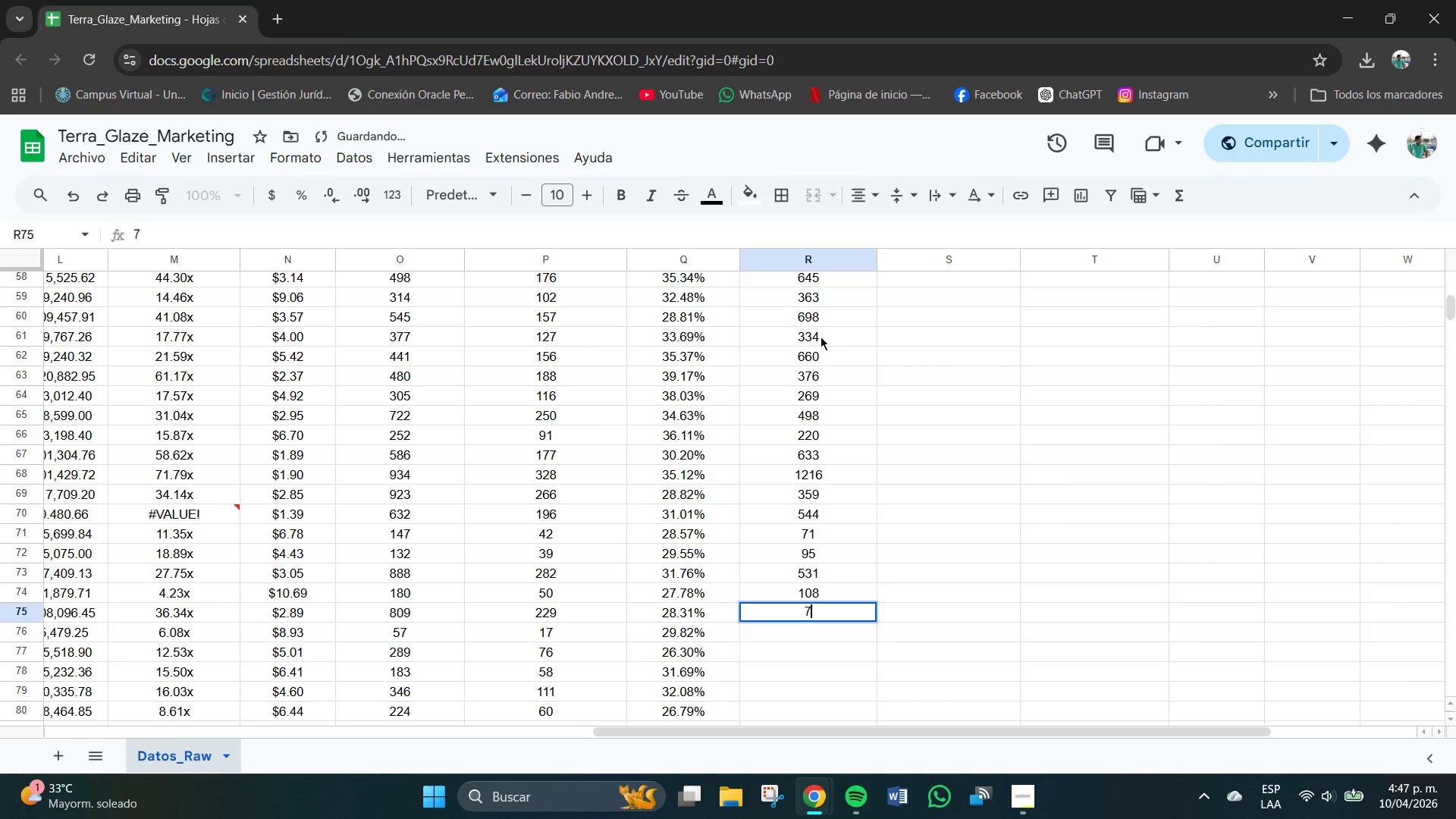 
key(Numpad7)
 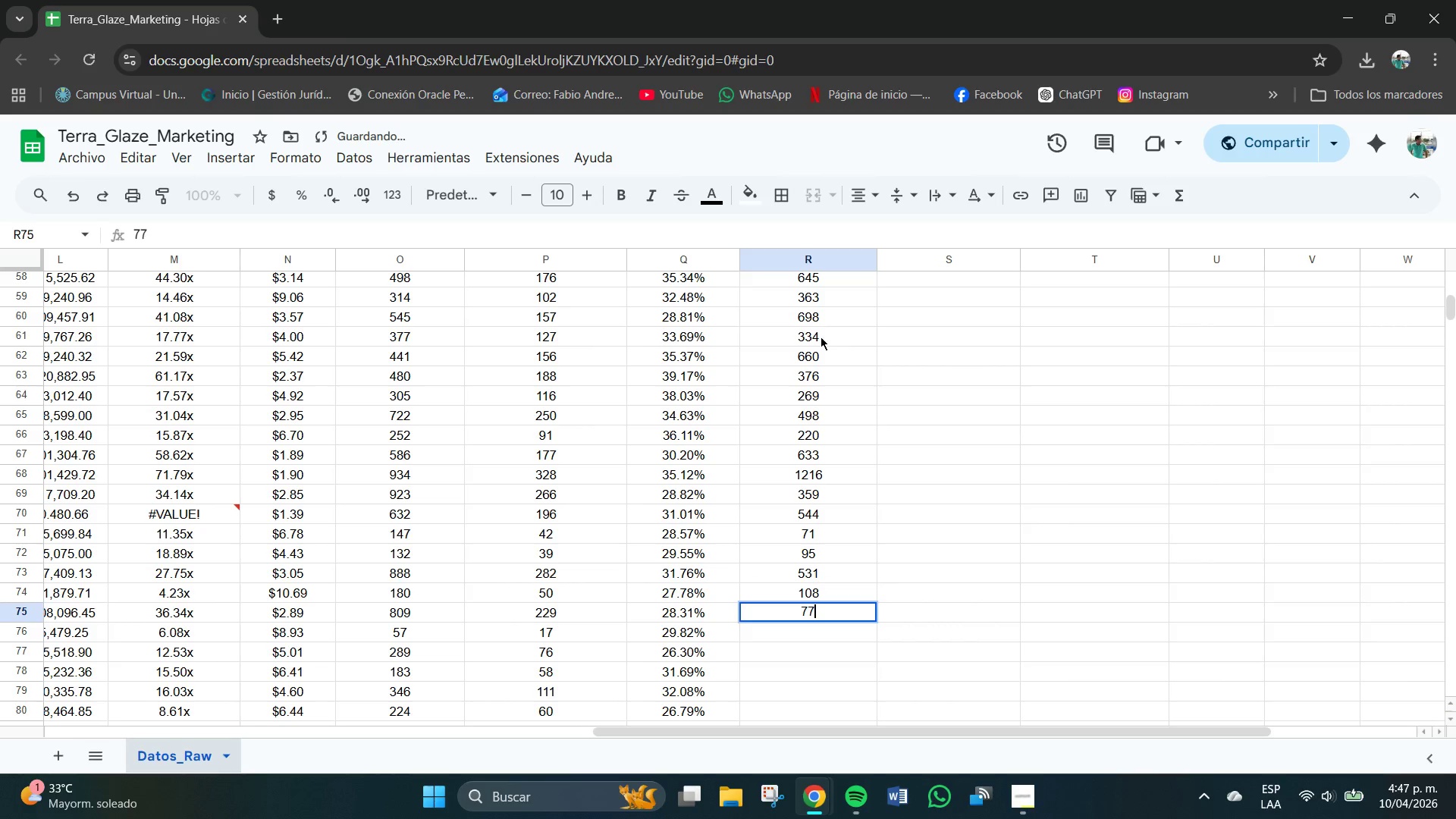 
key(Numpad4)
 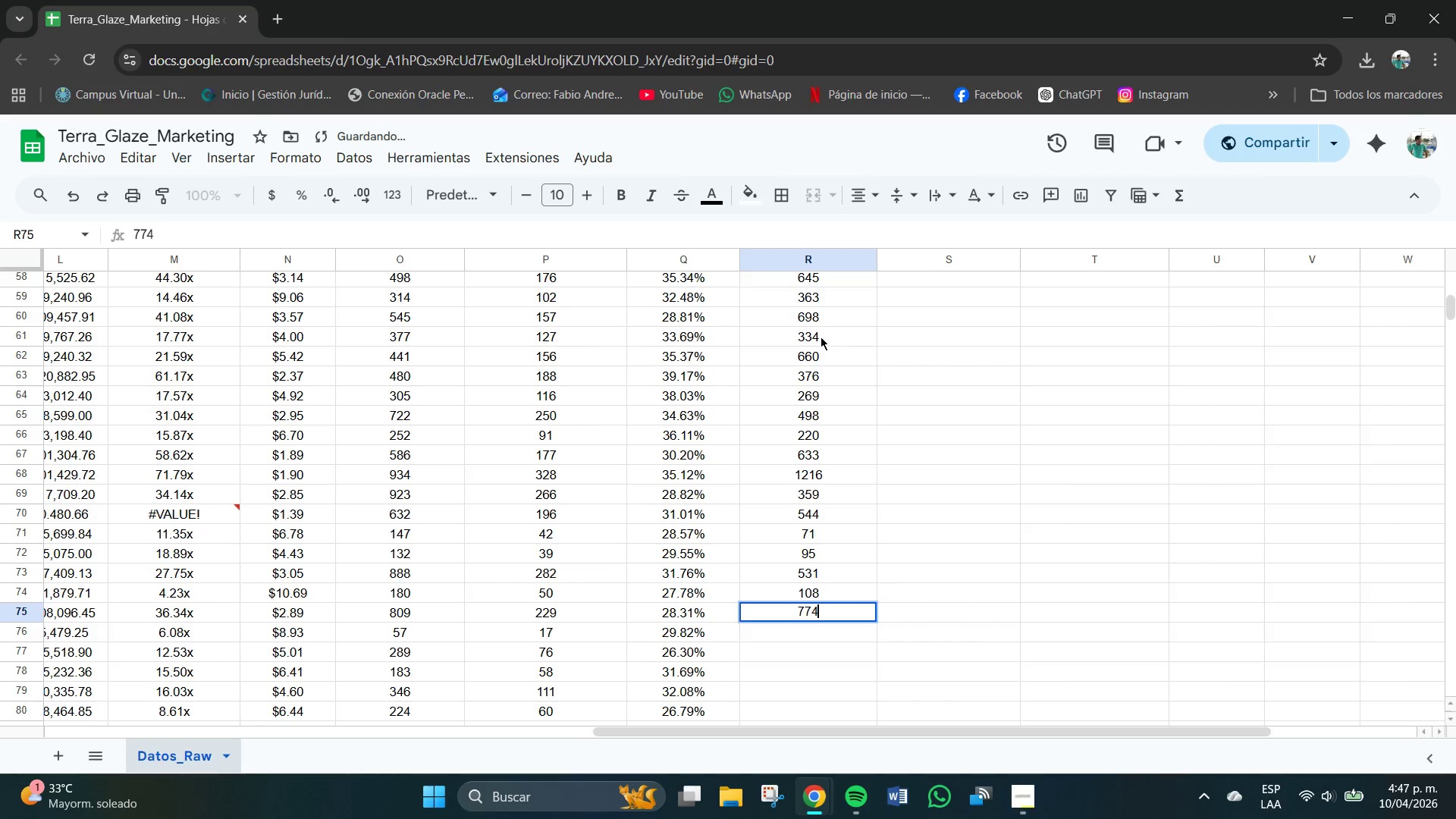 
key(NumpadEnter)
 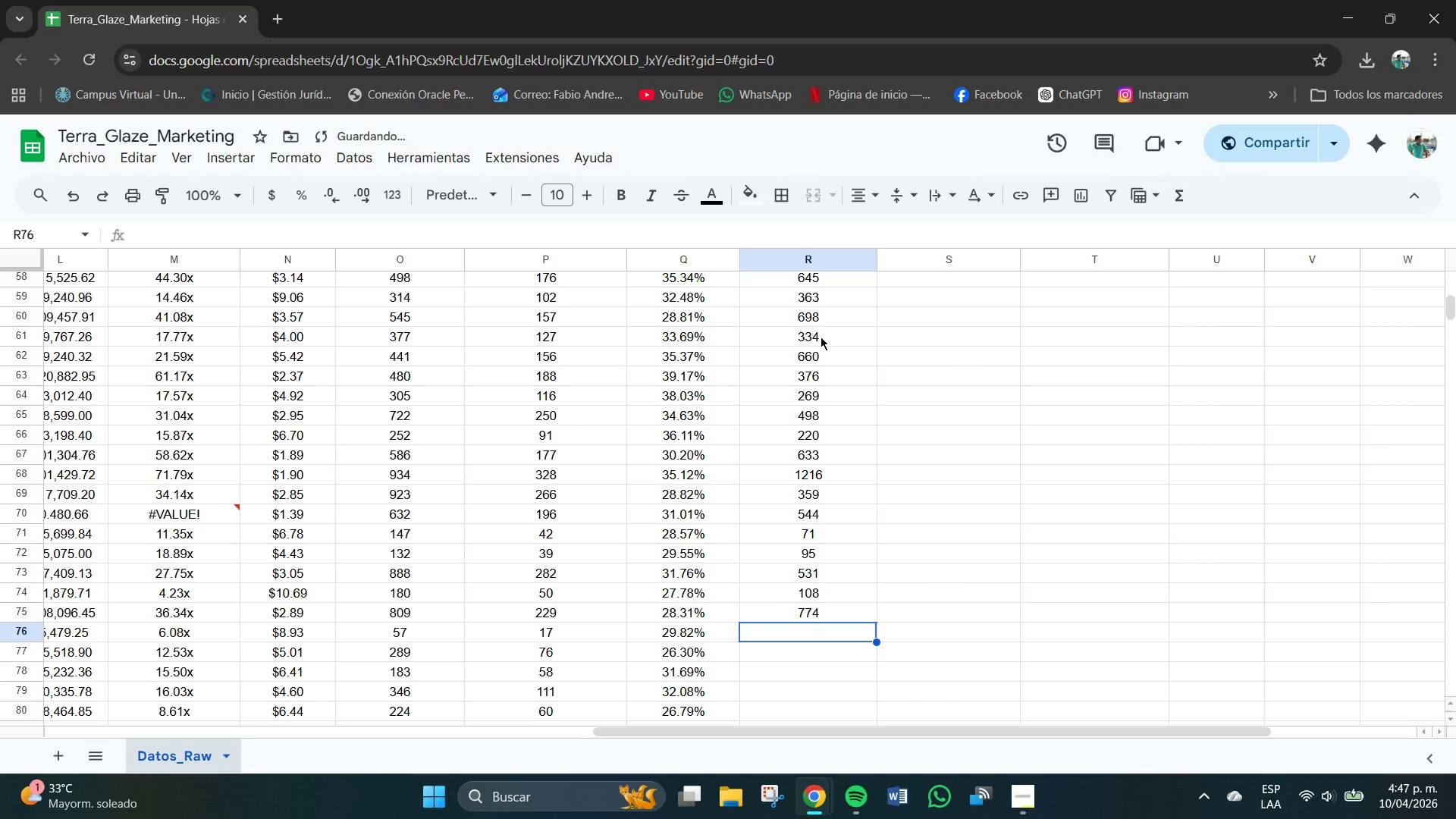 
key(Numpad5)
 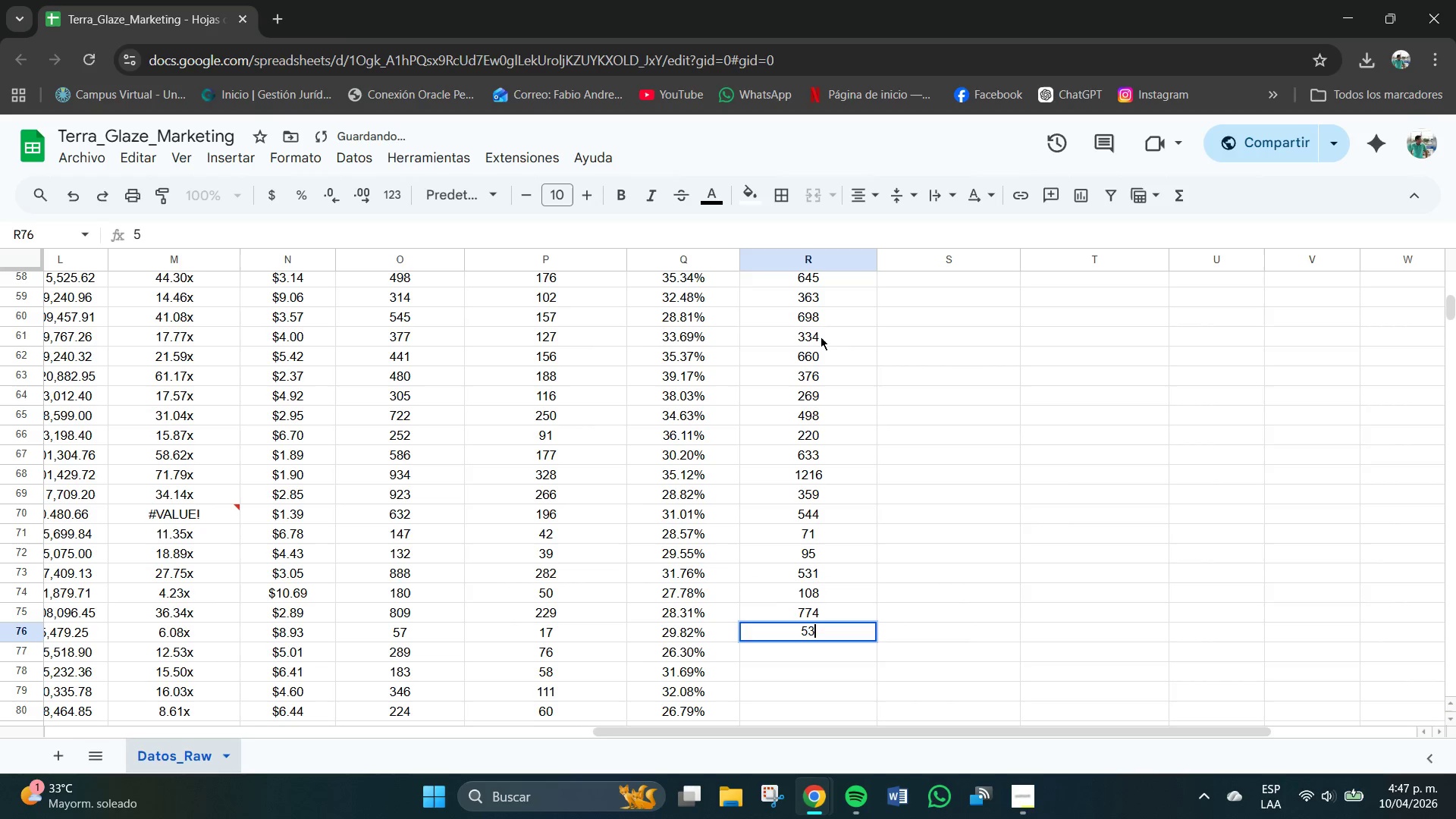 
key(Numpad3)
 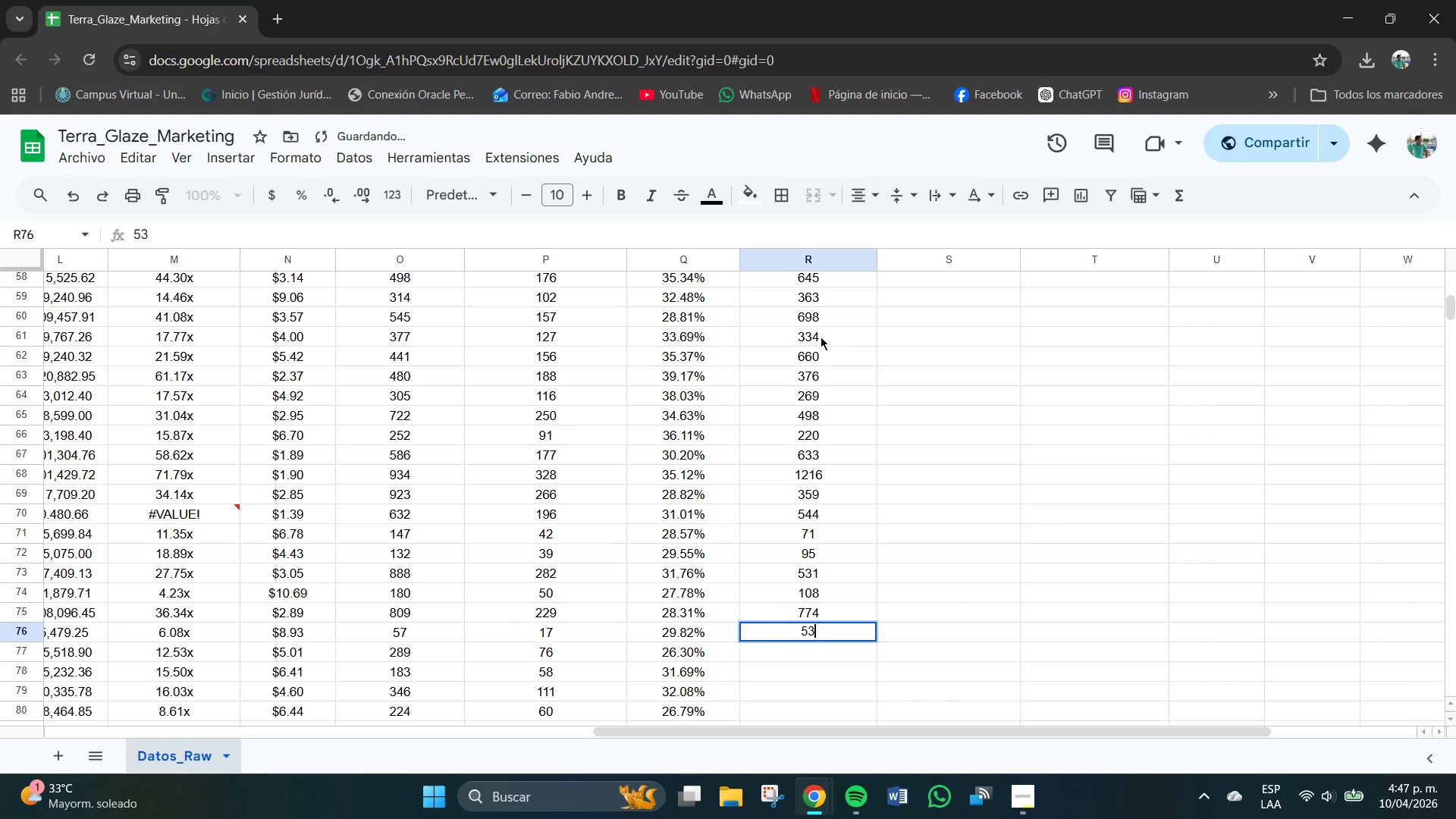 
key(NumpadEnter)
 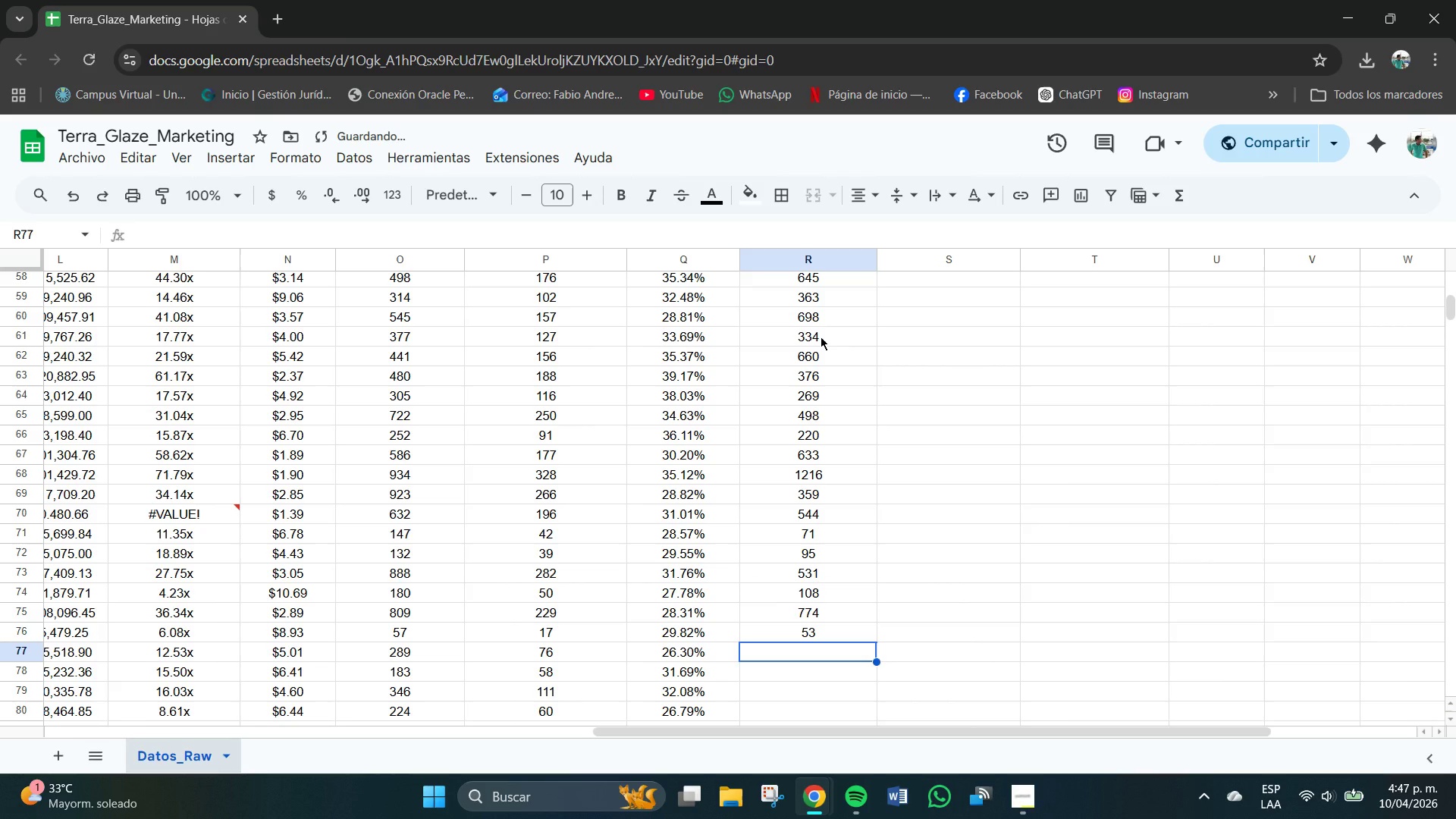 
key(Numpad2)
 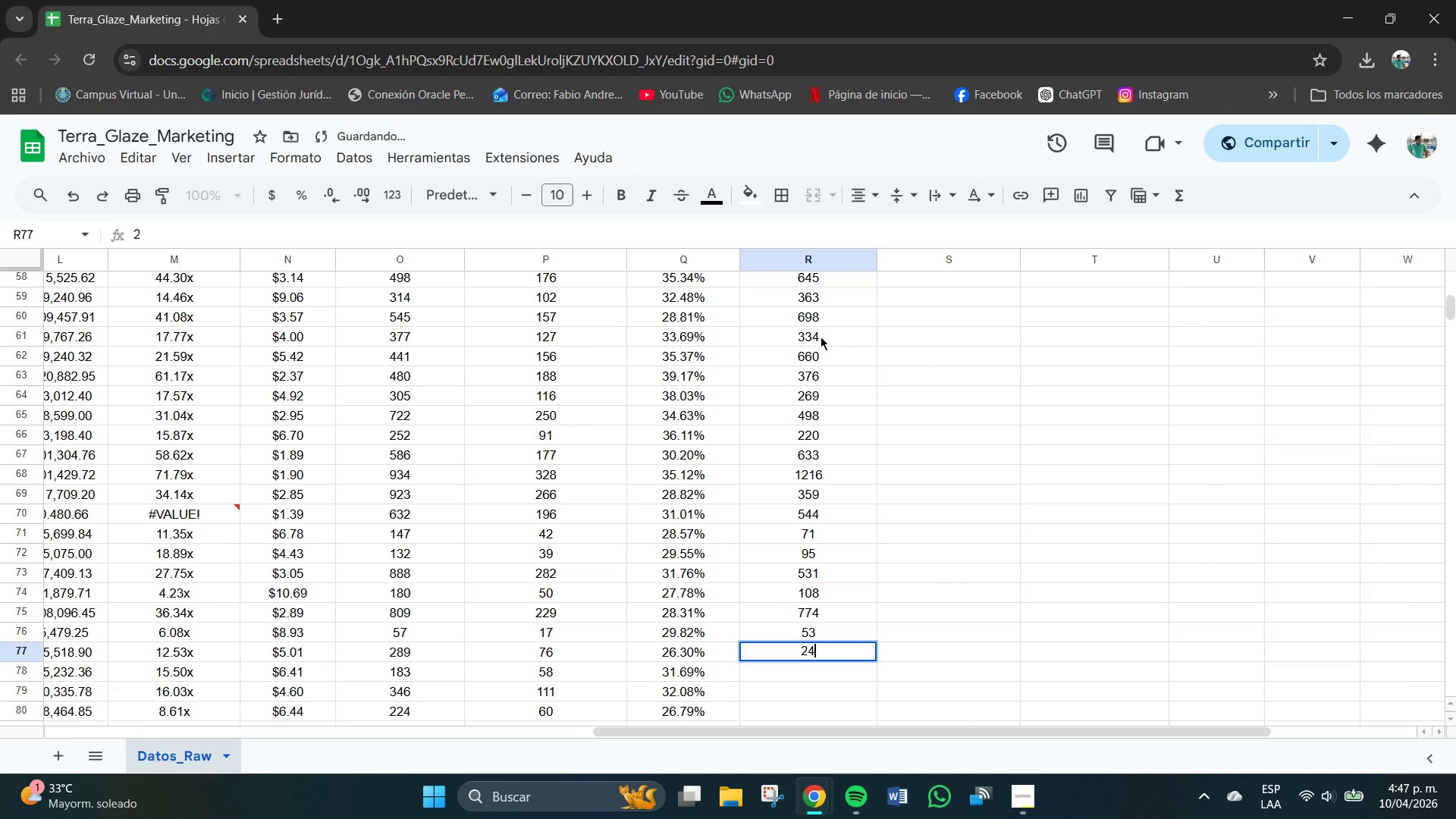 
key(Numpad4)
 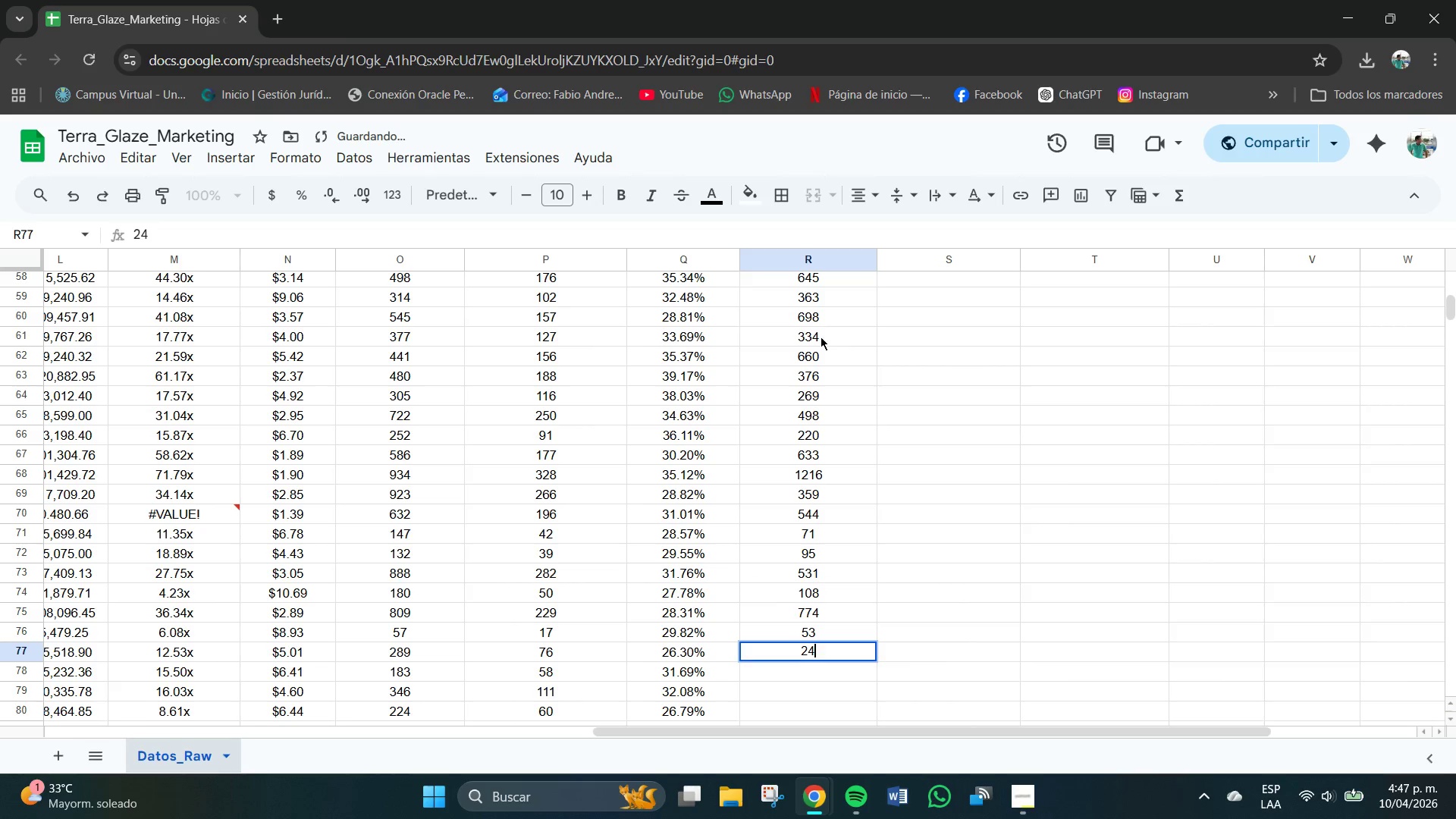 
key(Numpad1)
 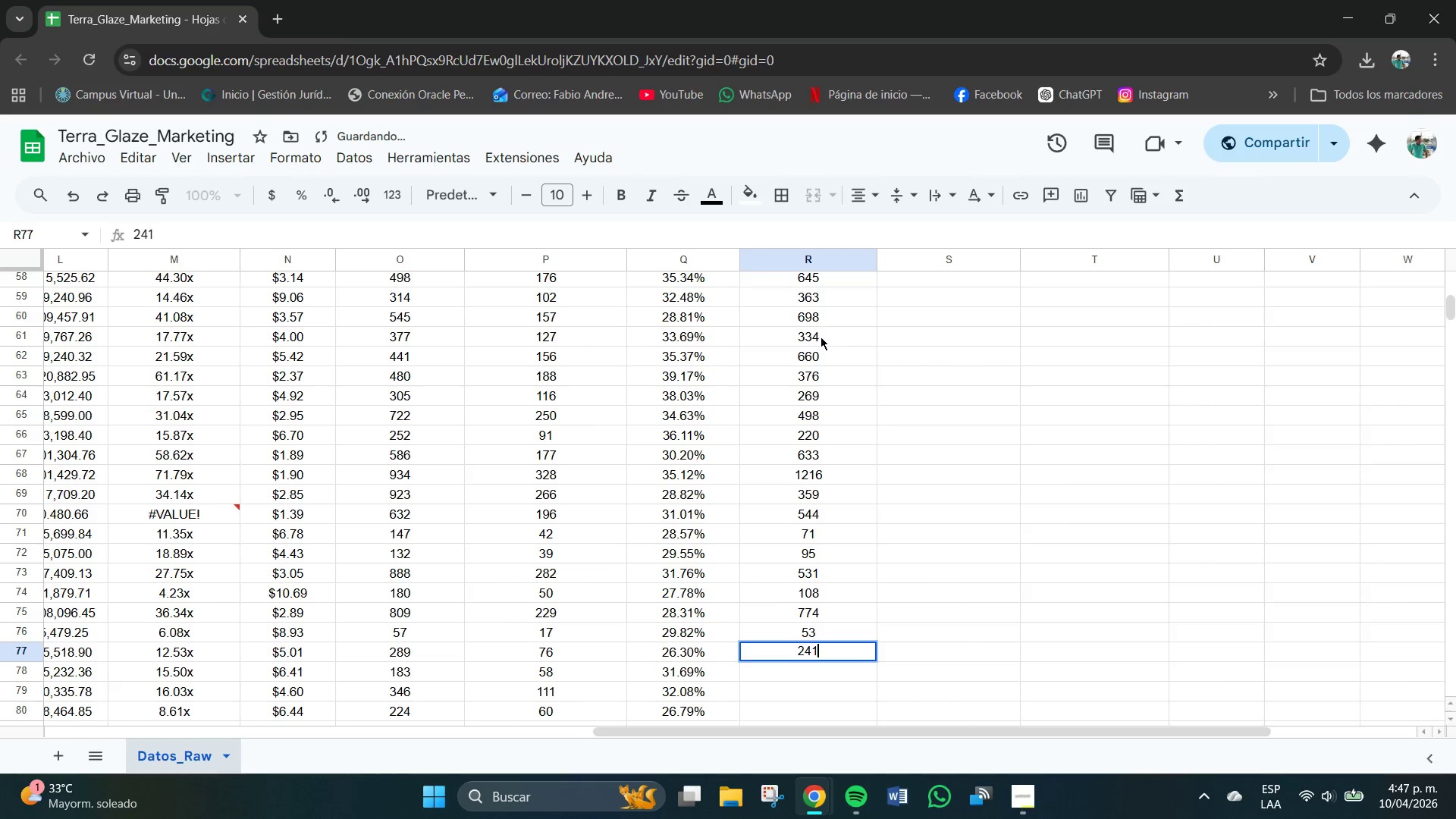 
key(NumpadEnter)
 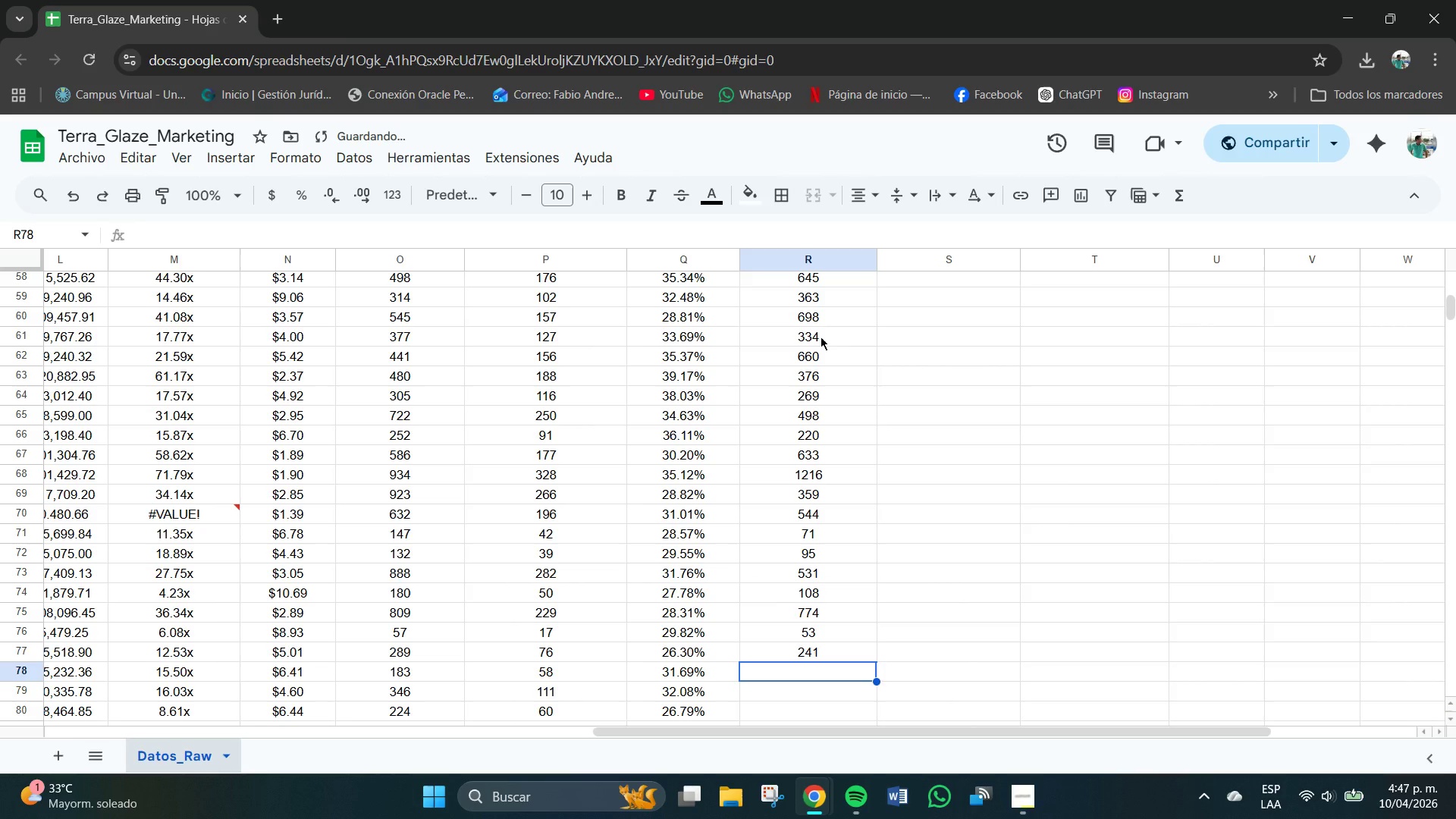 
key(Numpad2)
 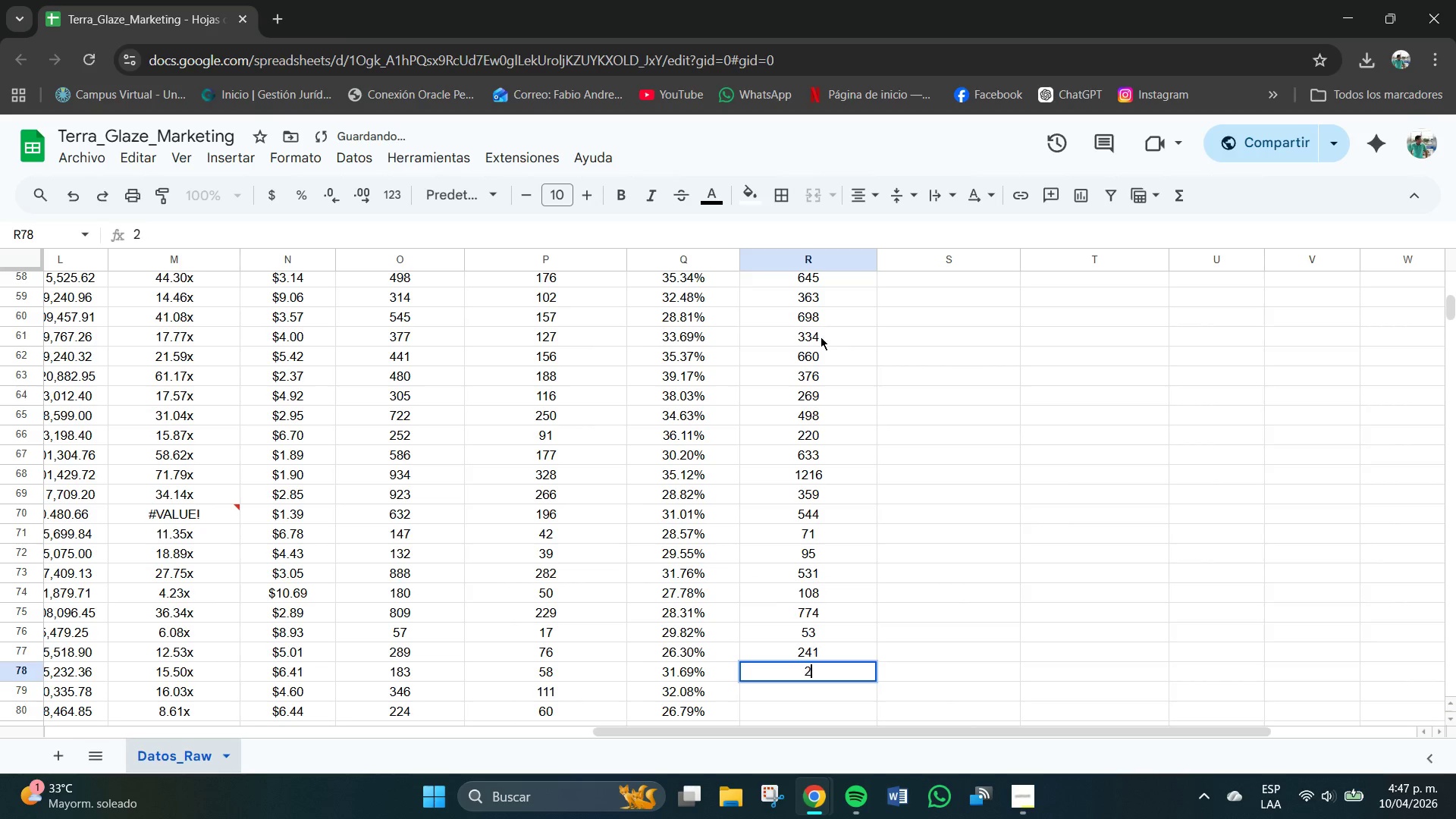 
key(Numpad6)
 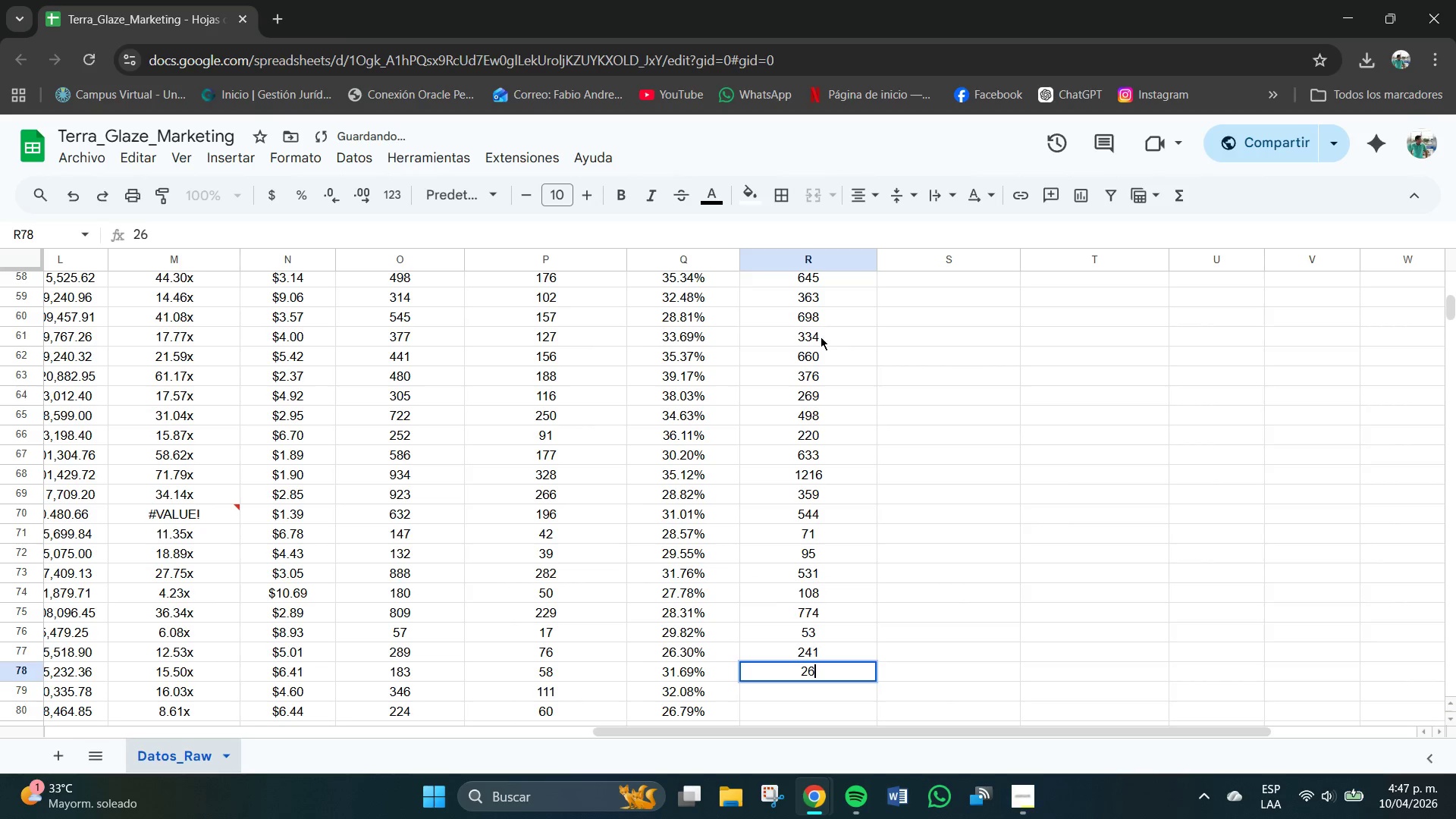 
key(Numpad0)
 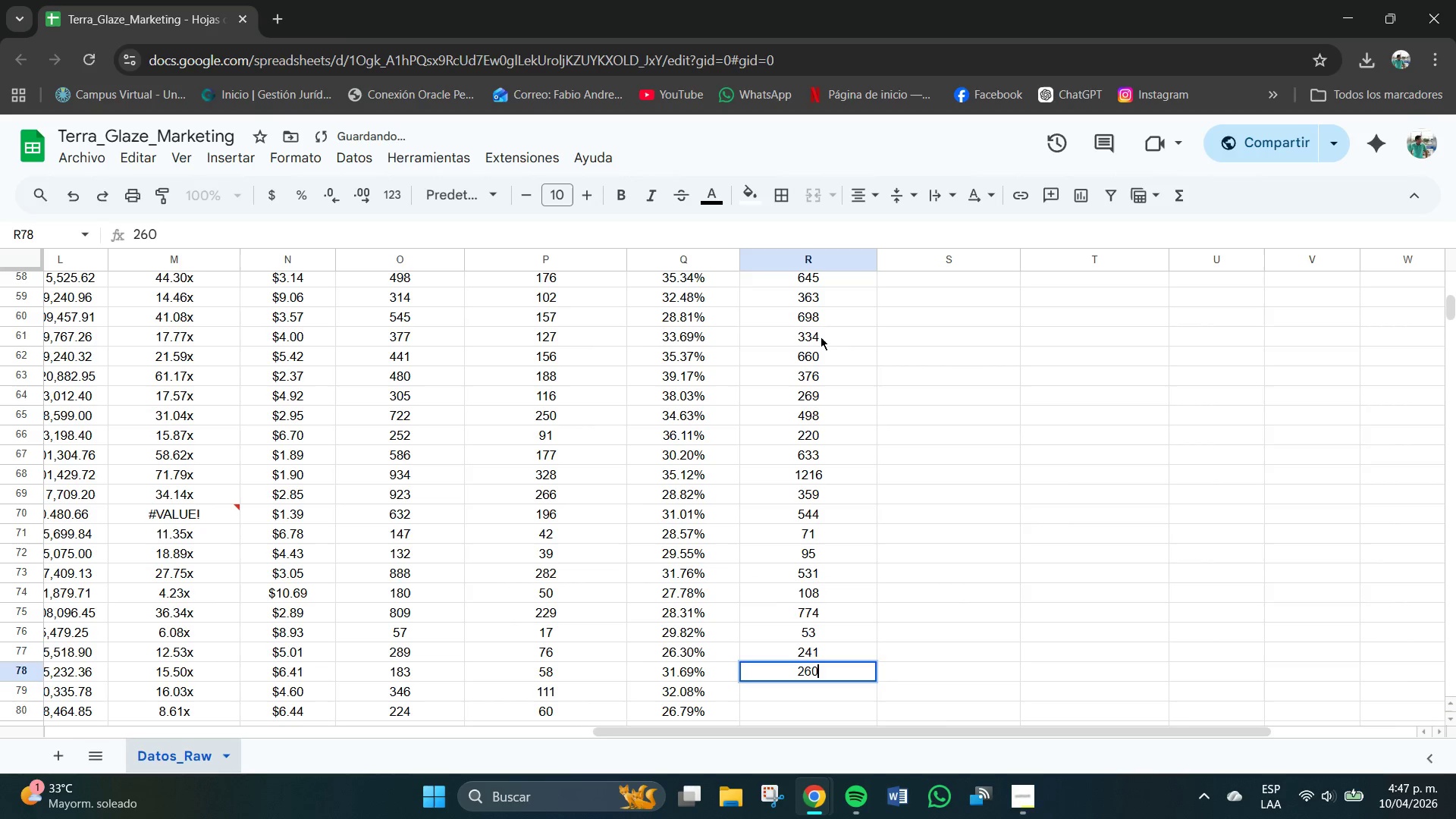 
key(NumpadEnter)
 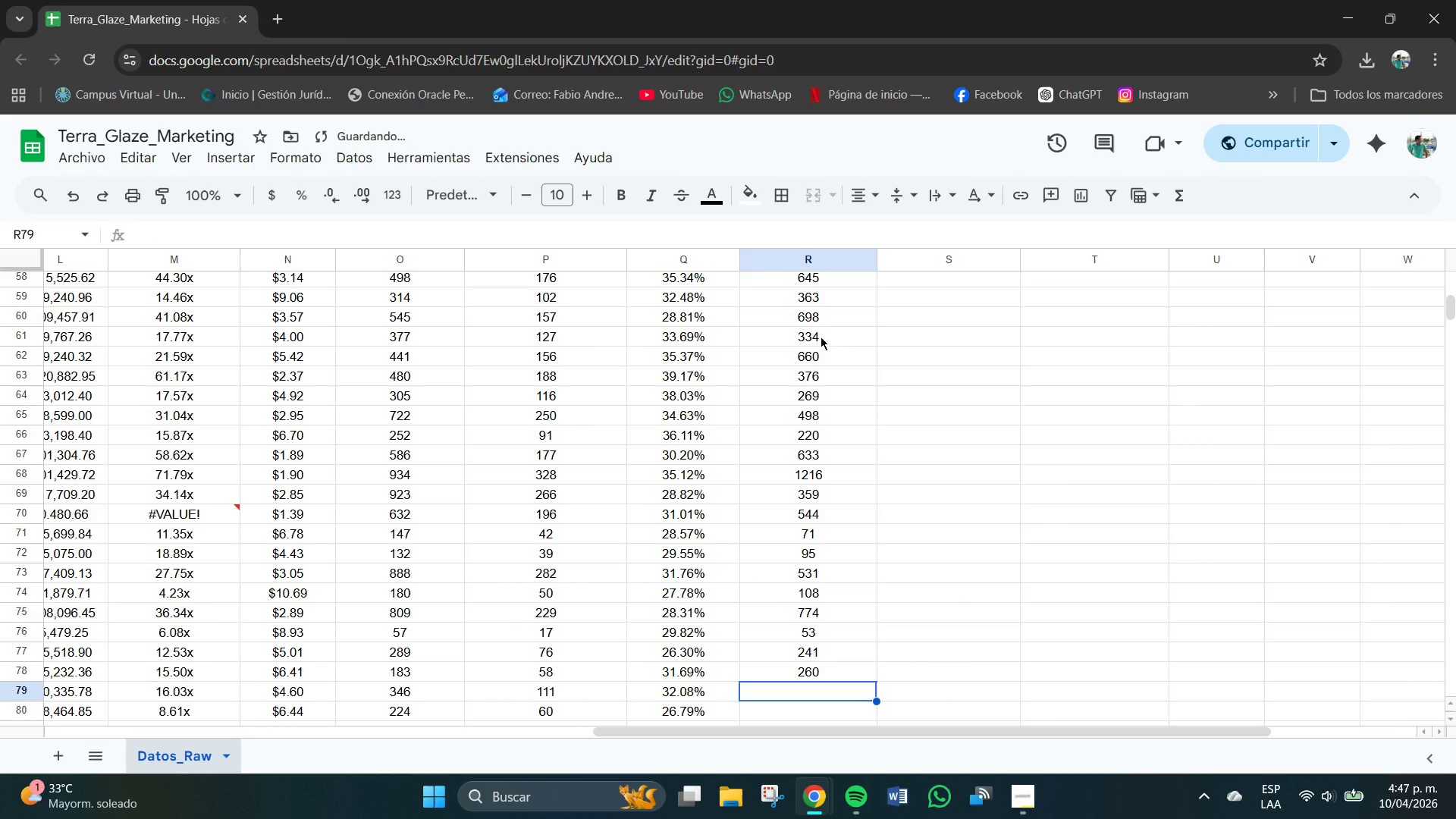 
key(Numpad2)
 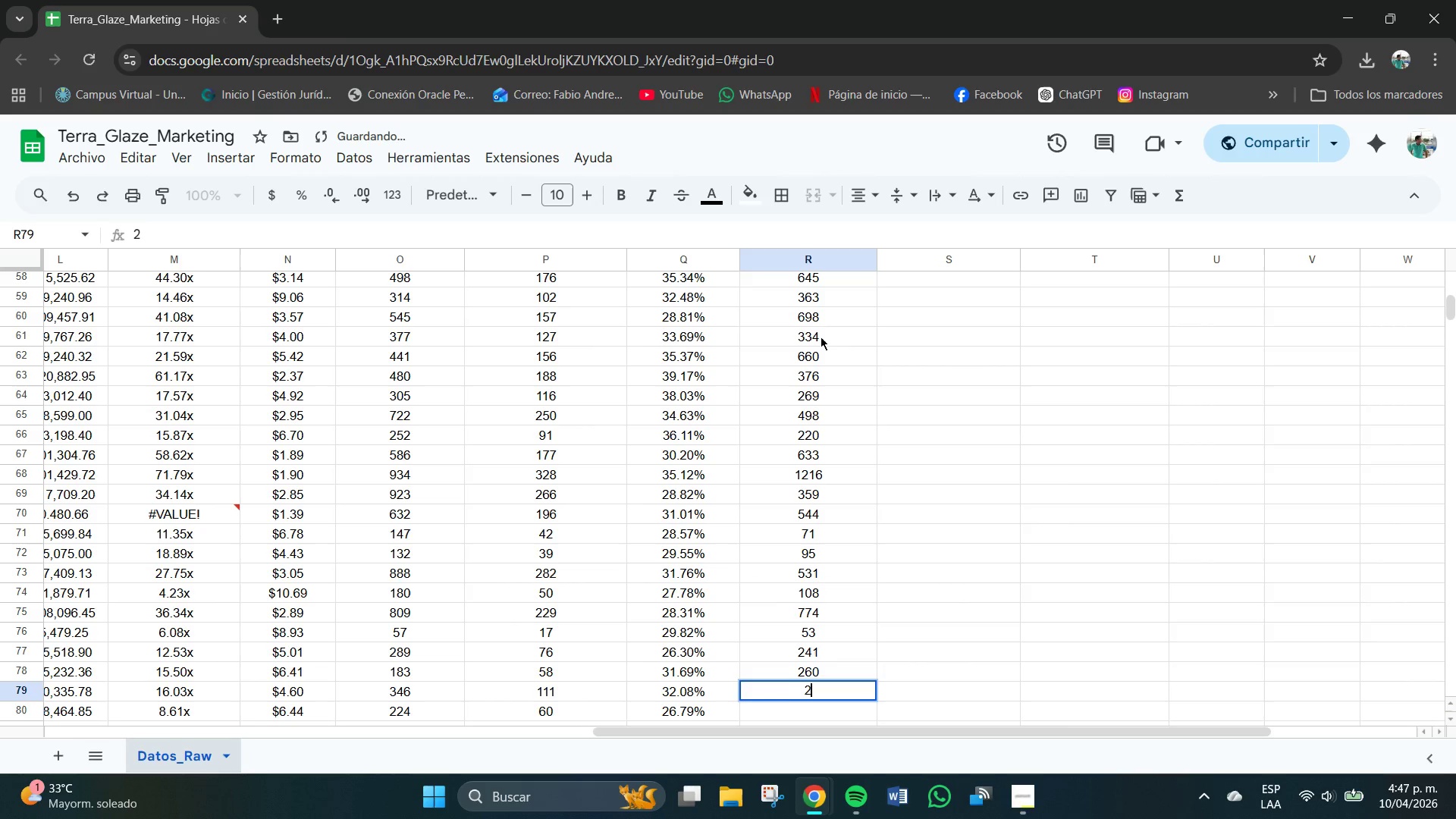 
key(Numpad9)
 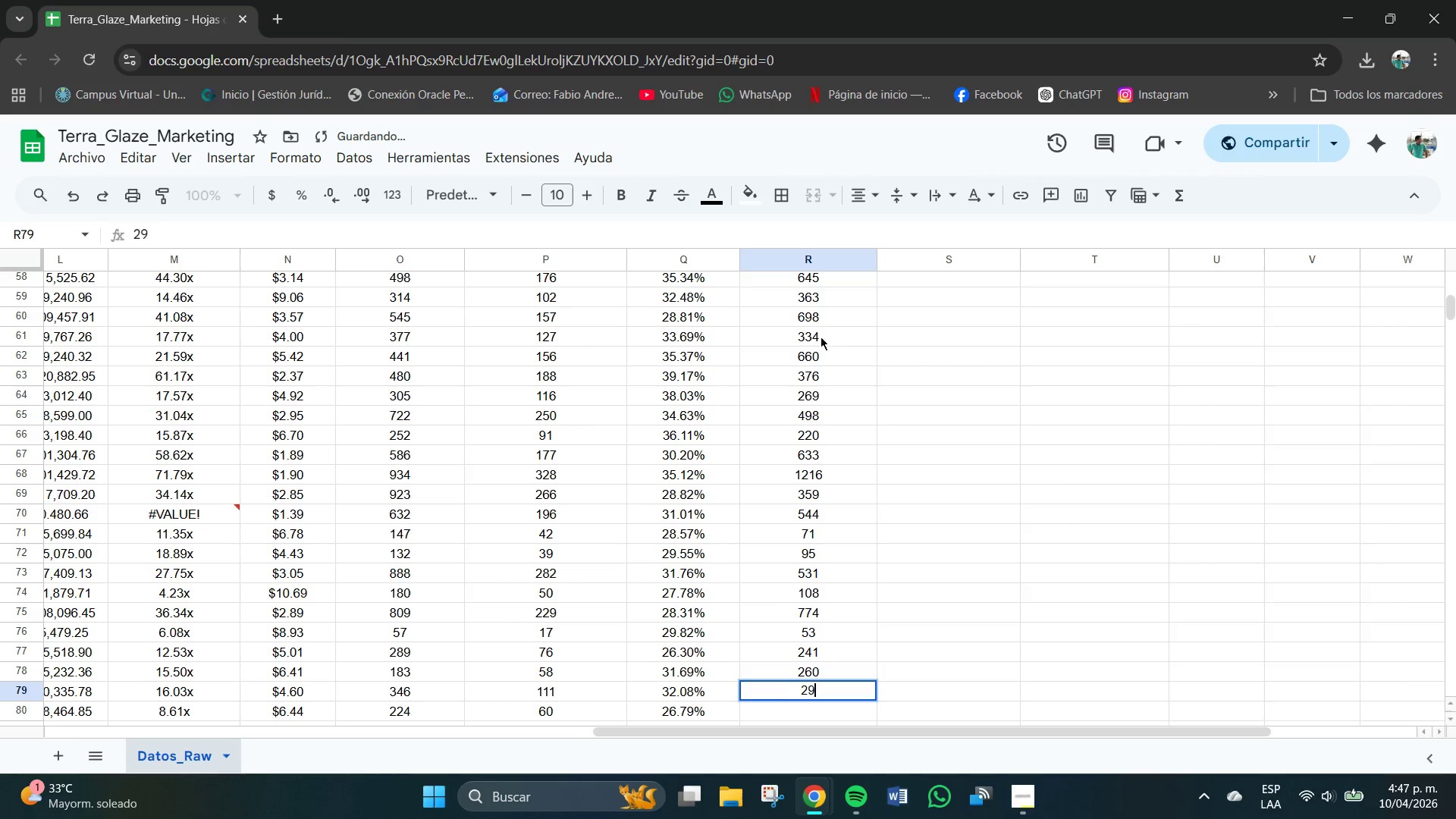 
key(Numpad2)
 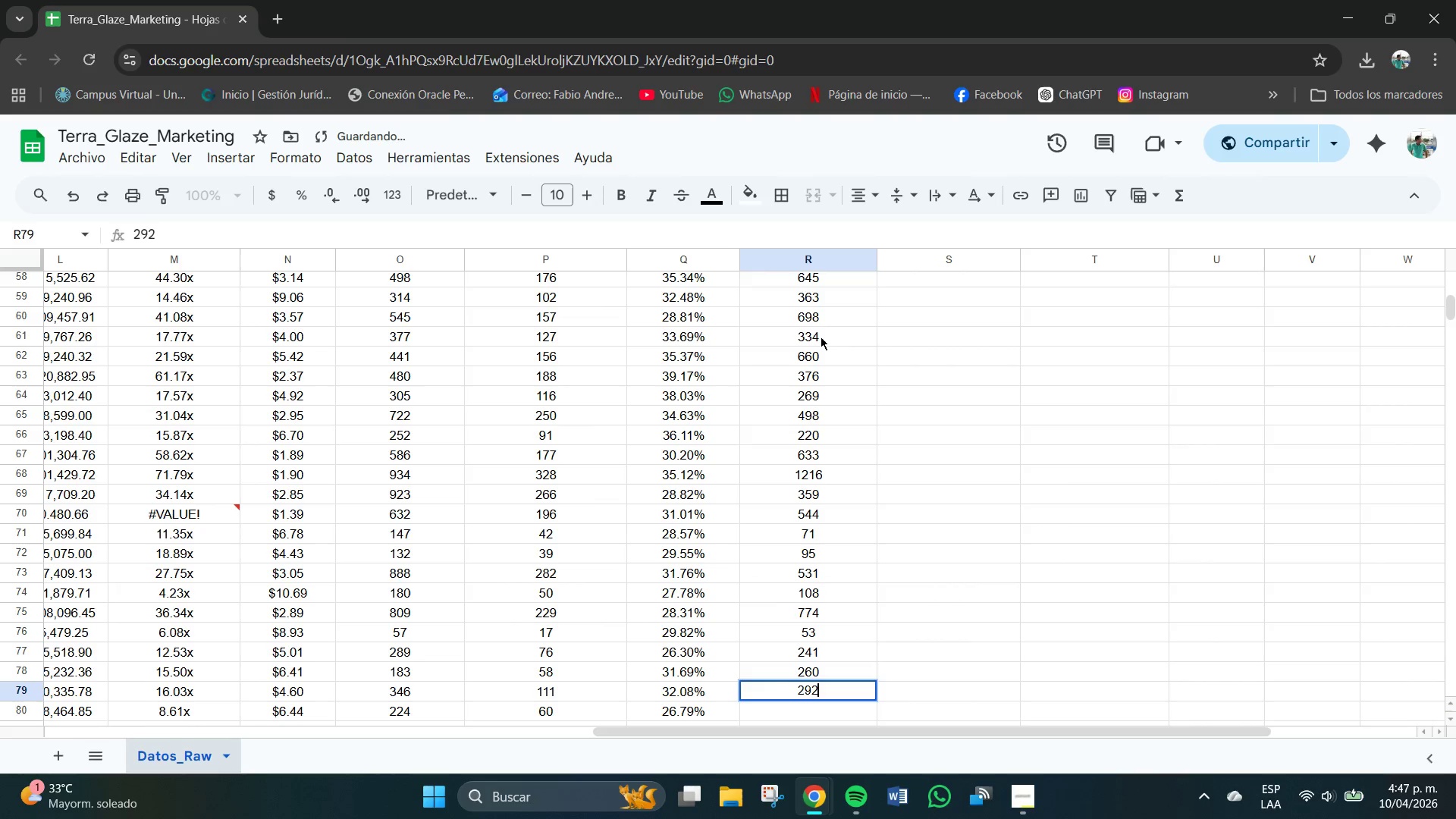 
key(NumpadEnter)
 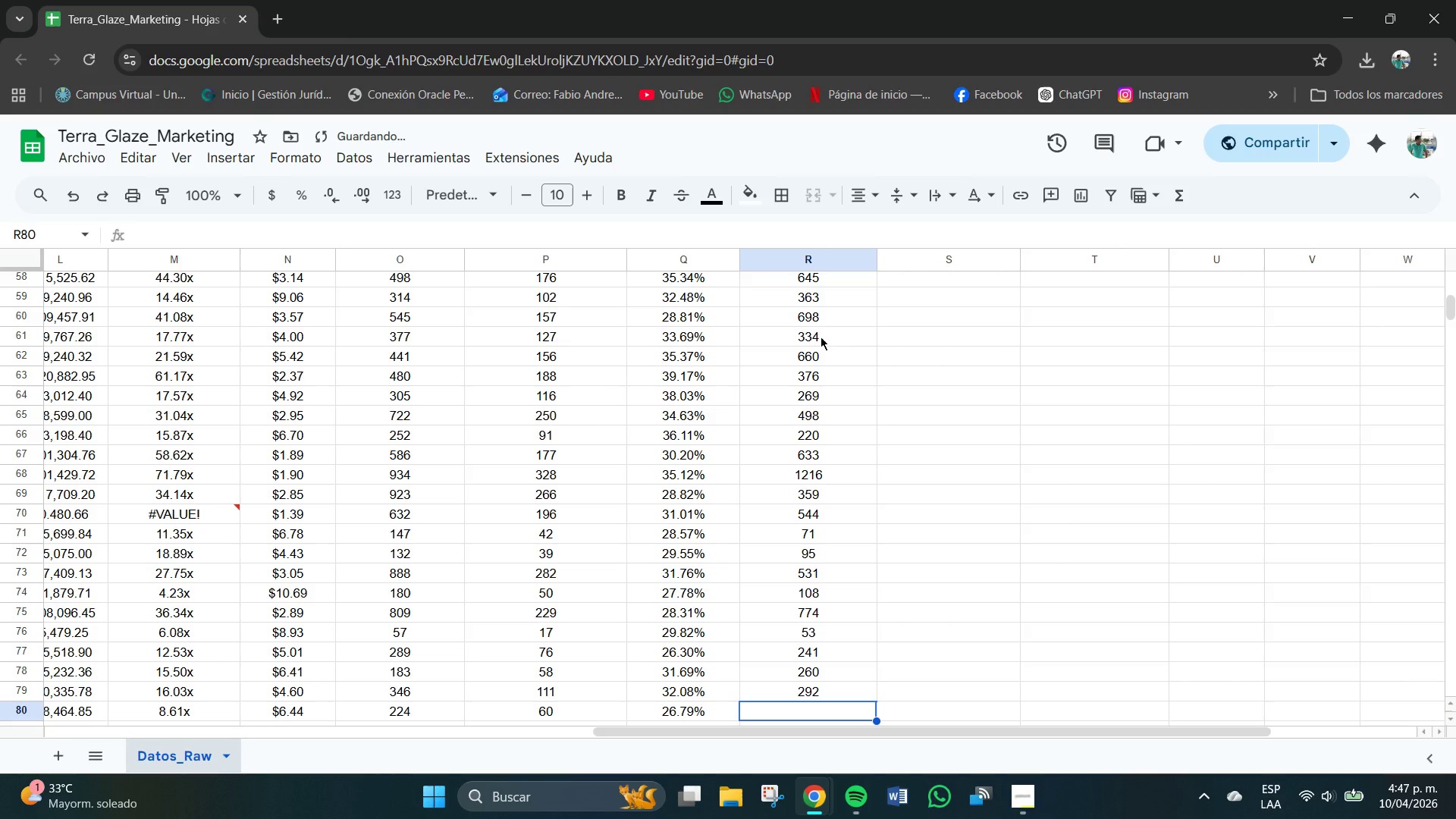 
key(Numpad2)
 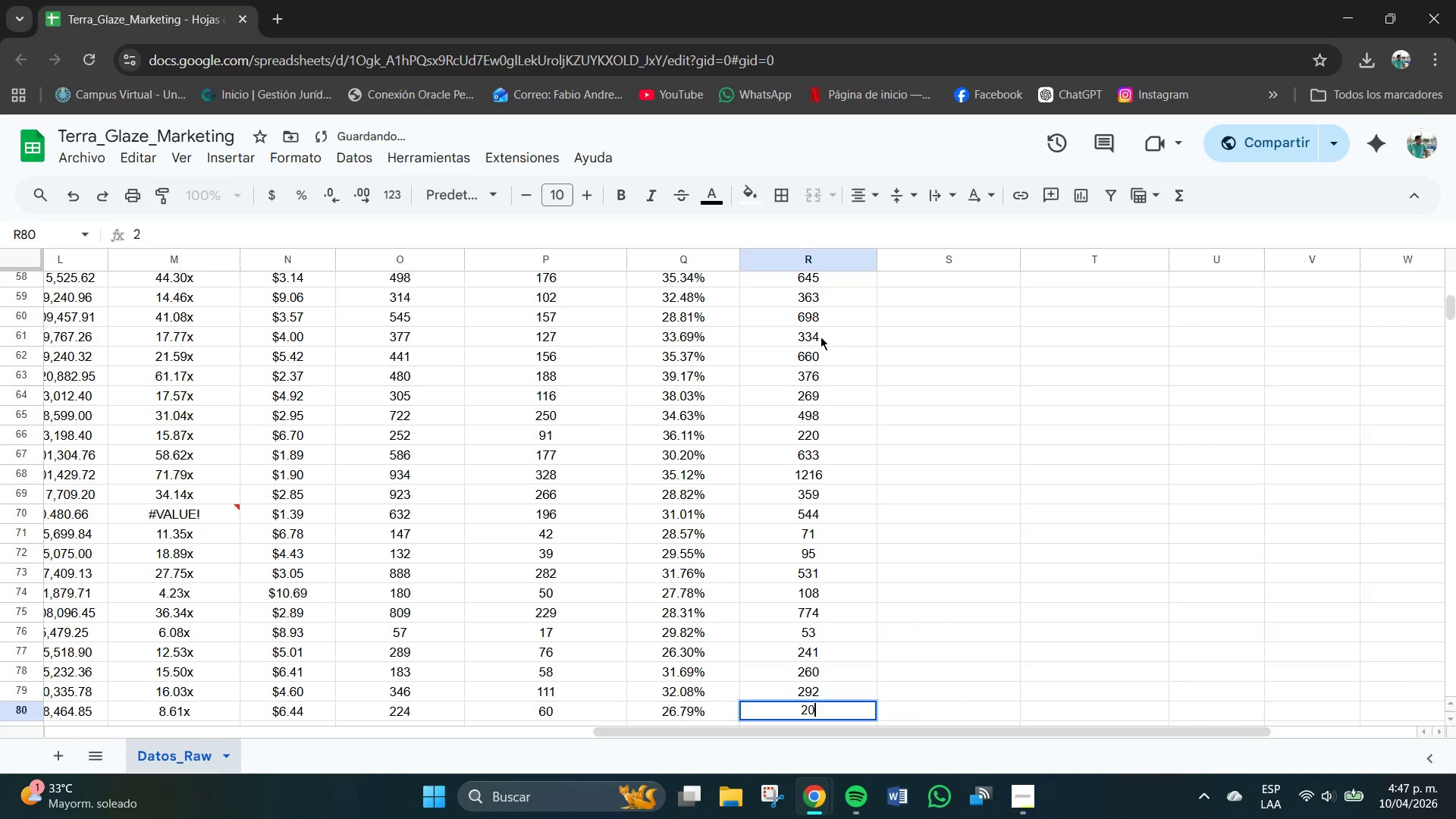 
key(Numpad0)
 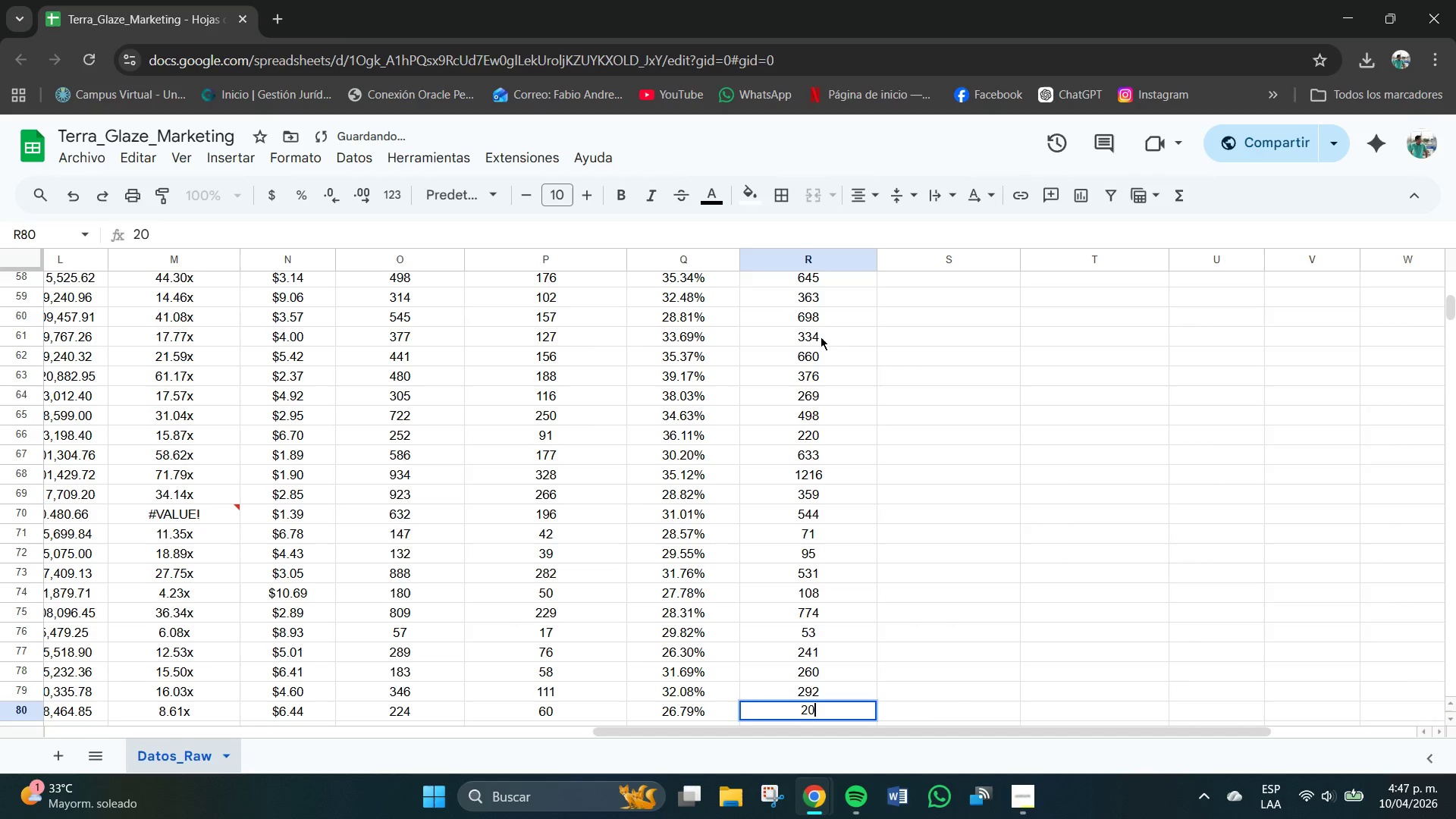 
key(Numpad3)
 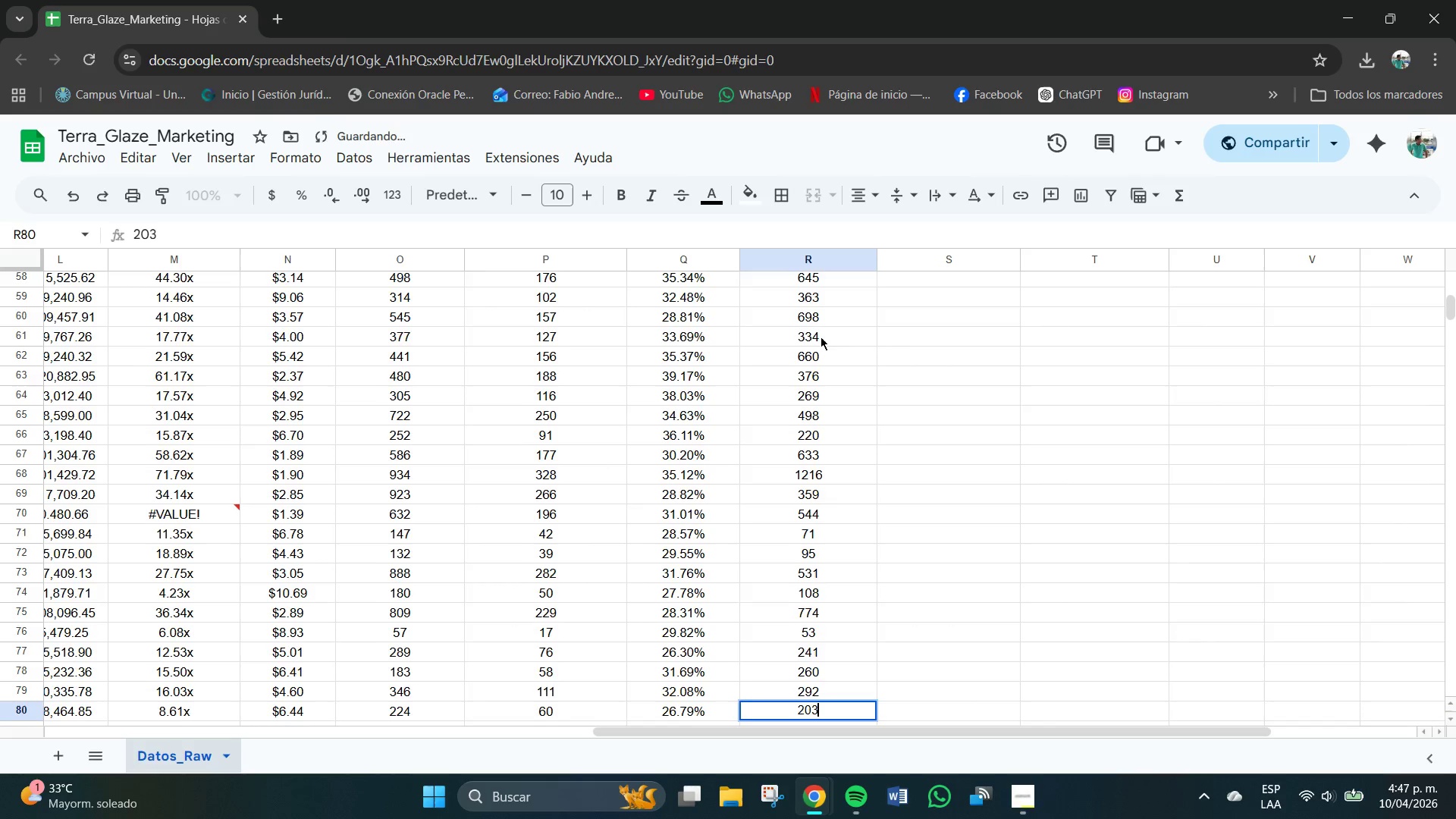 
key(NumpadEnter)
 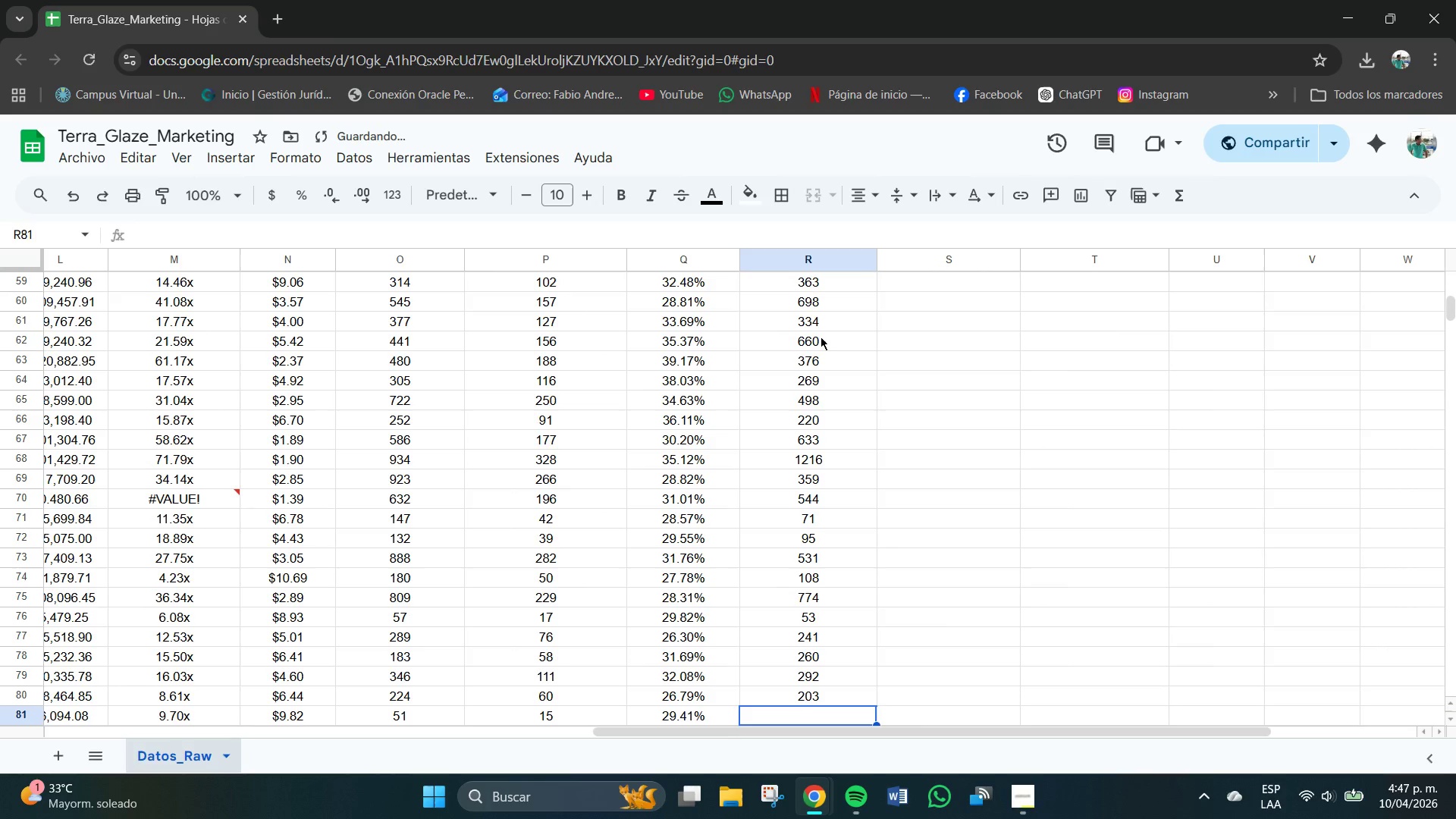 
key(Numpad1)
 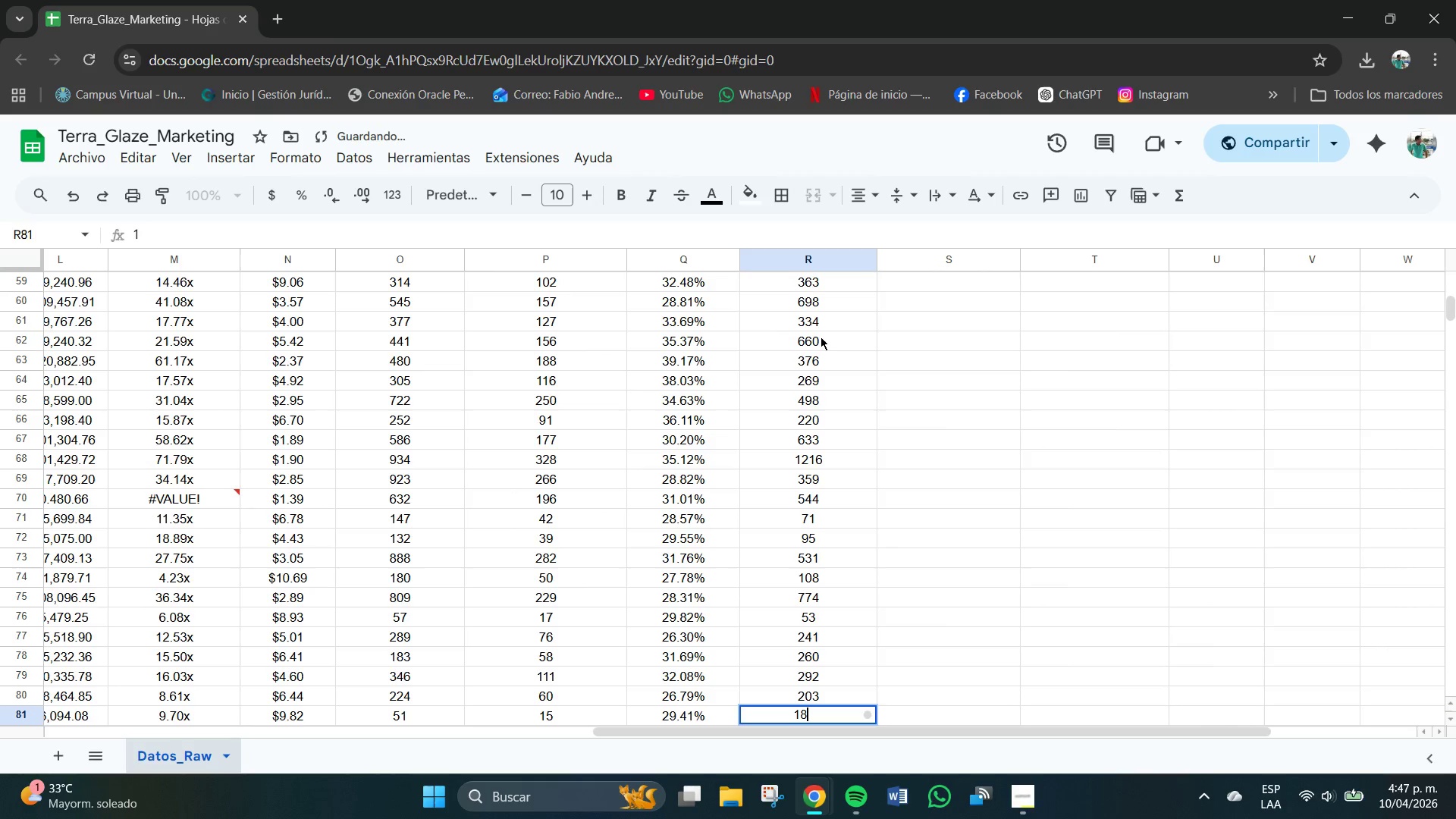 
key(Numpad8)
 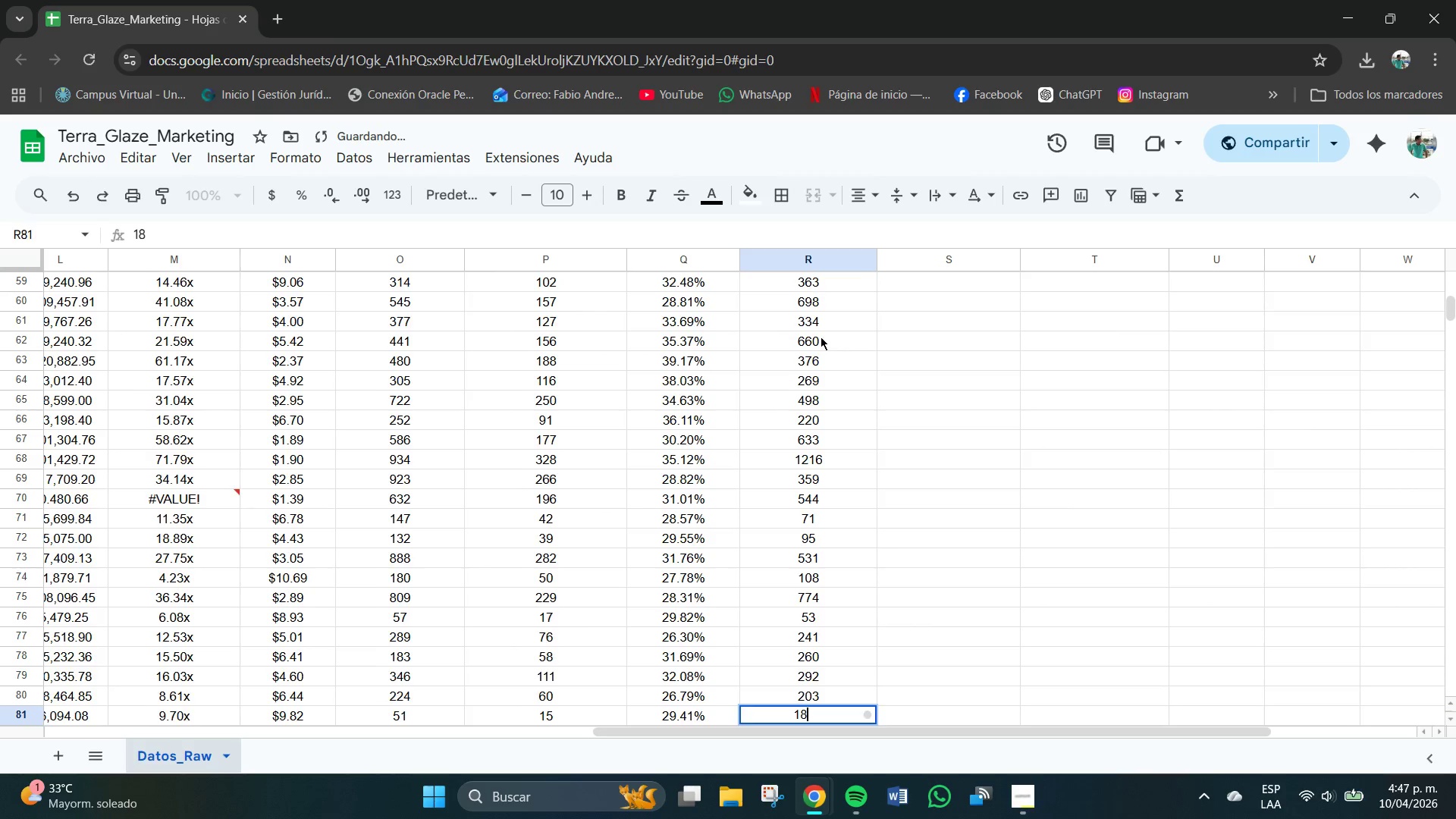 
key(NumpadEnter)
 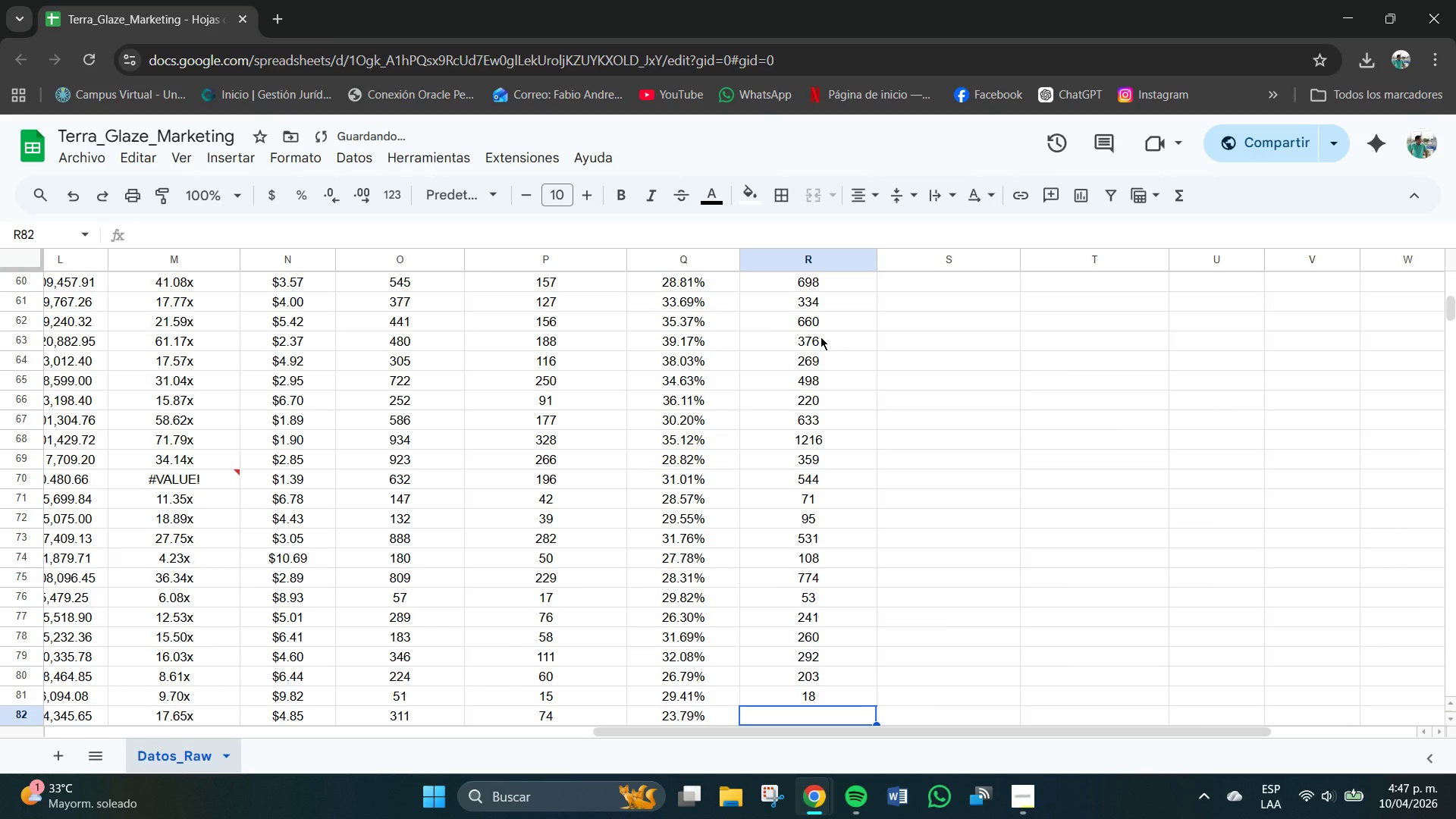 
key(Numpad2)
 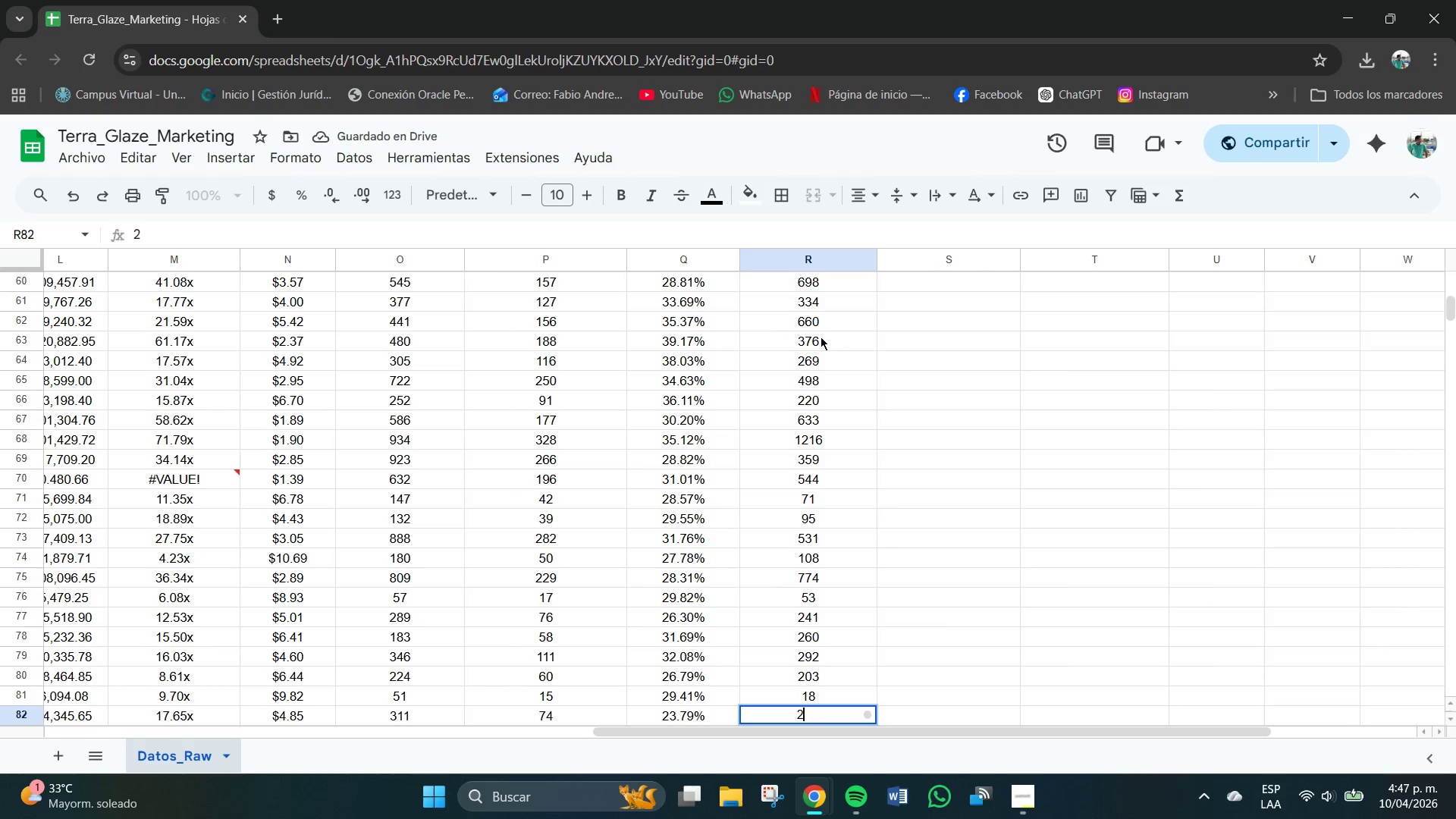 
key(Numpad2)
 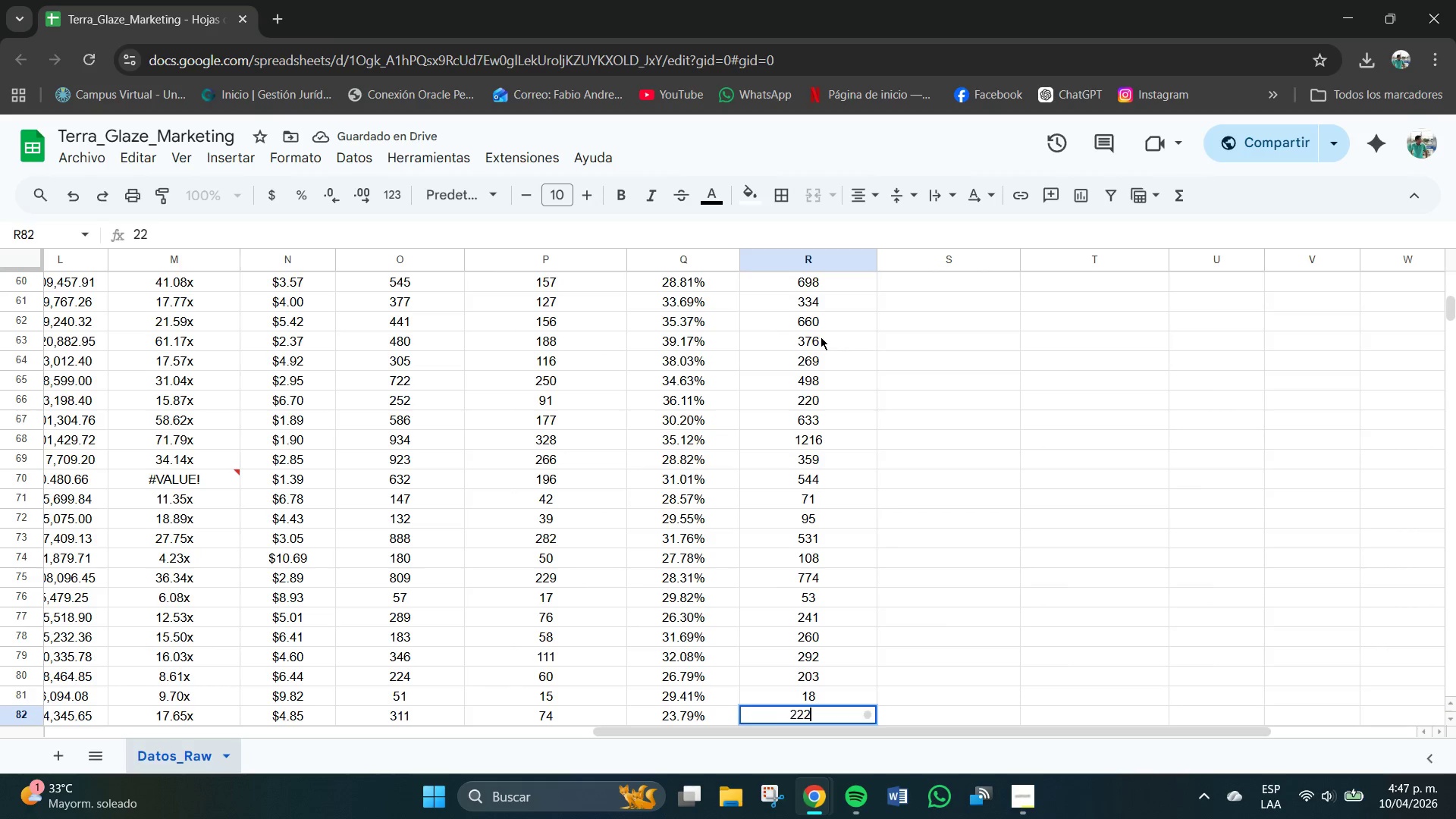 
key(Numpad2)
 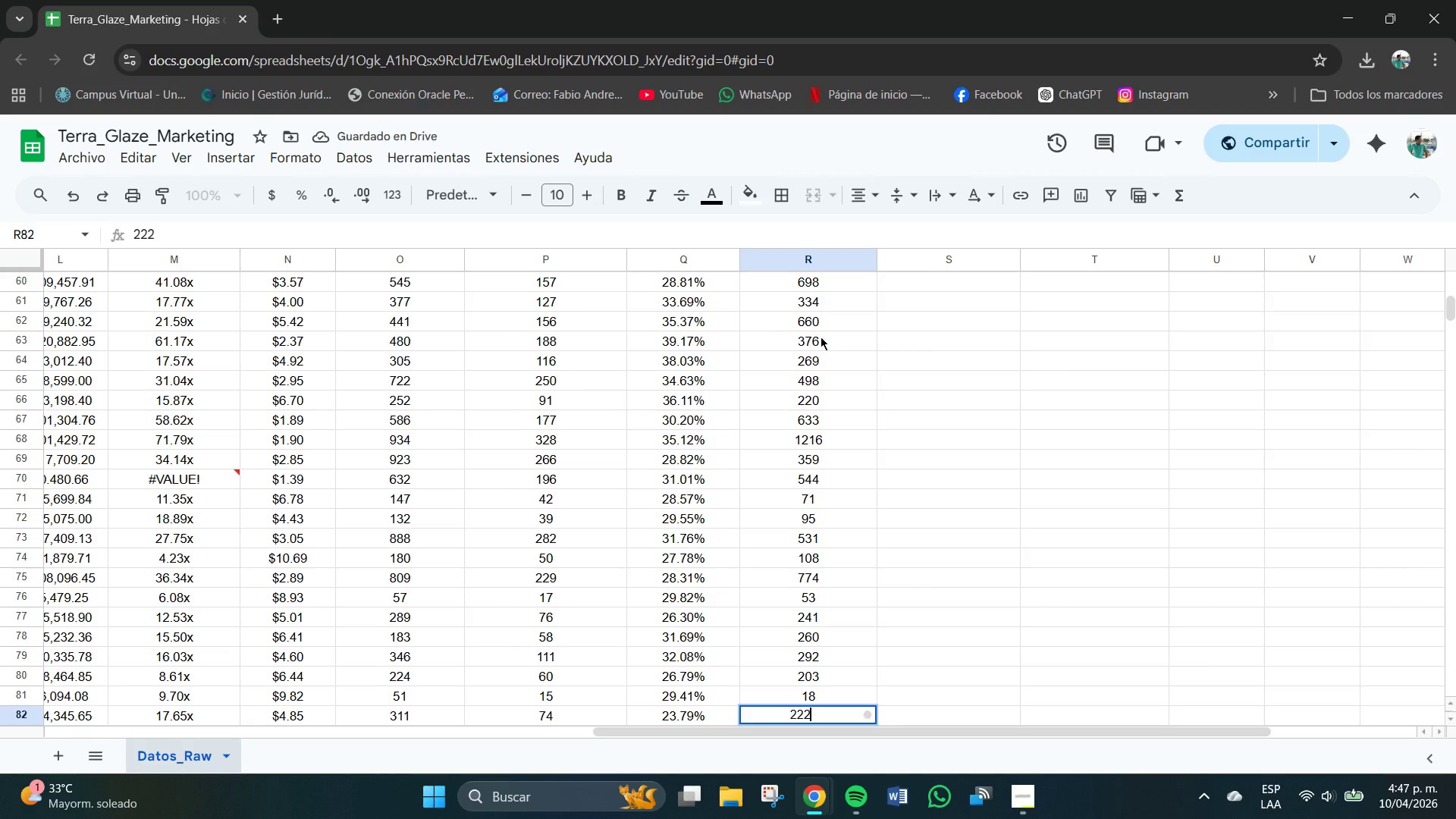 
key(NumpadEnter)
 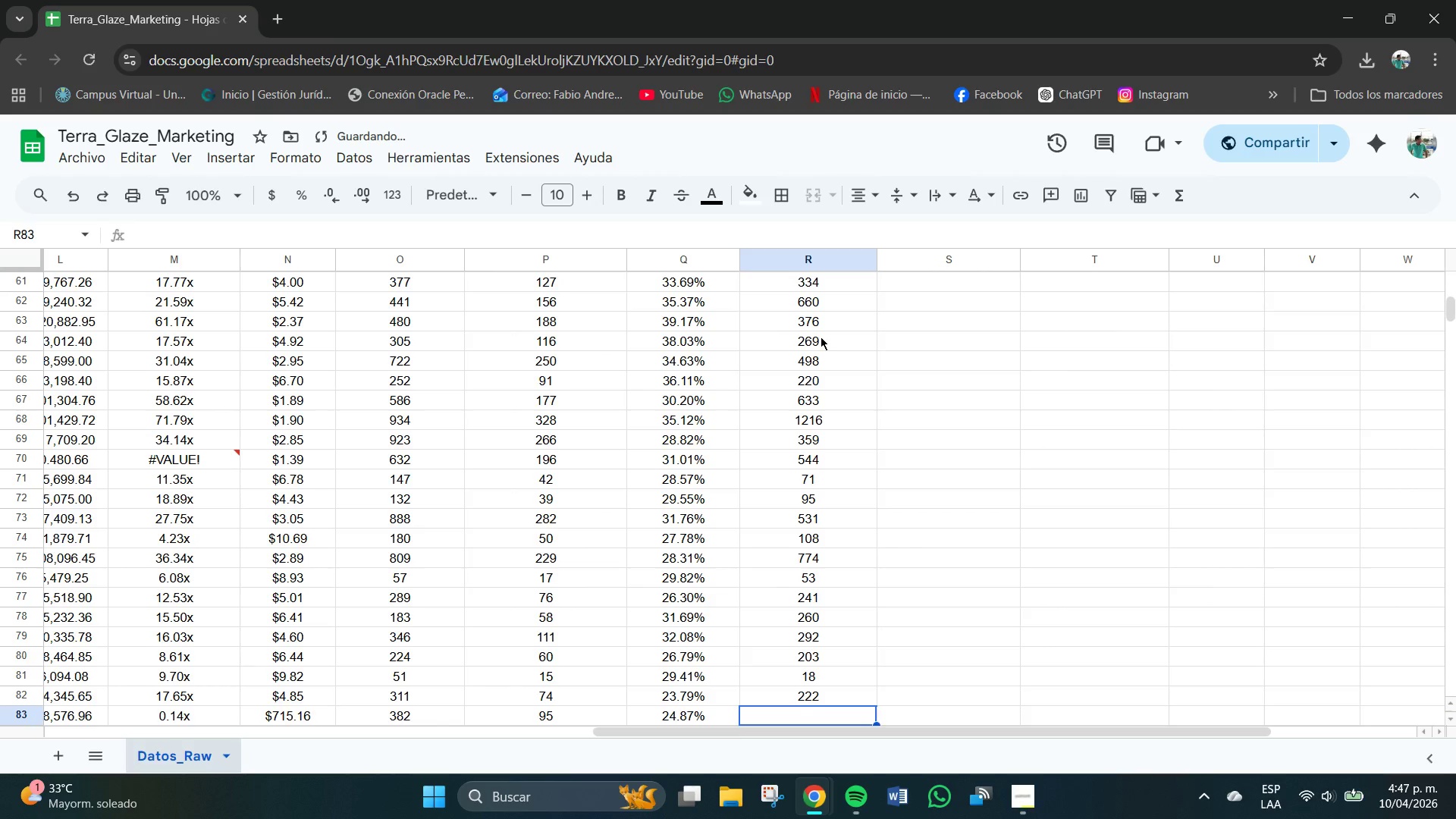 
key(Numpad1)
 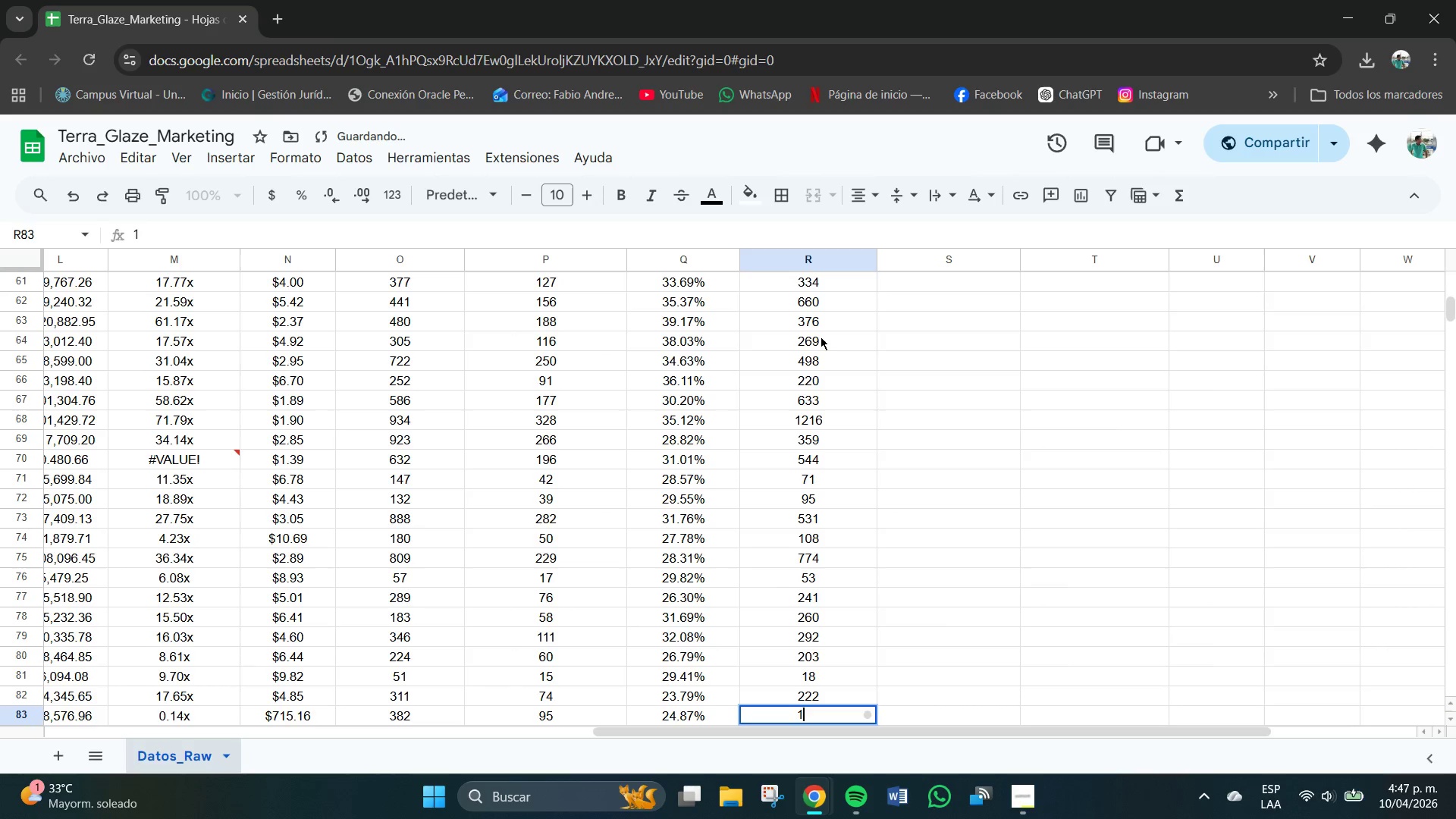 
key(Numpad1)
 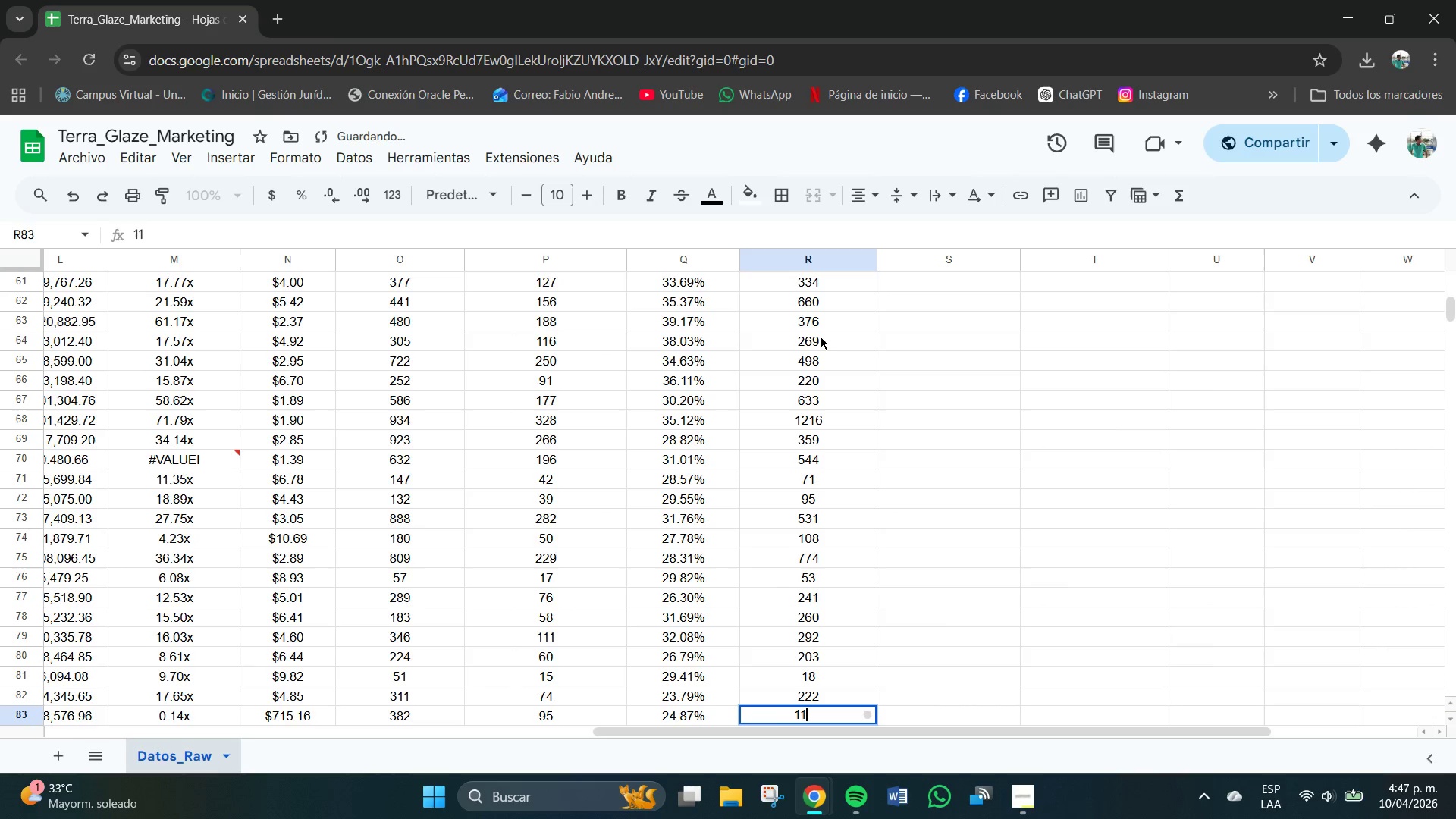 
key(Numpad8)
 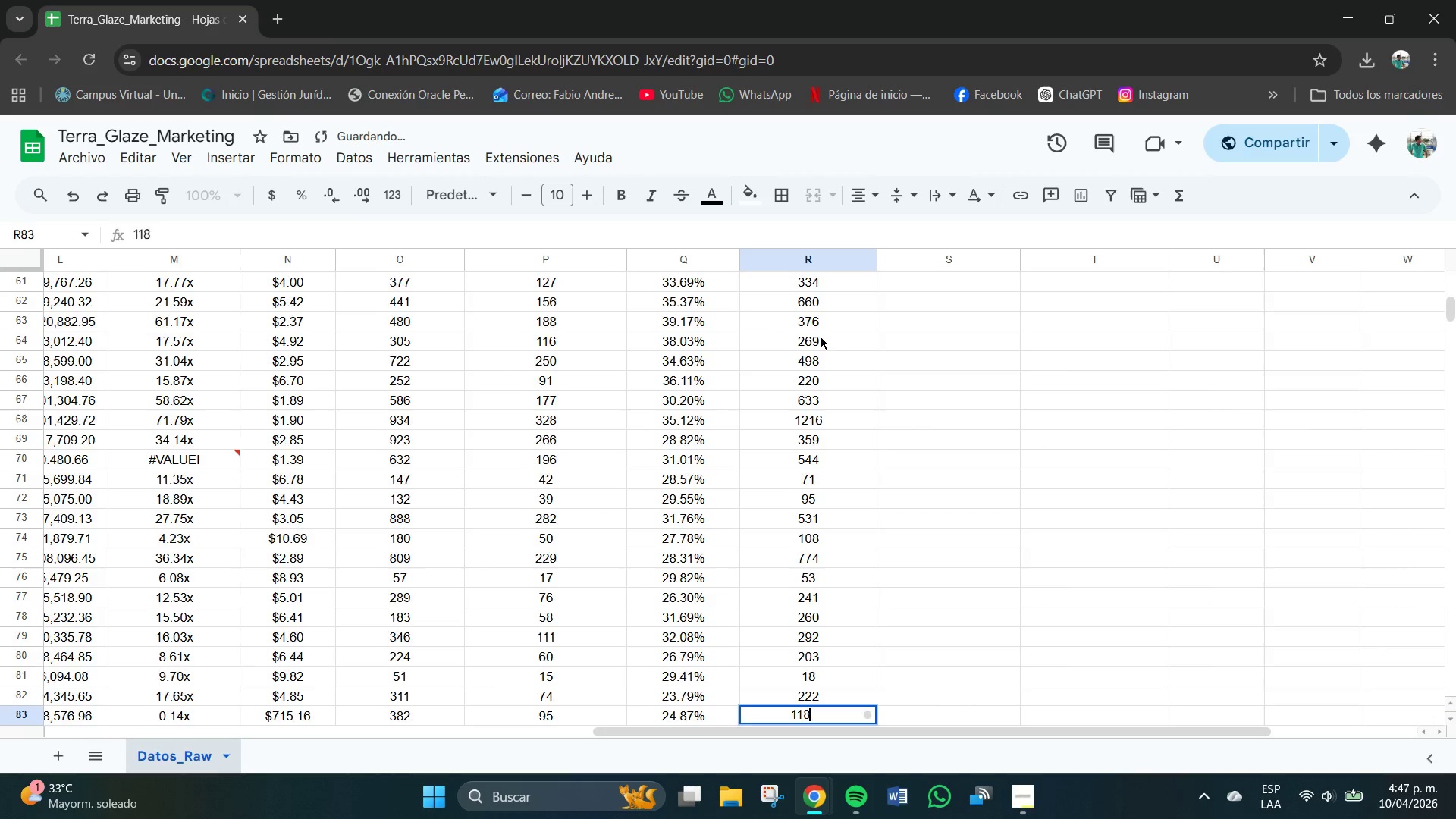 
key(NumpadEnter)
 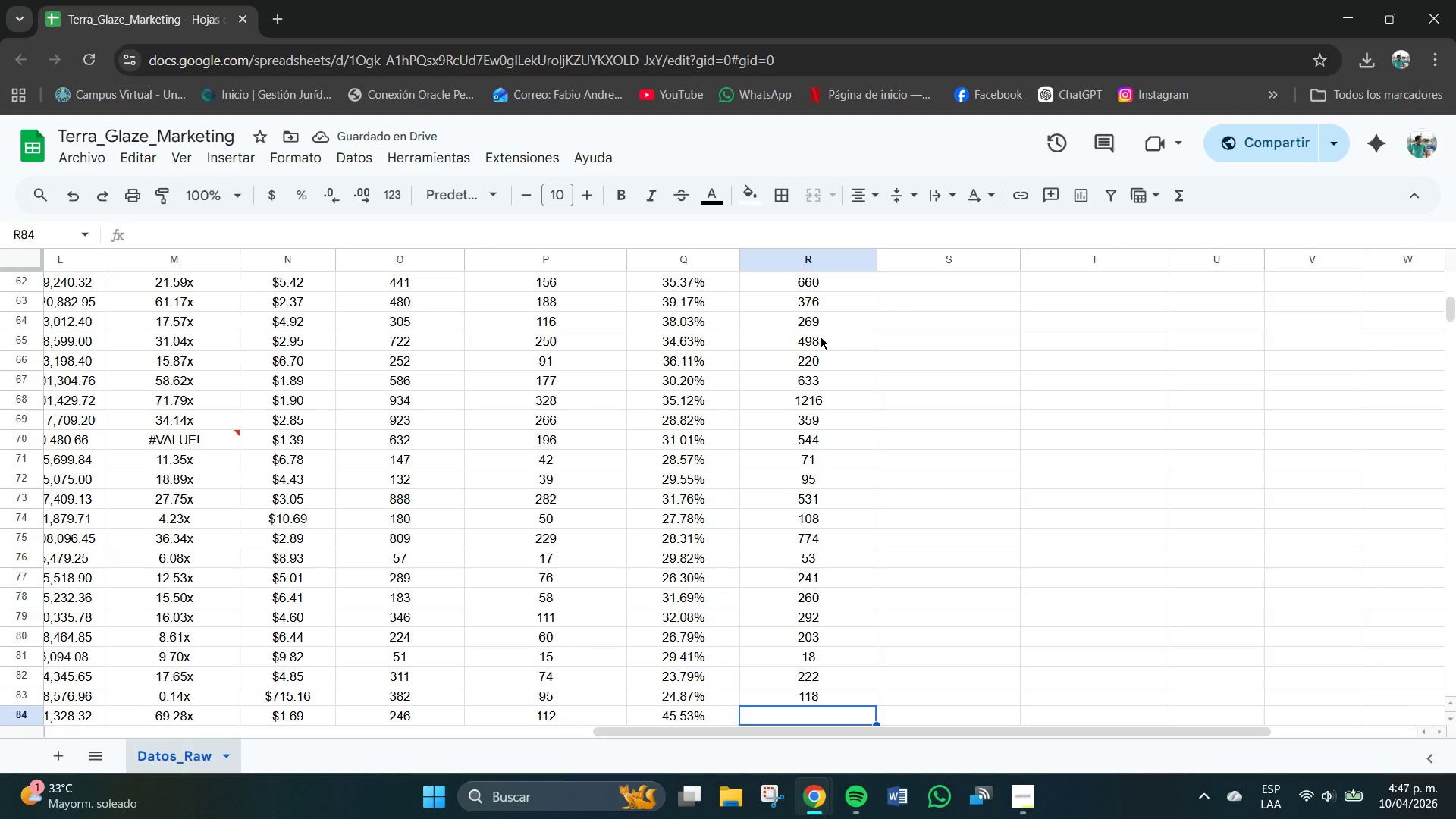 
key(Numpad3)
 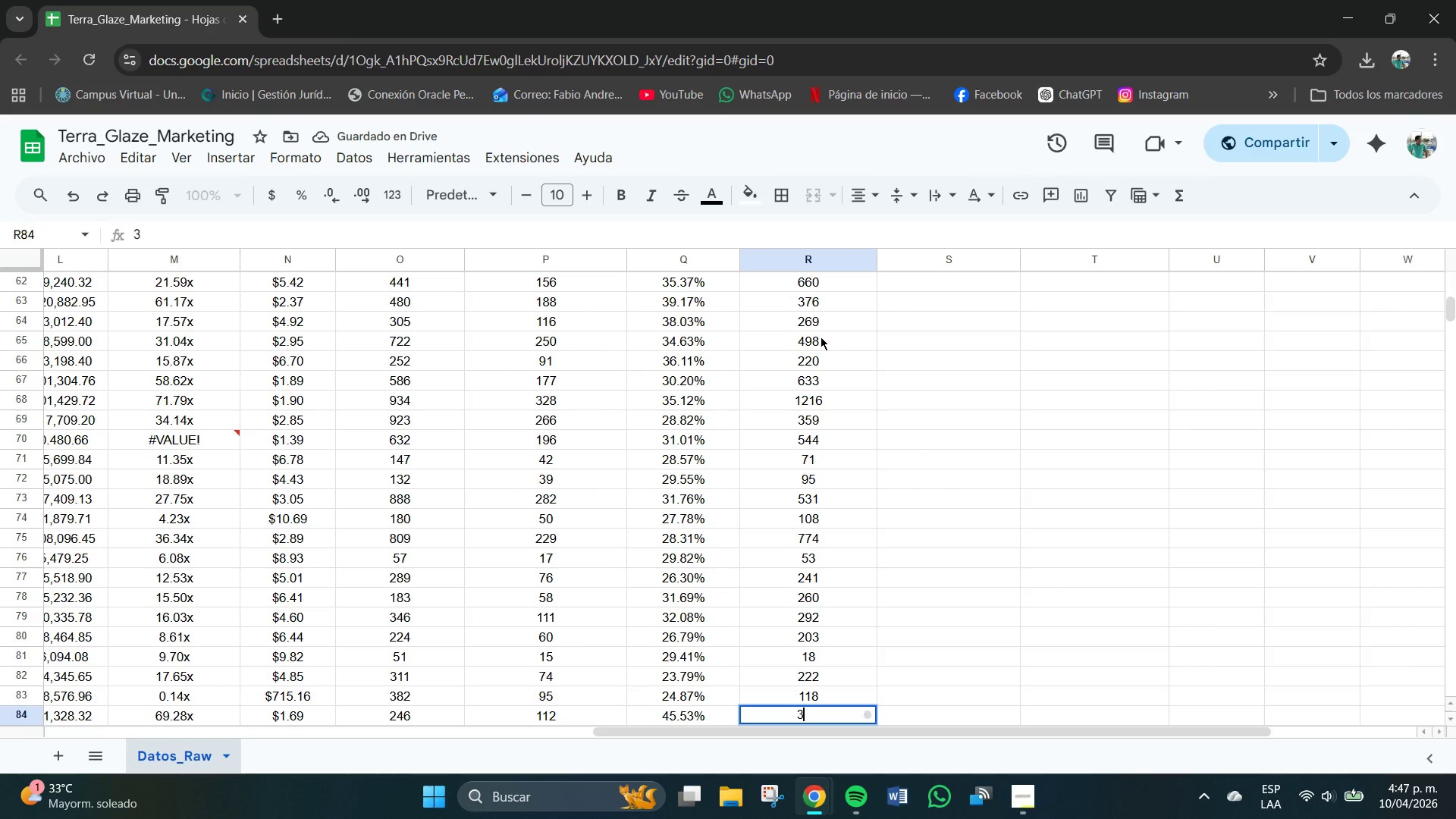 
key(Numpad2)
 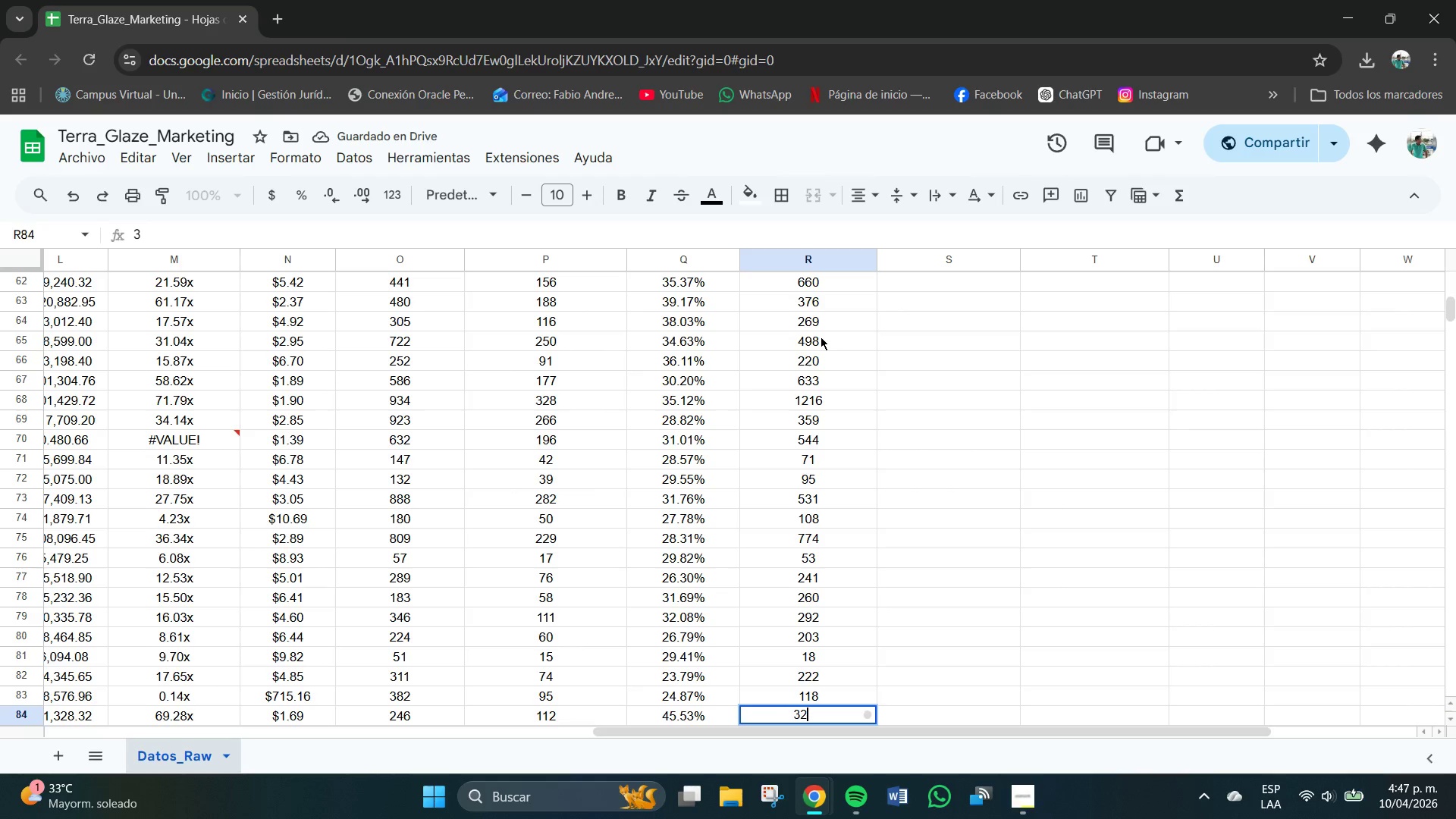 
key(Numpad2)
 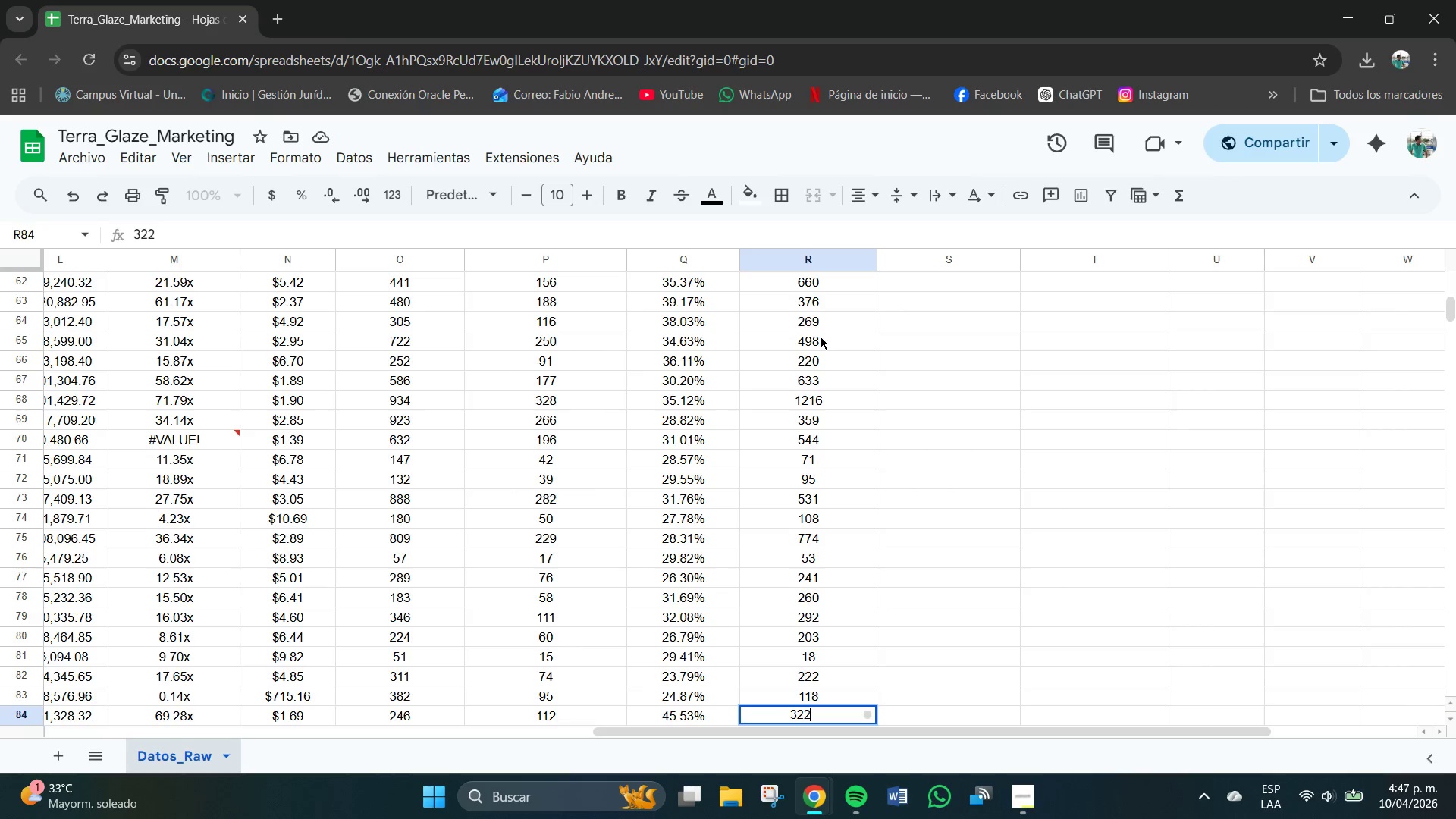 
key(NumpadEnter)
 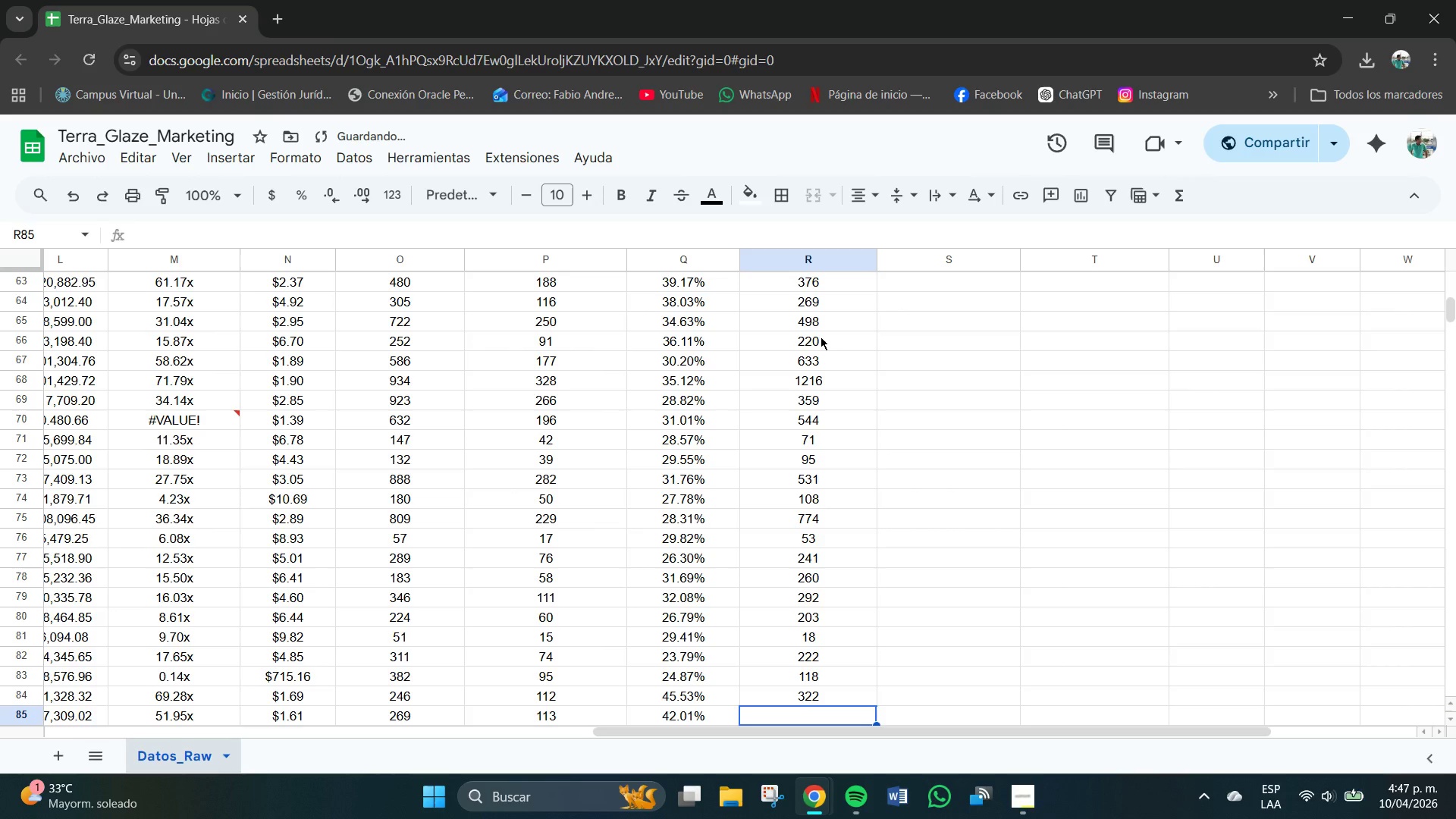 
key(Numpad4)
 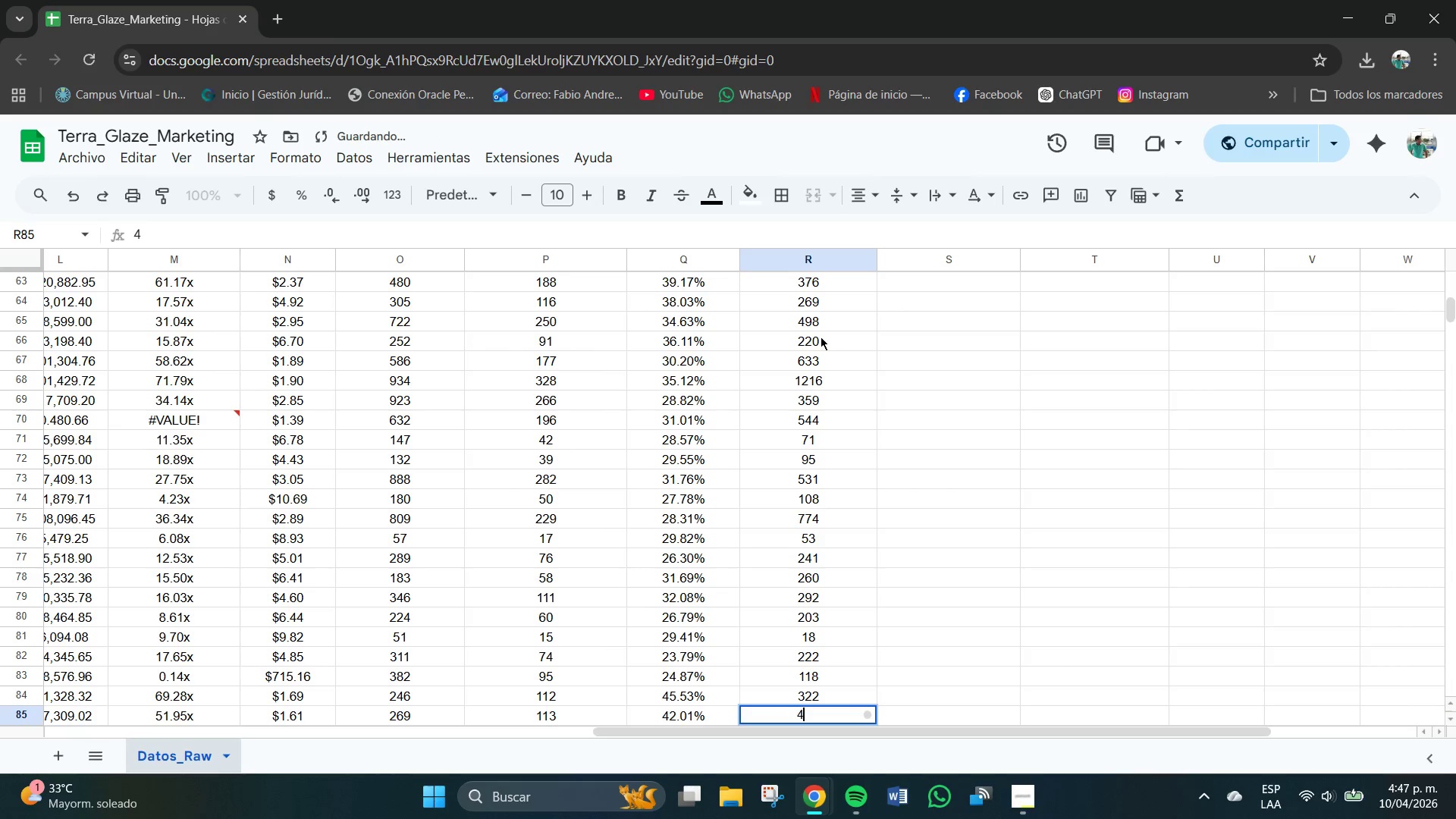 
key(Numpad6)
 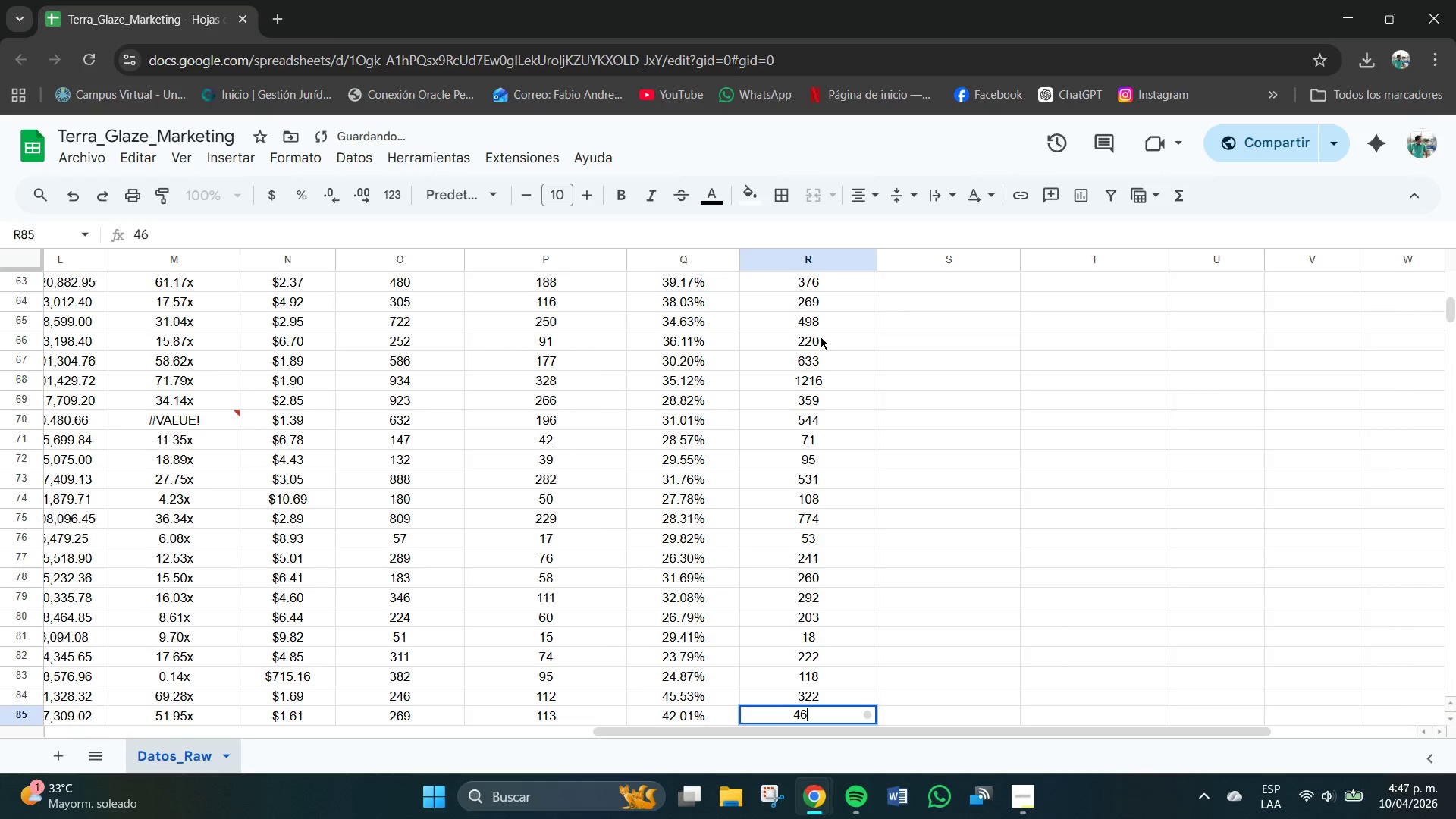 
key(Numpad3)
 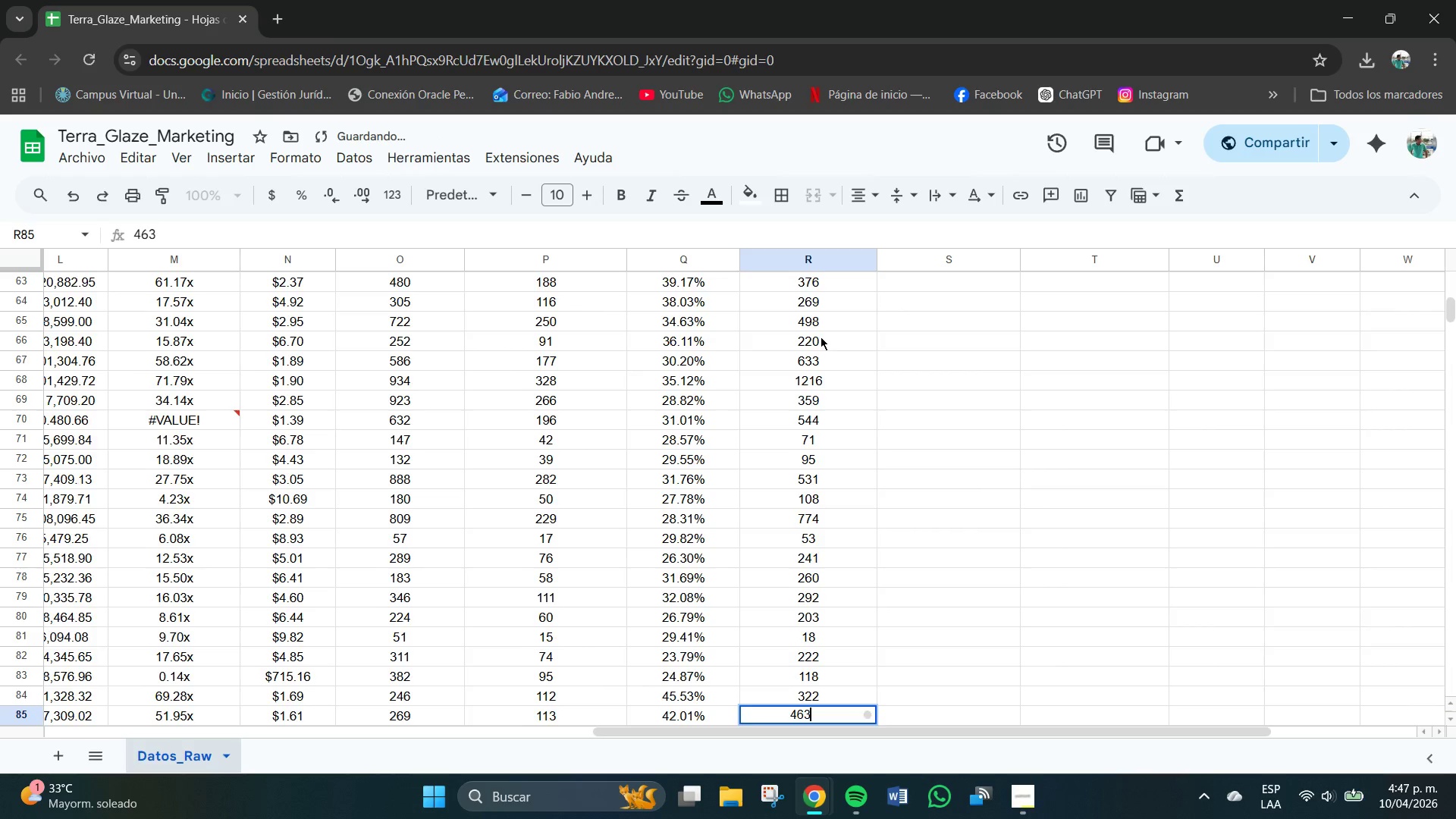 
key(NumpadEnter)
 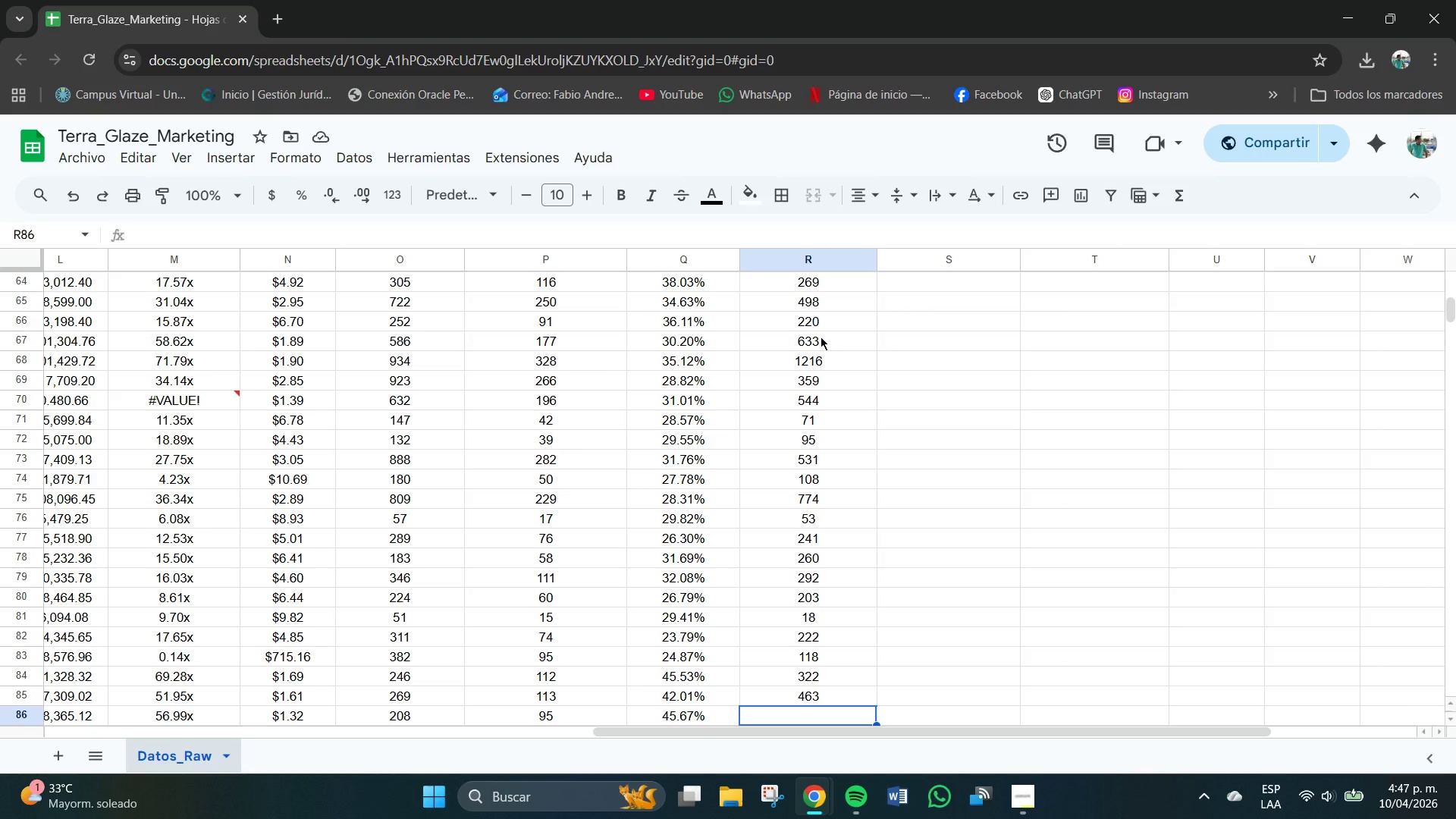 
wait(11.58)
 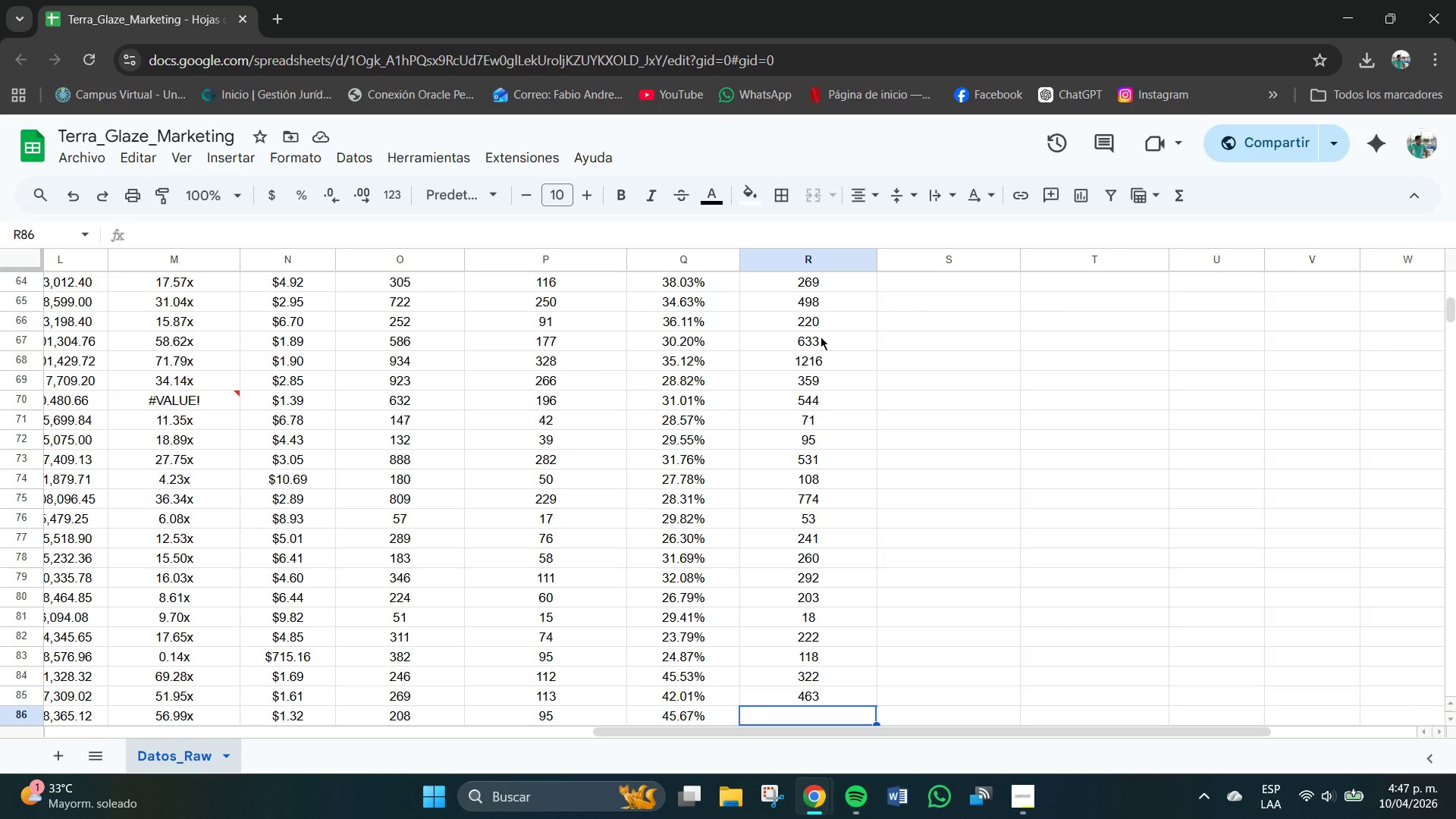 
key(Numpad3)
 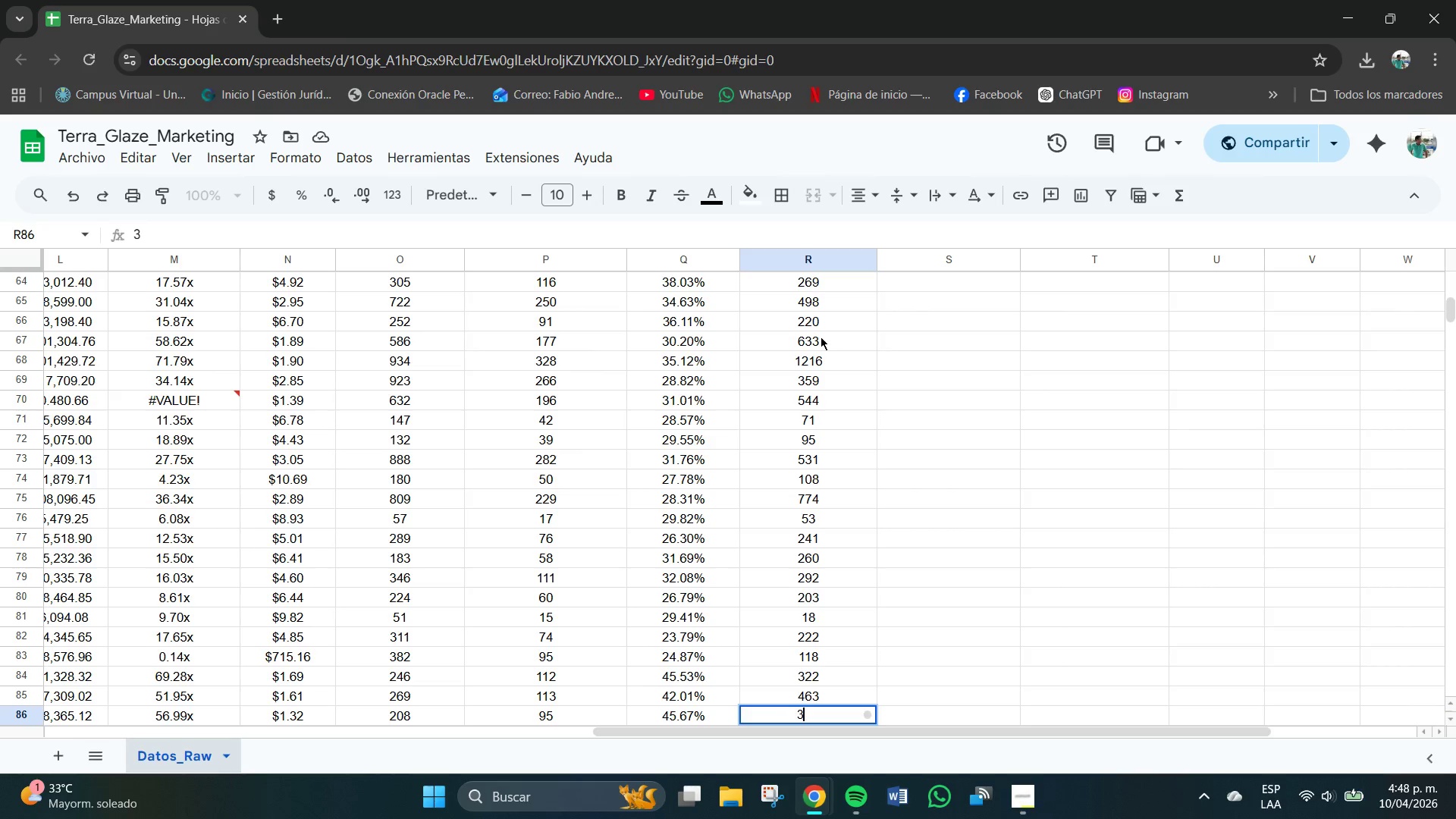 
key(Numpad7)
 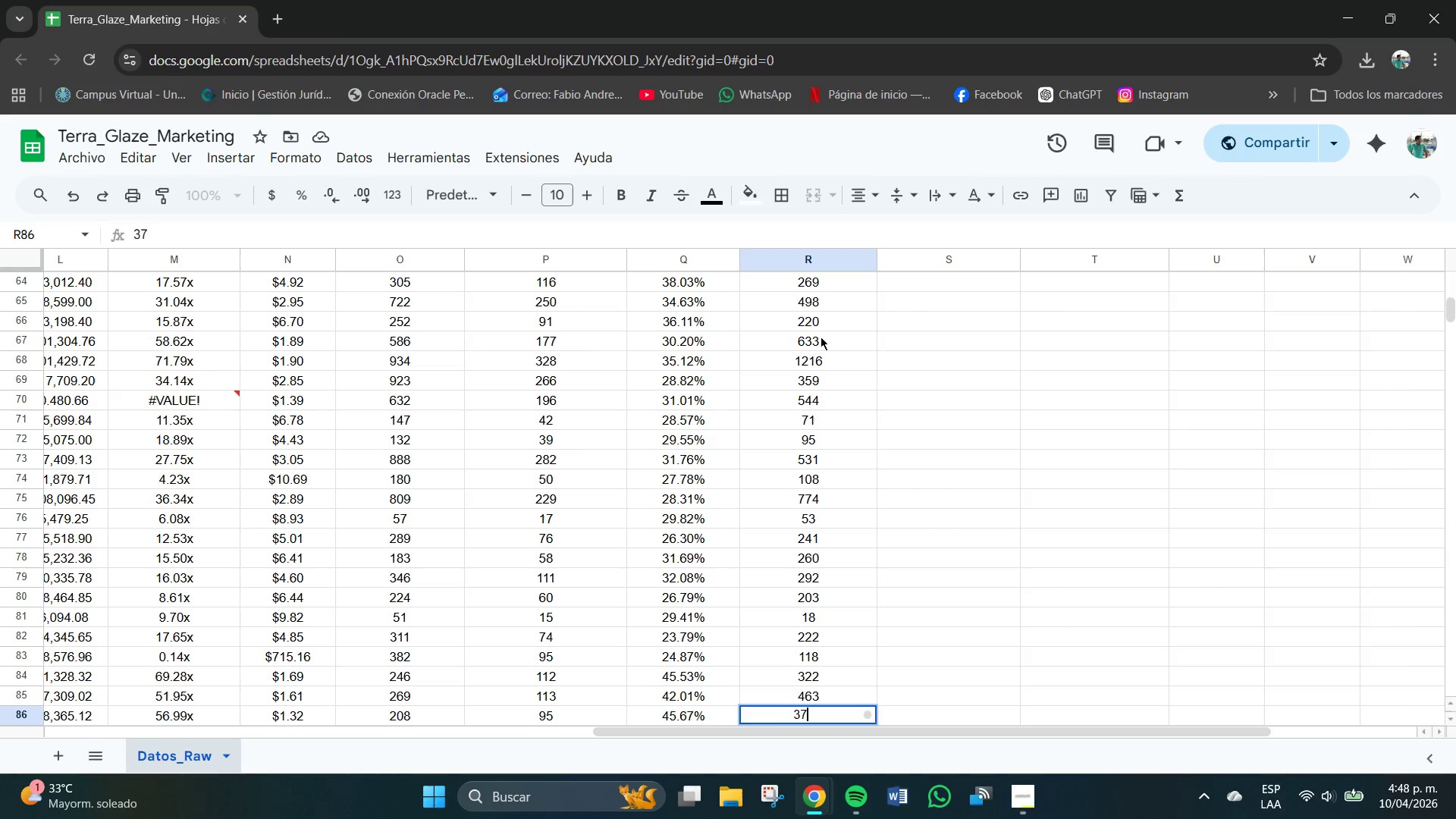 
key(Numpad6)
 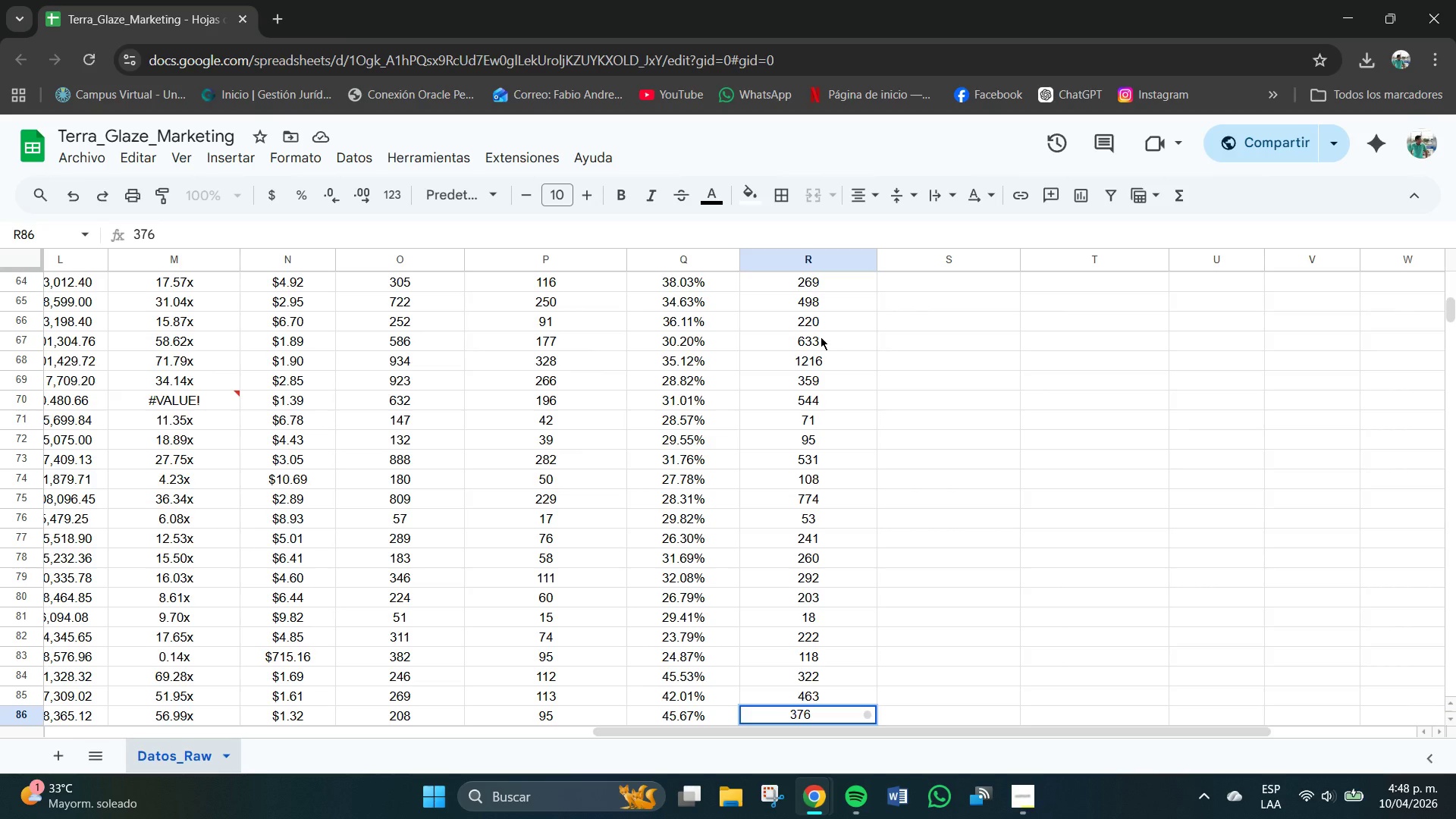 
key(NumpadEnter)
 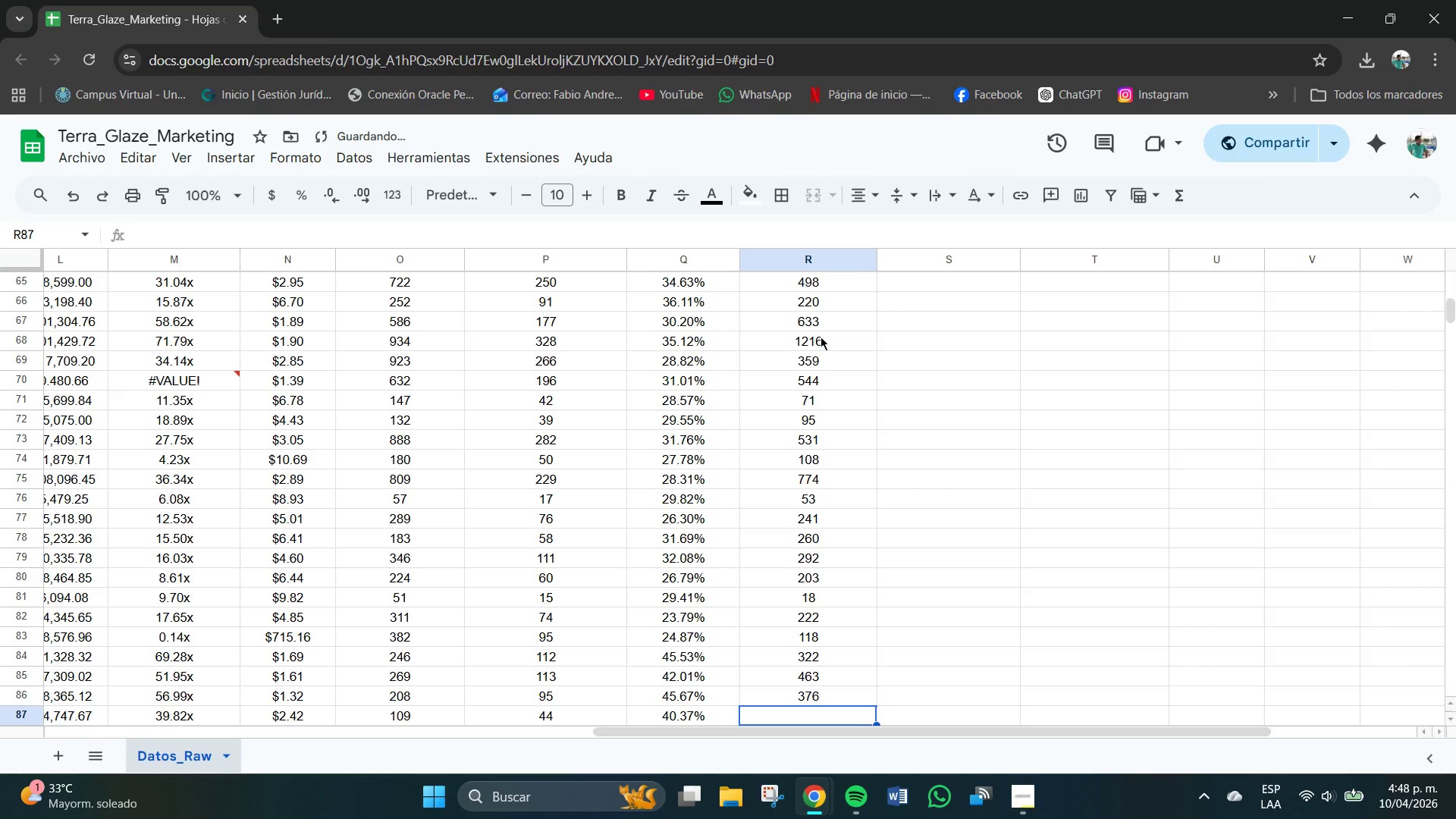 
key(Numpad9)
 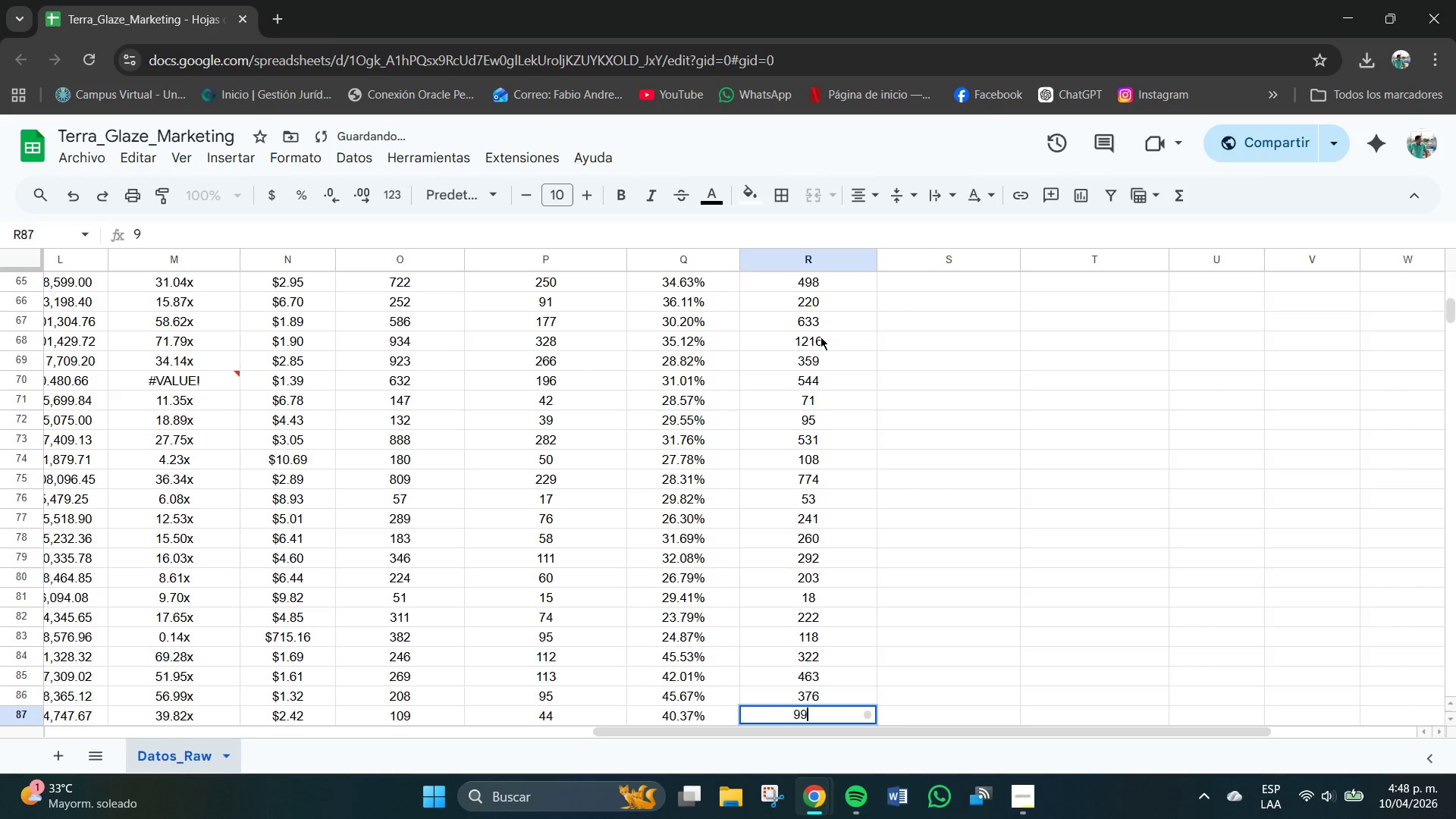 
key(Numpad9)
 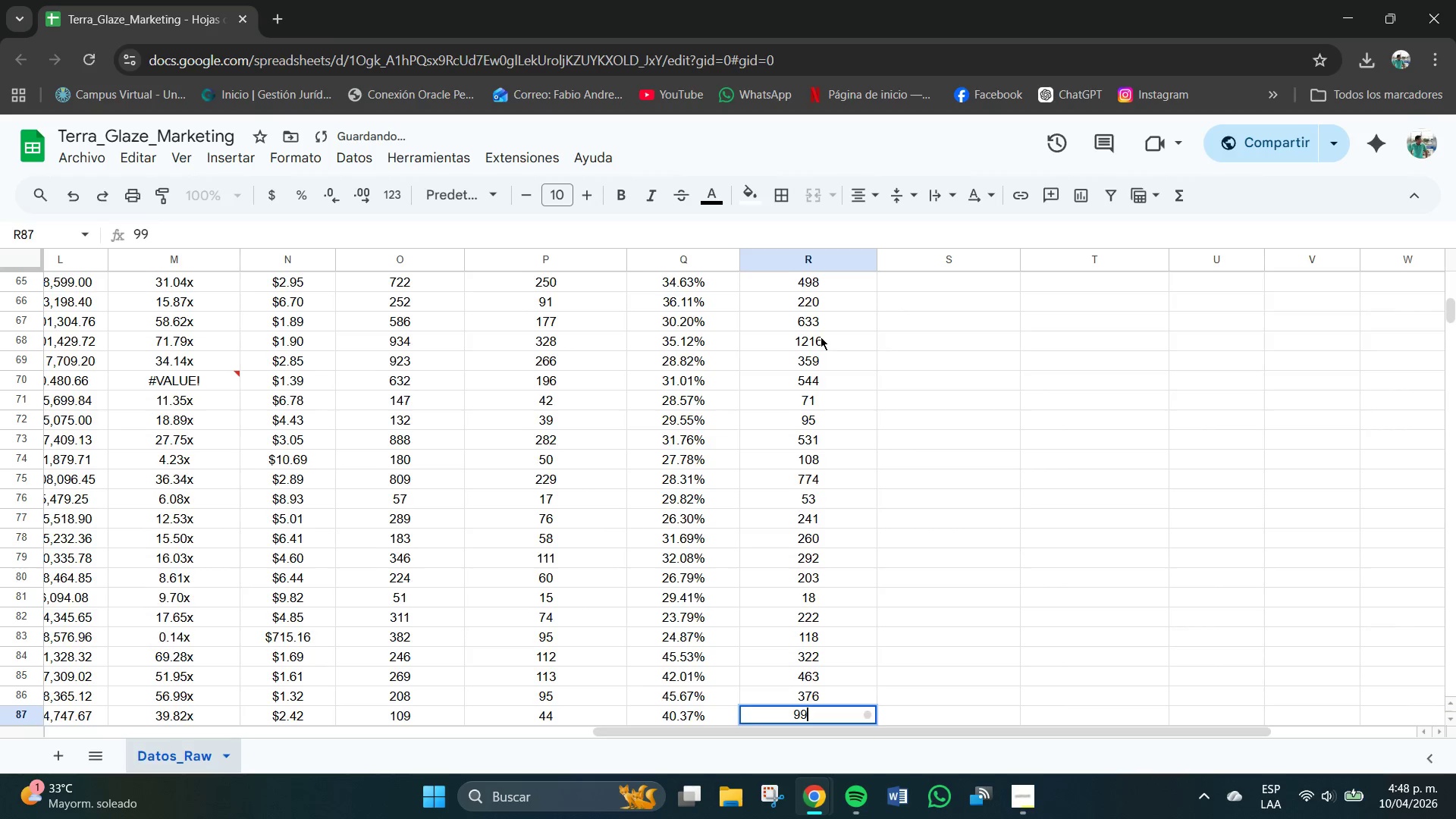 
key(NumpadEnter)
 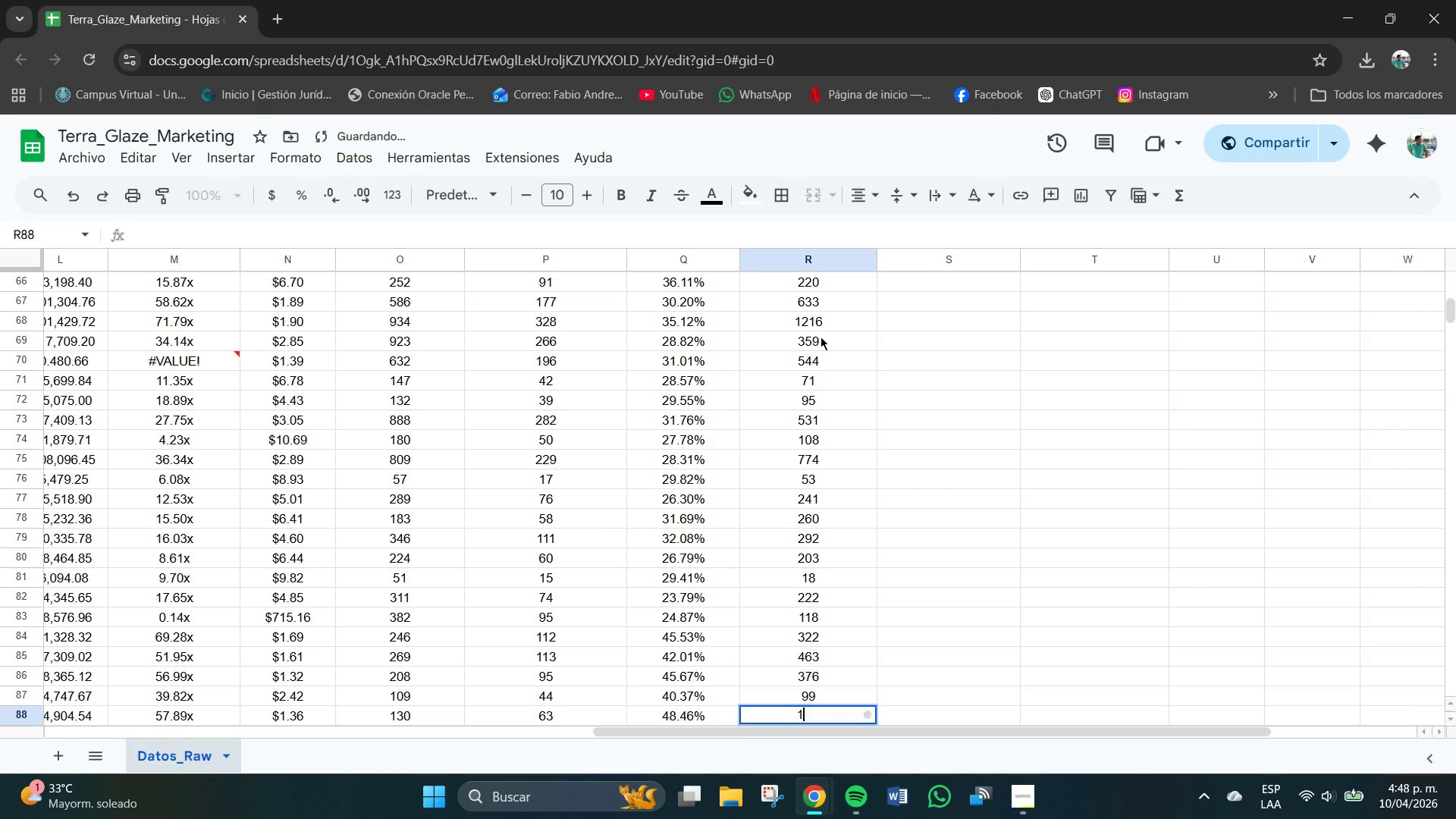 
key(Numpad1)
 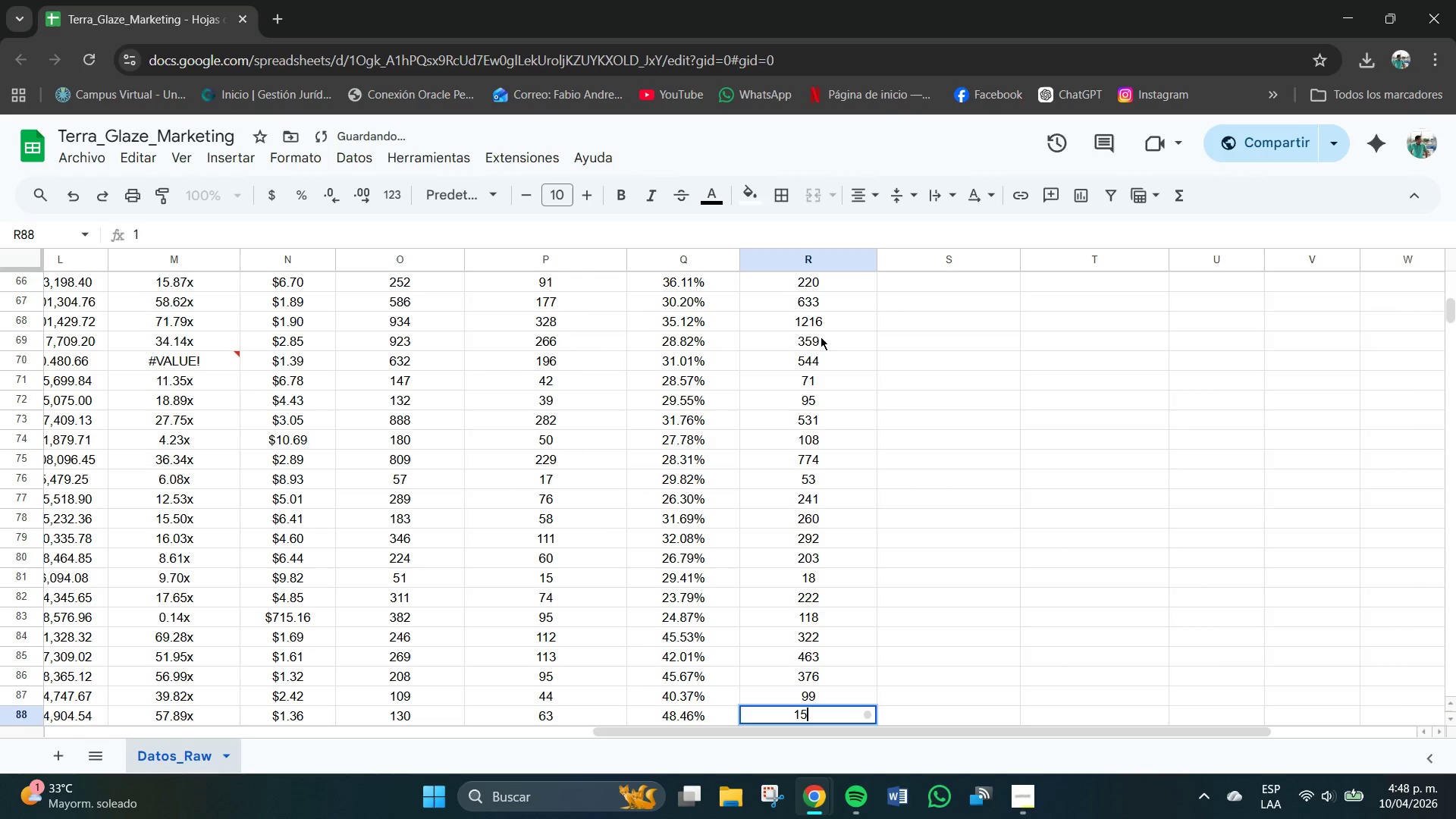 
key(Numpad5)
 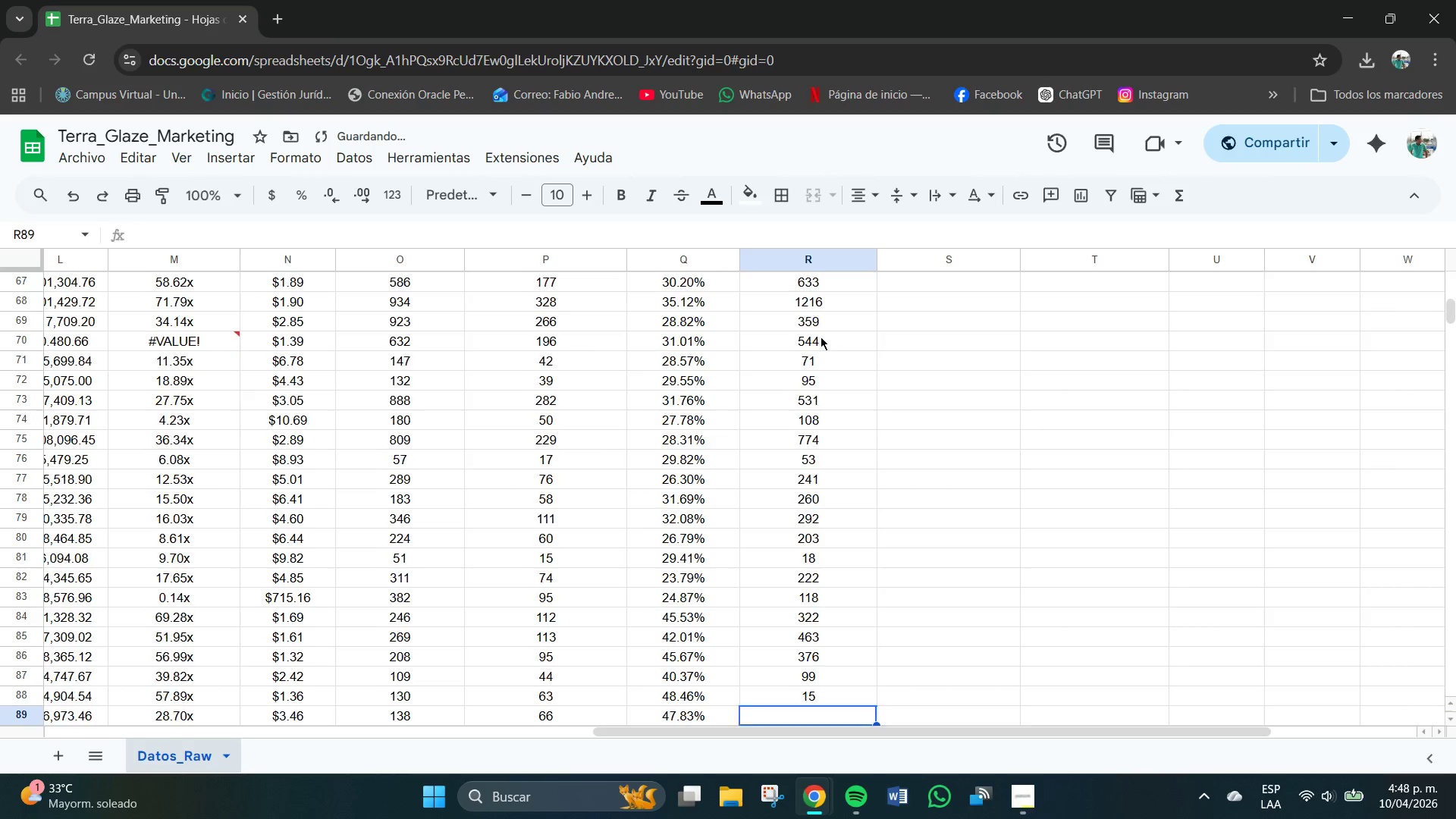 
key(NumpadEnter)
 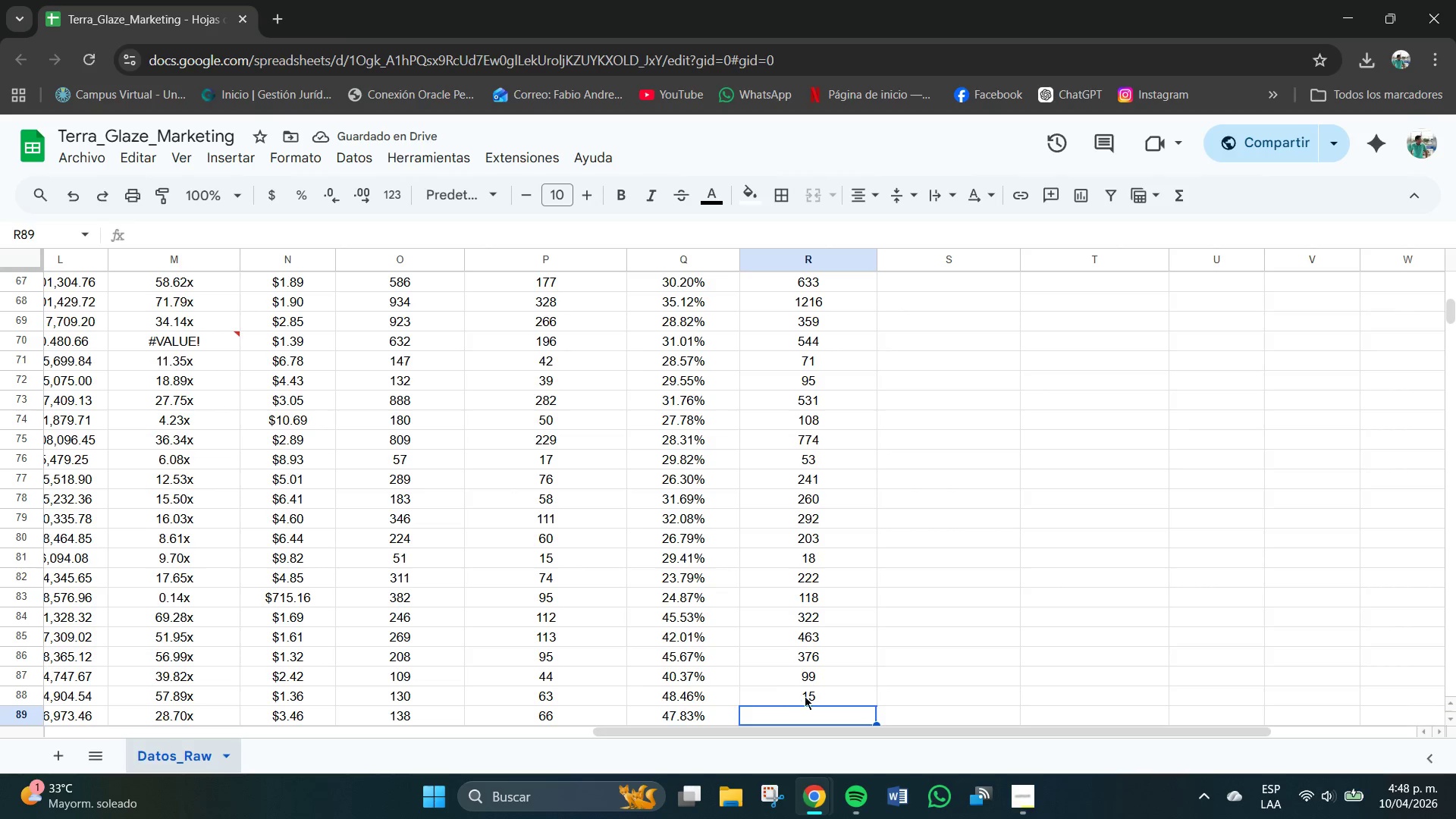 
key(Numpad1)
 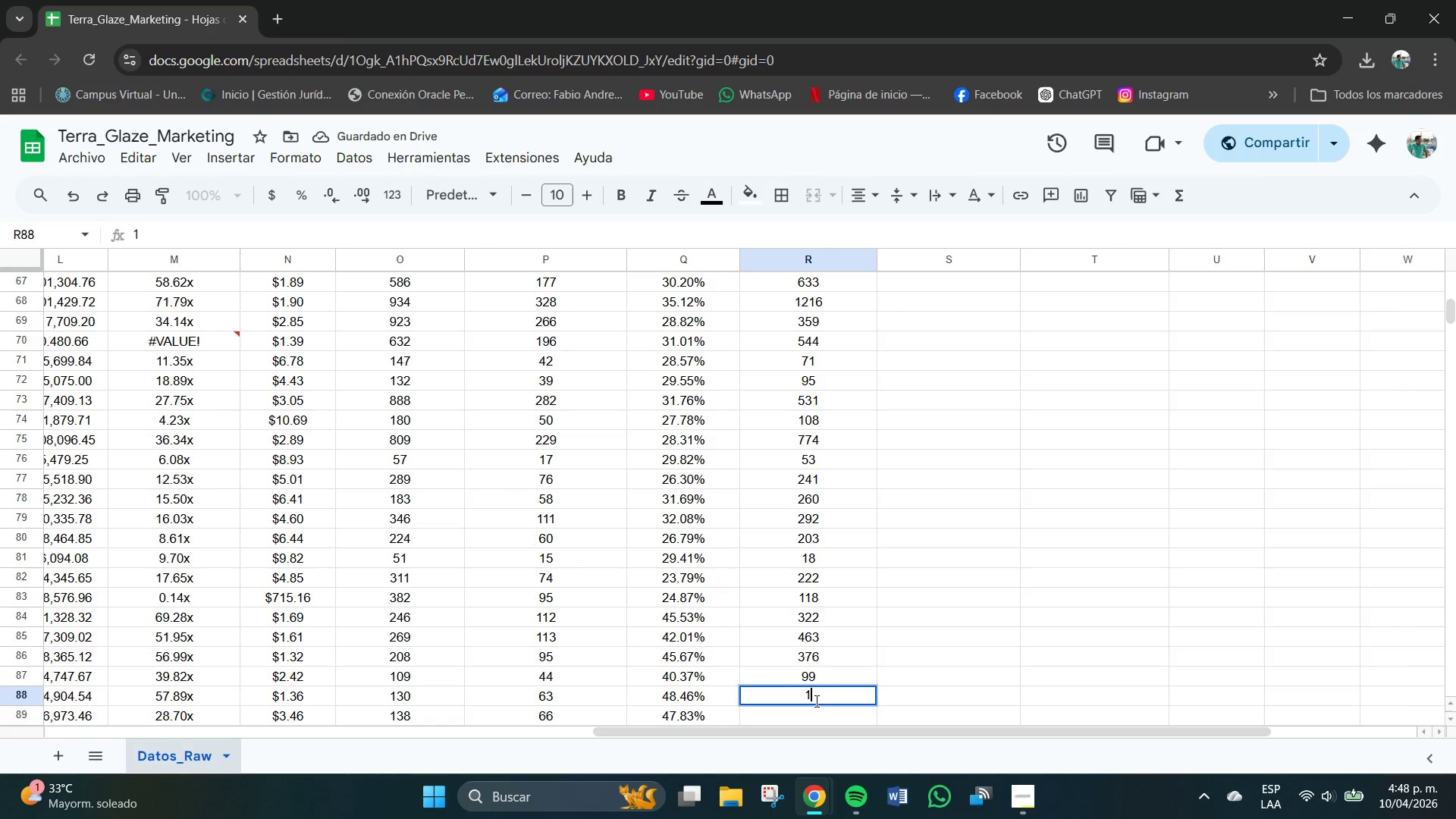 
key(Numpad5)
 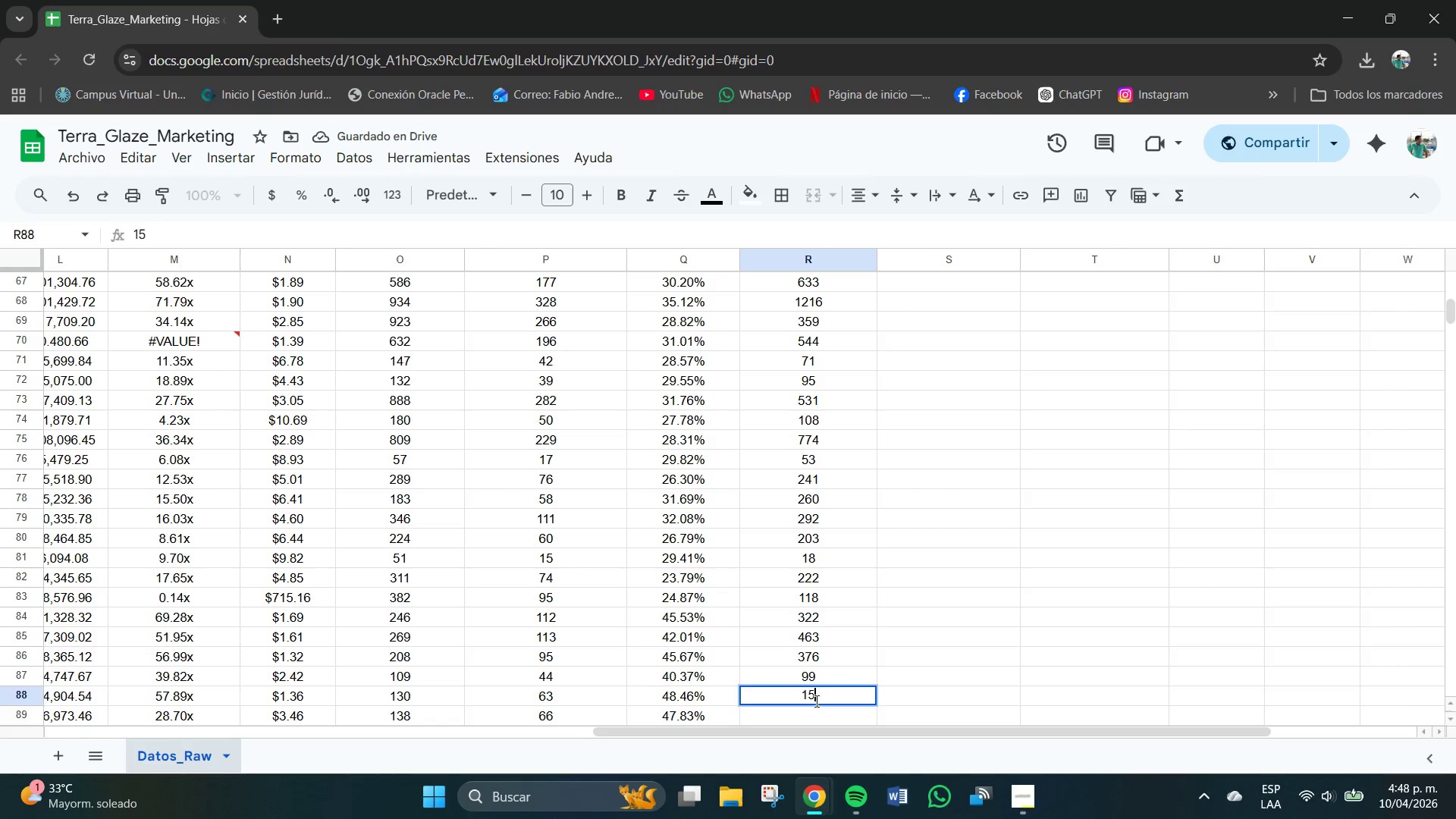 
key(Numpad4)
 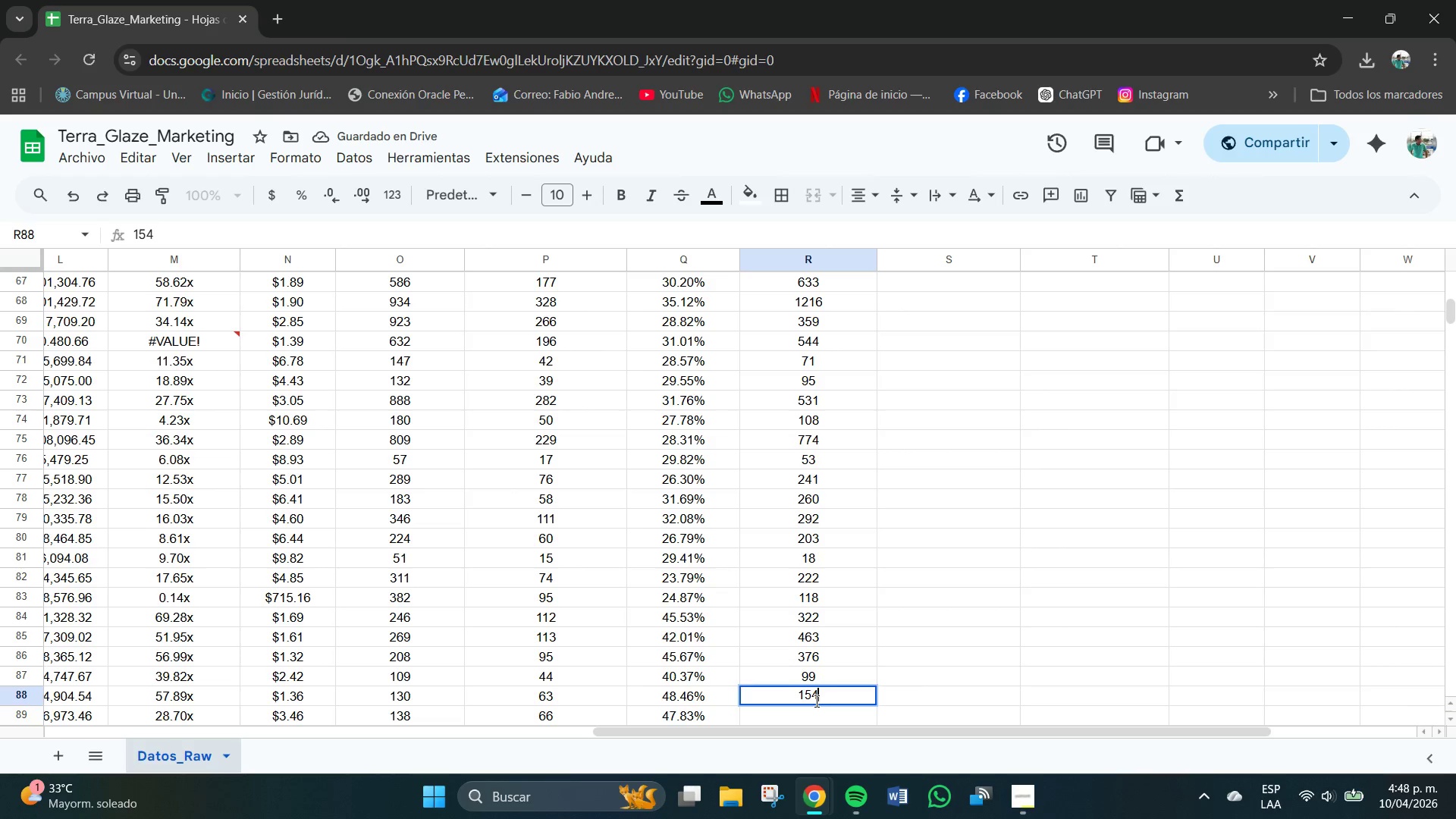 
key(NumpadEnter)
 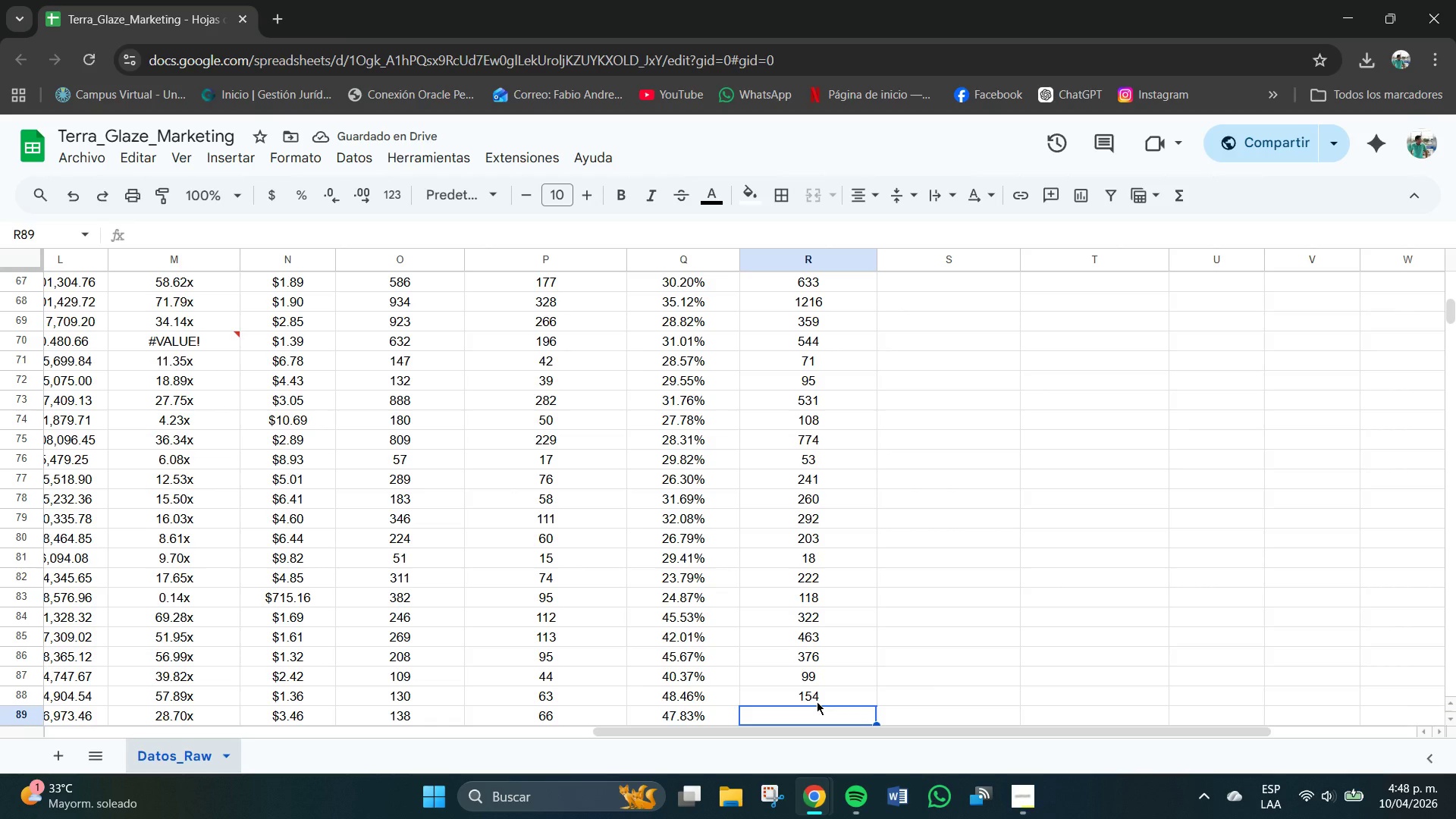 
wait(6.5)
 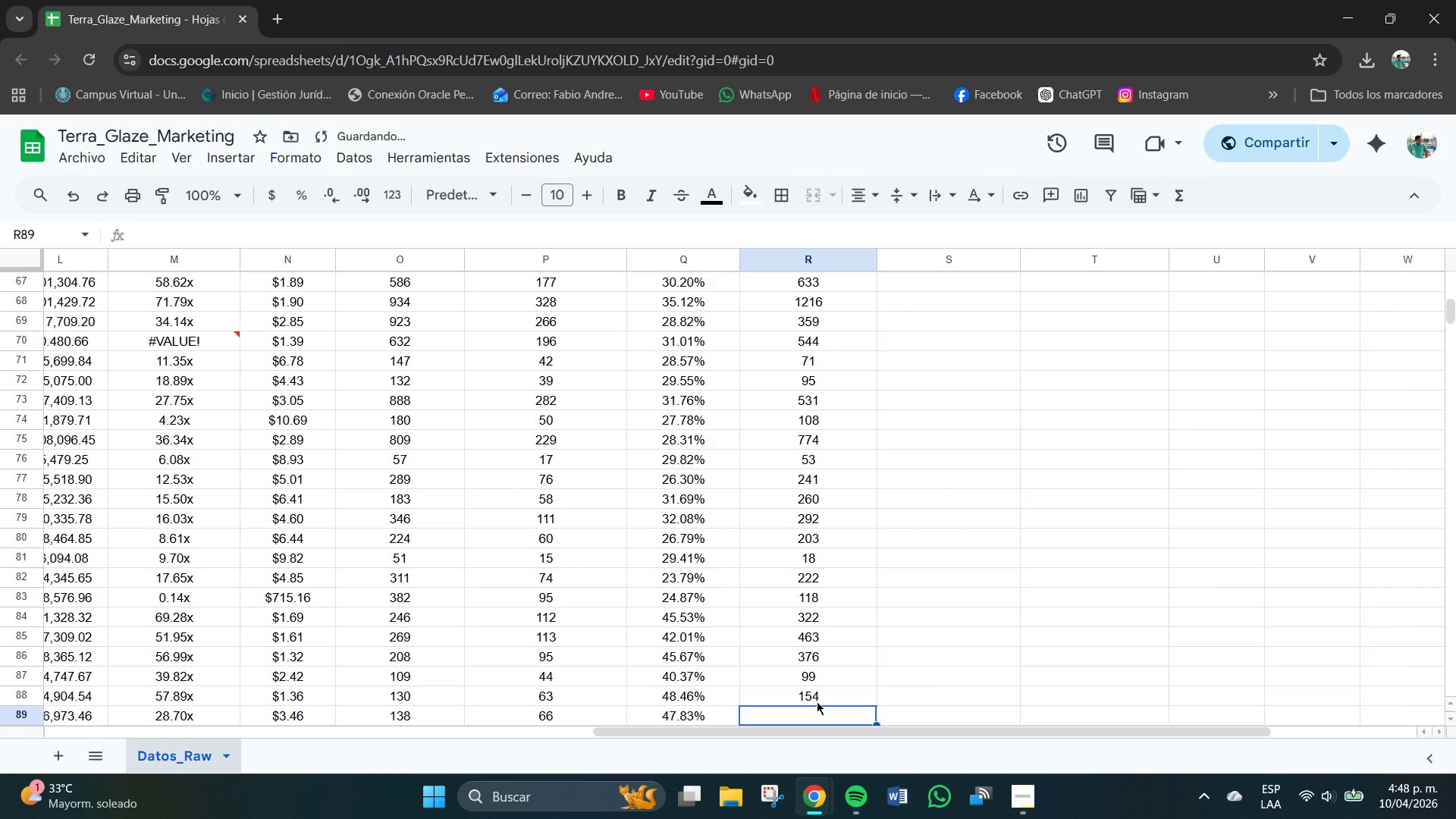 
key(Numpad1)
 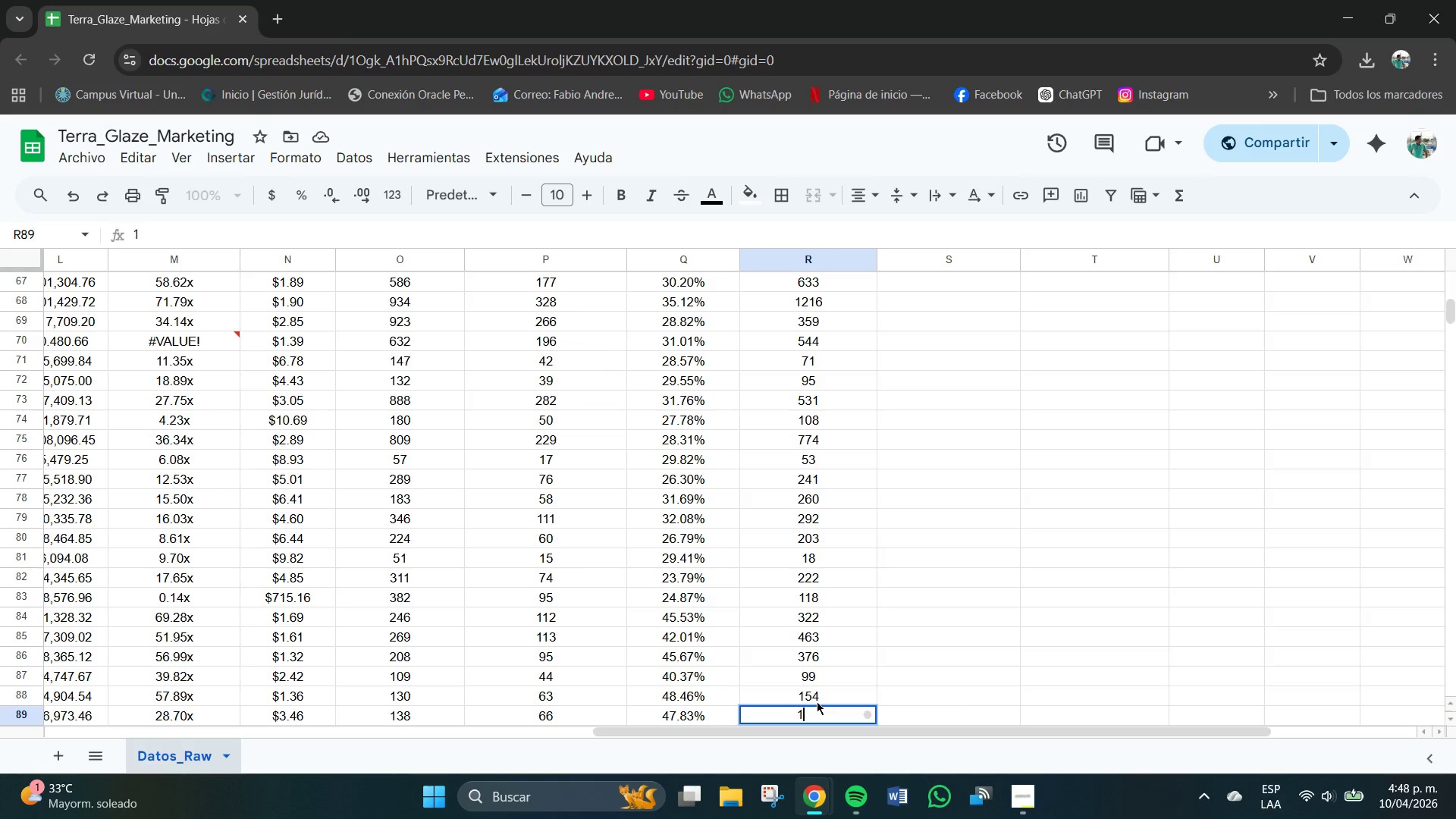 
key(Numpad7)
 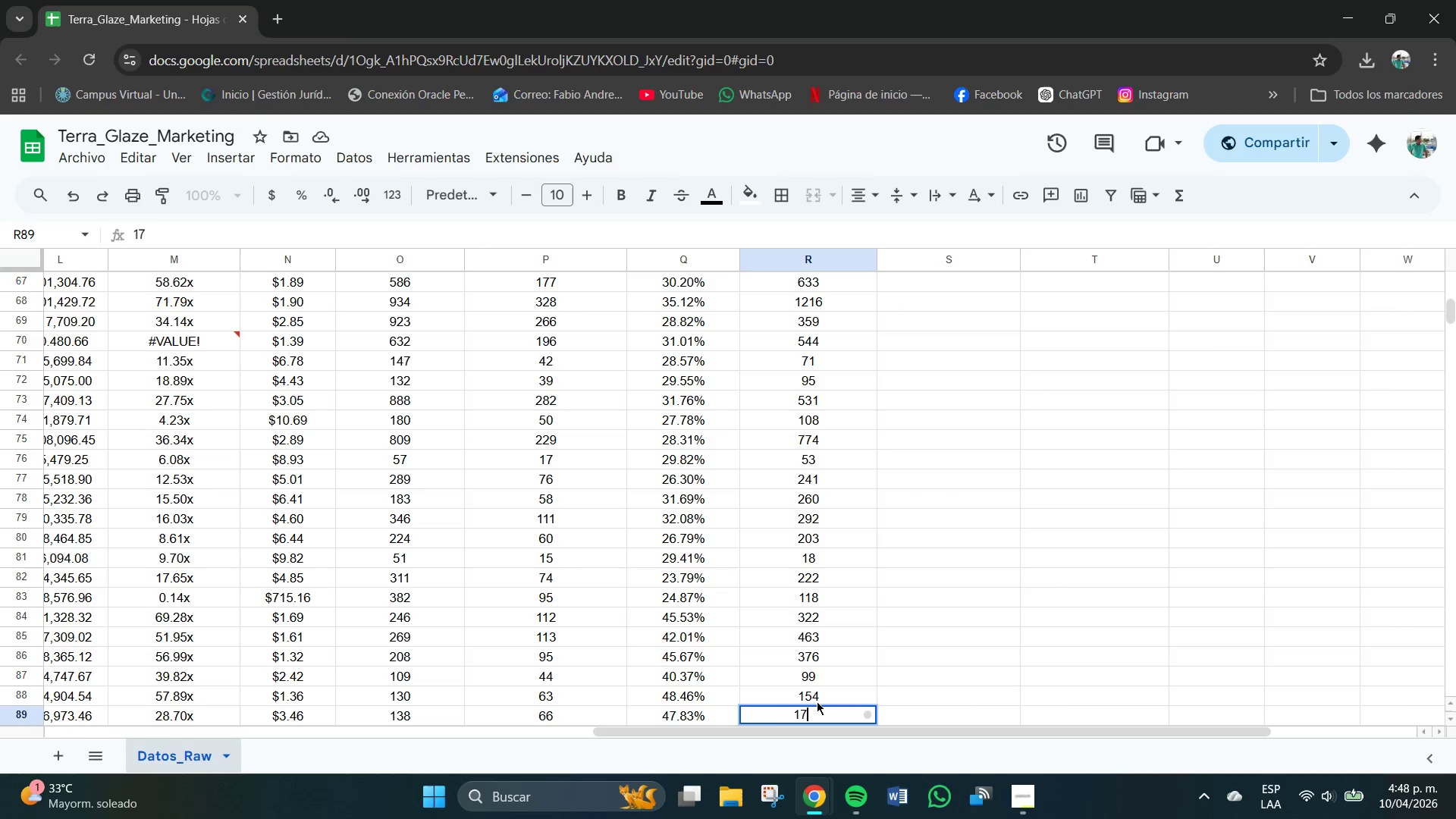 
key(Numpad5)
 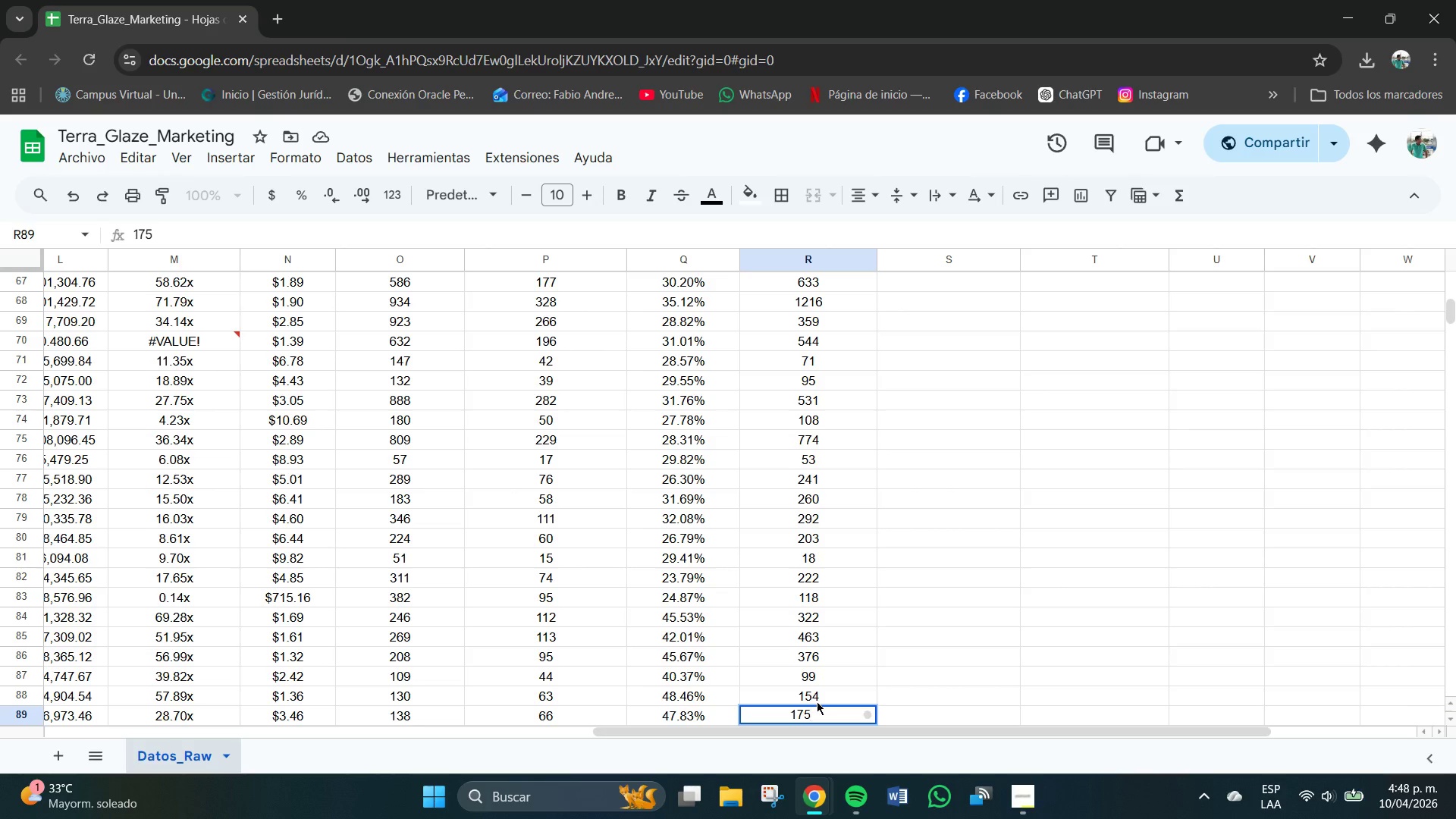 
key(NumpadEnter)
 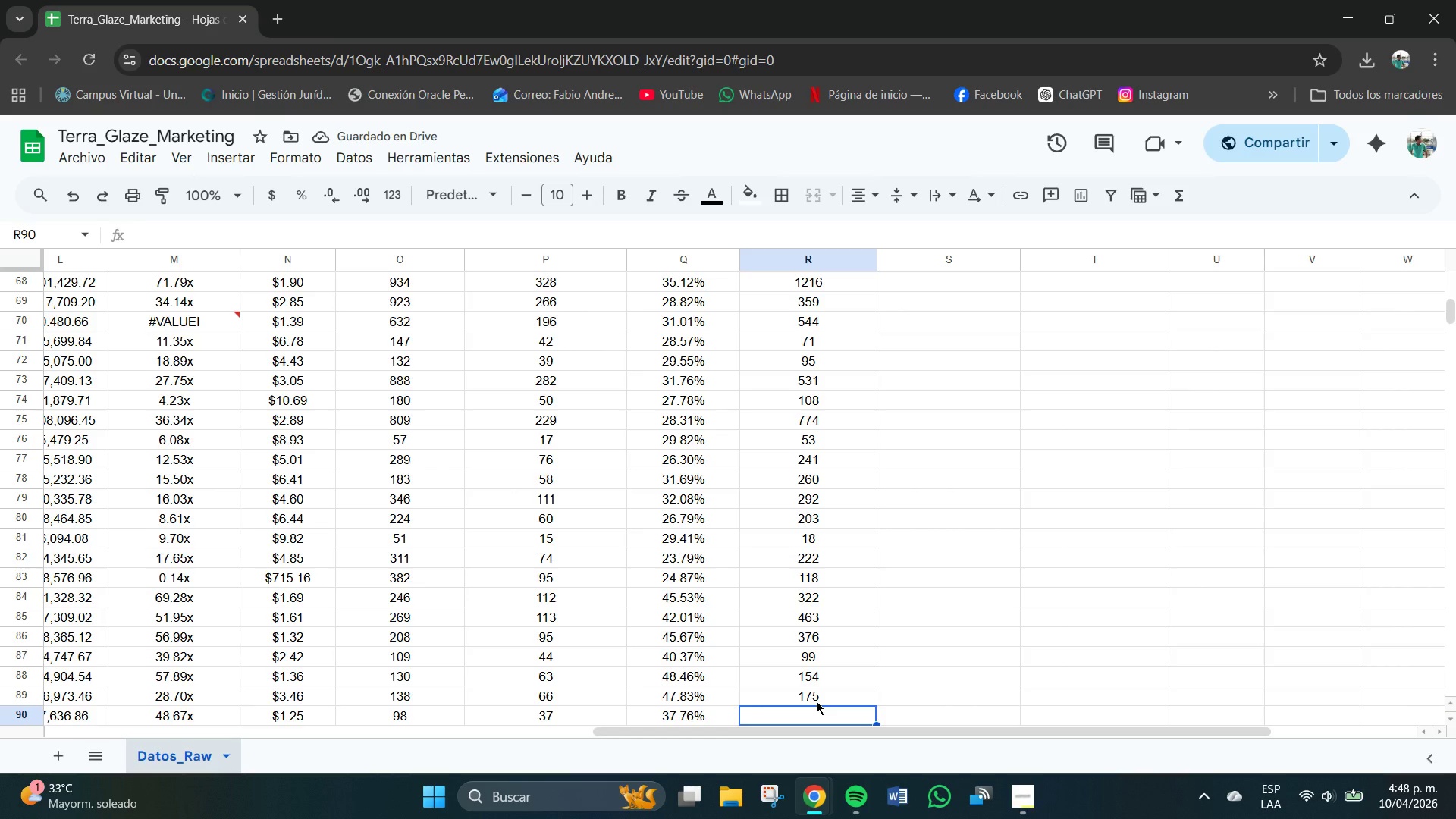 
key(Numpad1)
 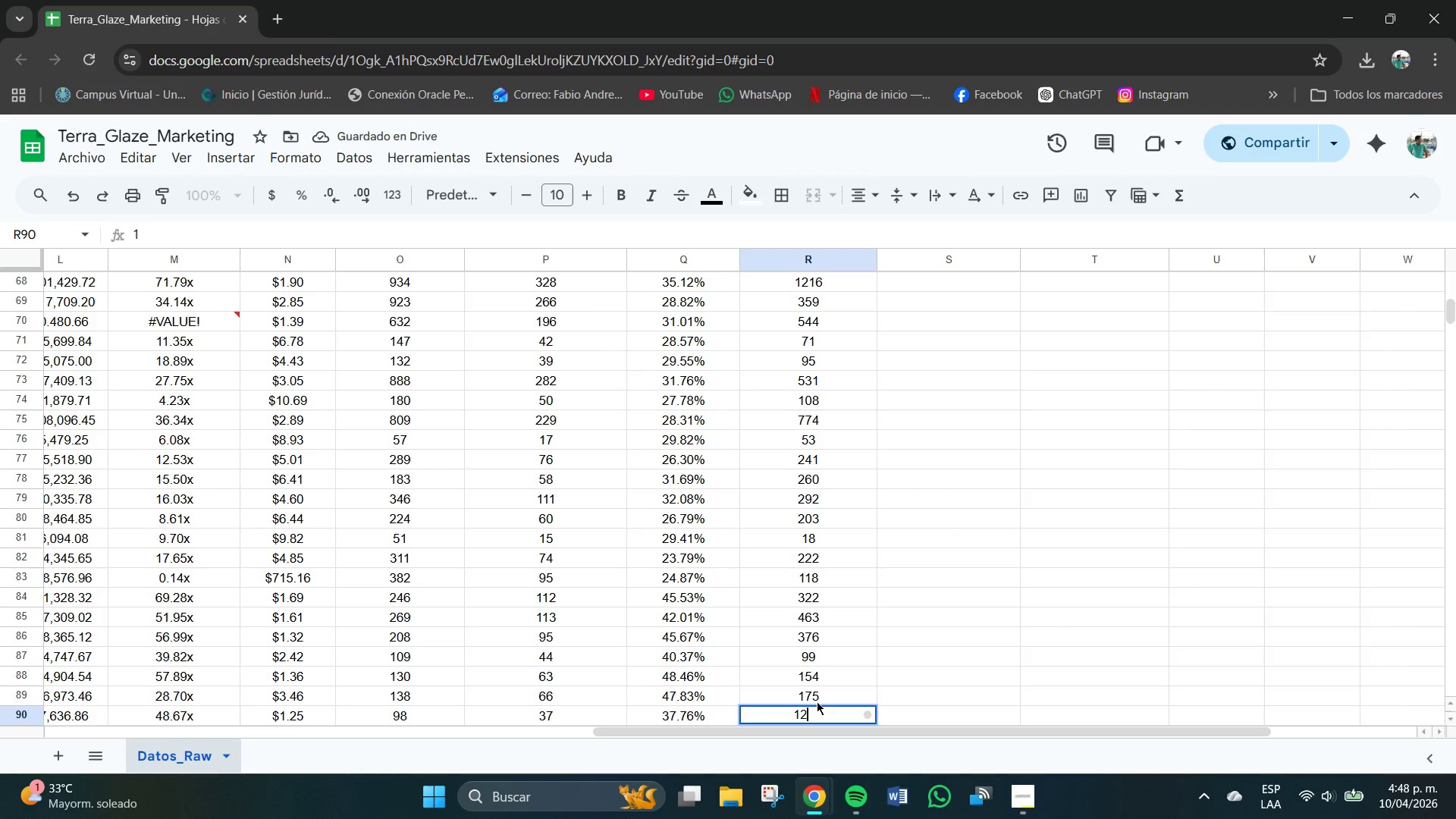 
key(Numpad2)
 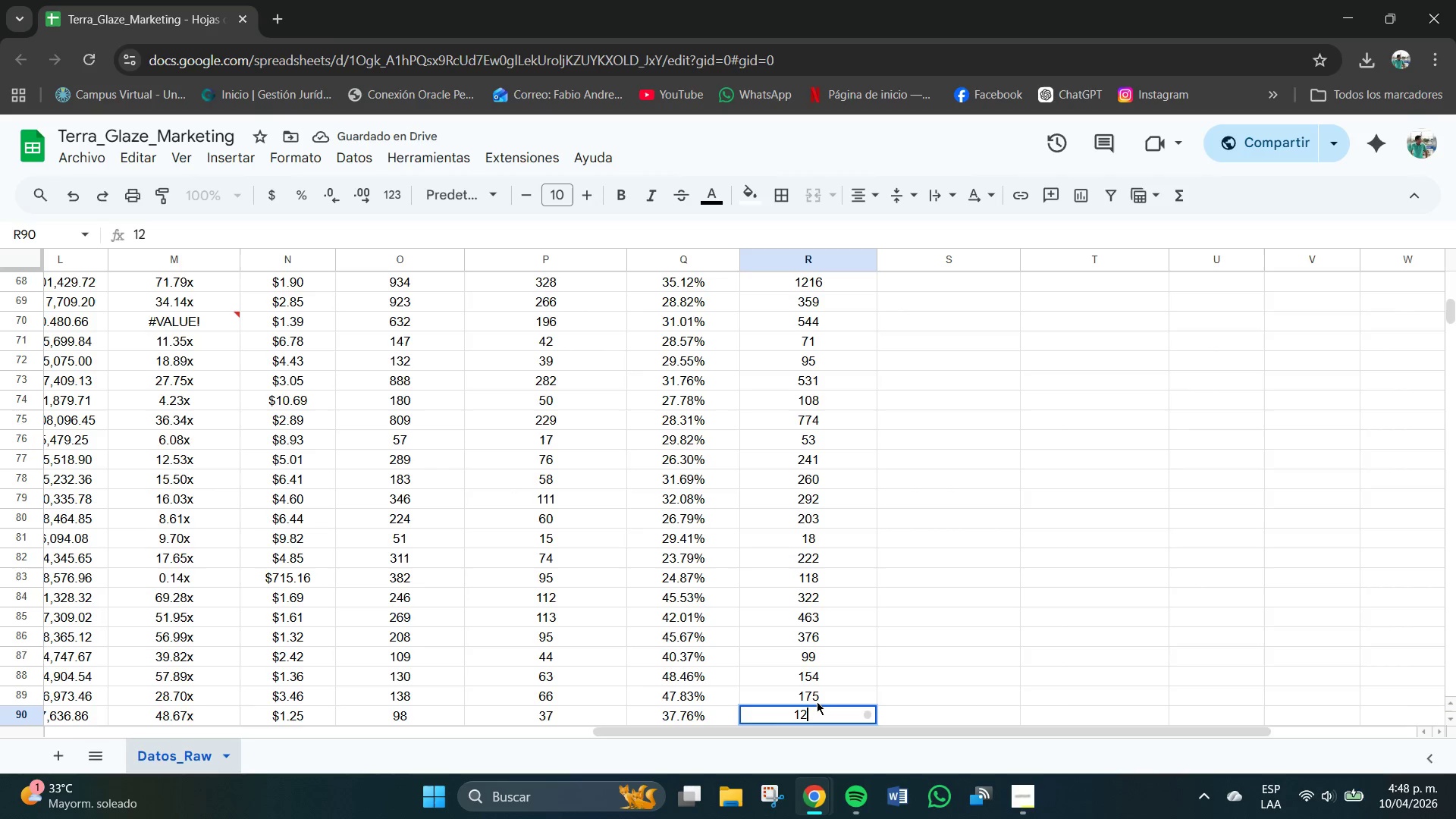 
key(Numpad0)
 